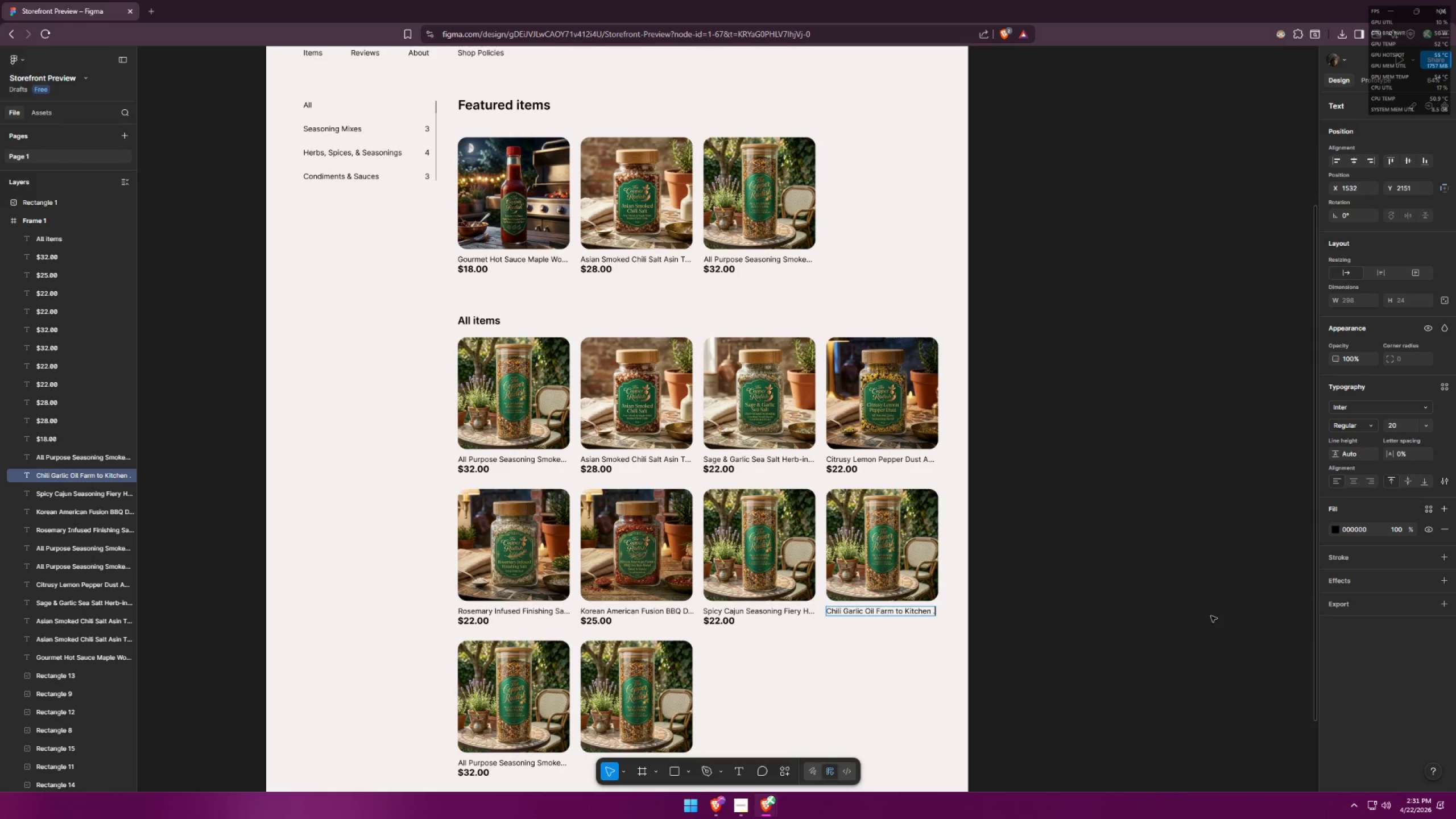 
key(Period)
 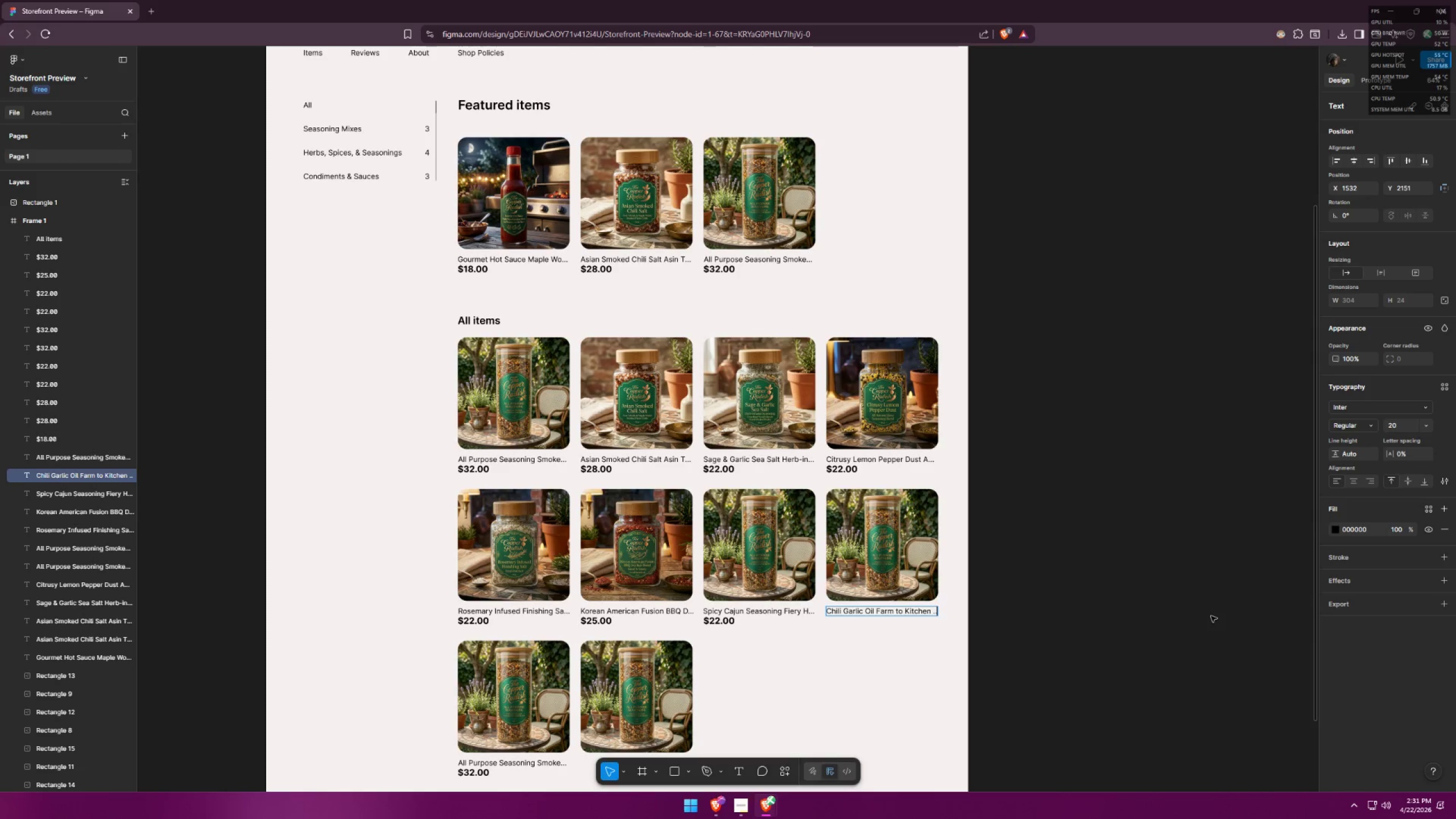 
key(Period)
 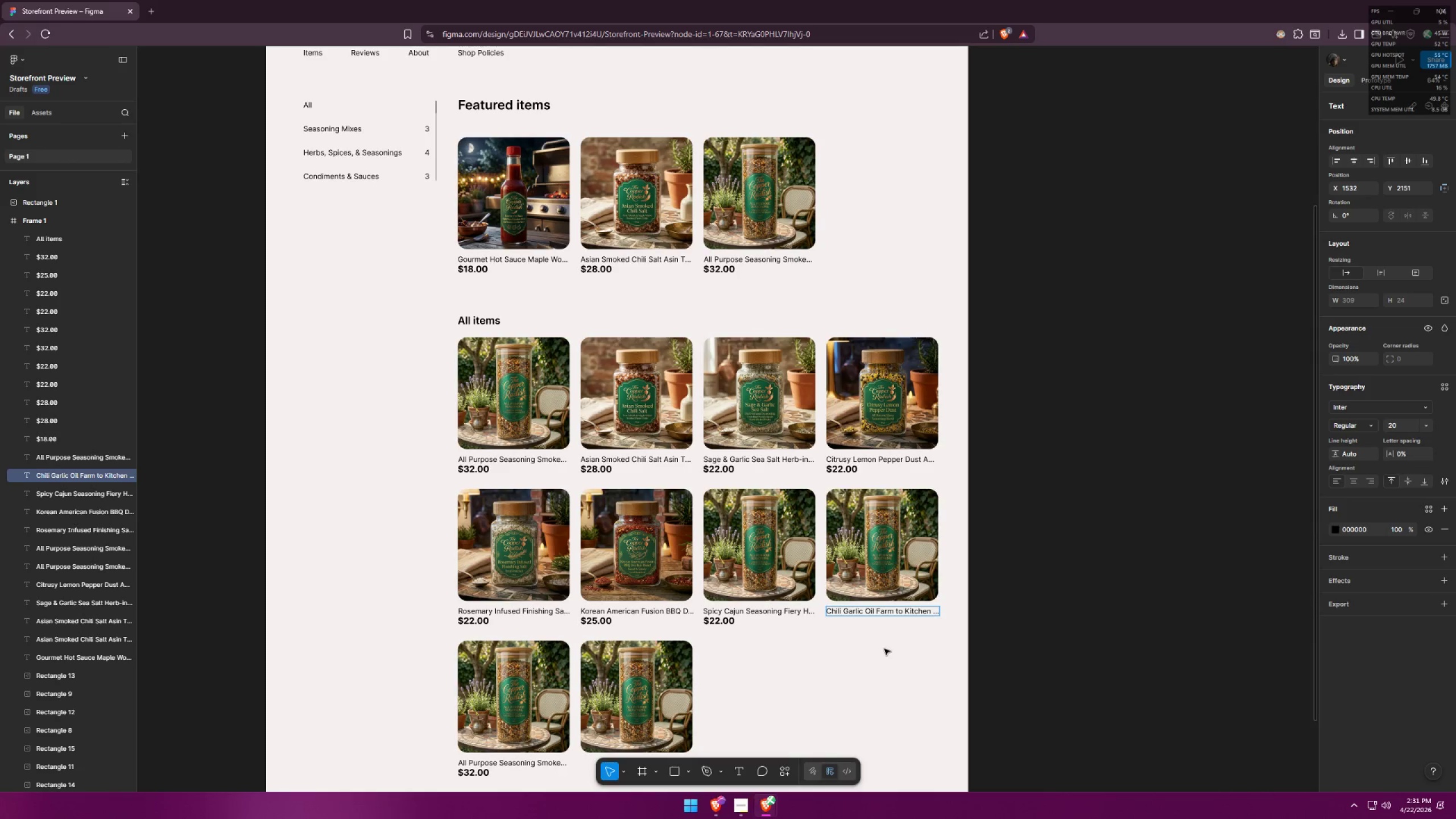 
double_click([884, 649])
 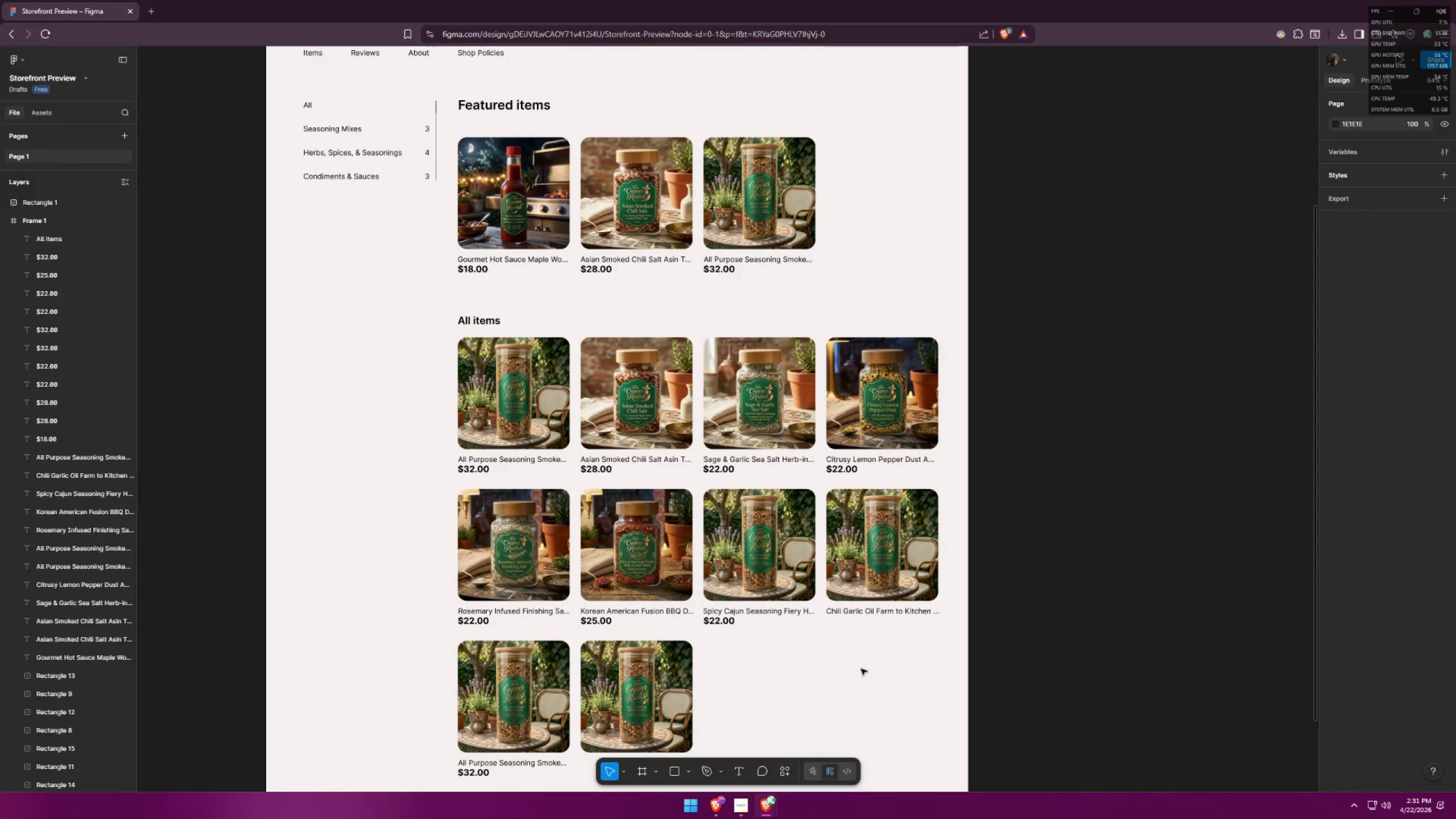 
hold_key(key=AltLeft, duration=0.92)
hold_key(key=ShiftLeft, duration=0.89)
left_click_drag(start_coordinate=[720, 621], to_coordinate=[859, 629])
 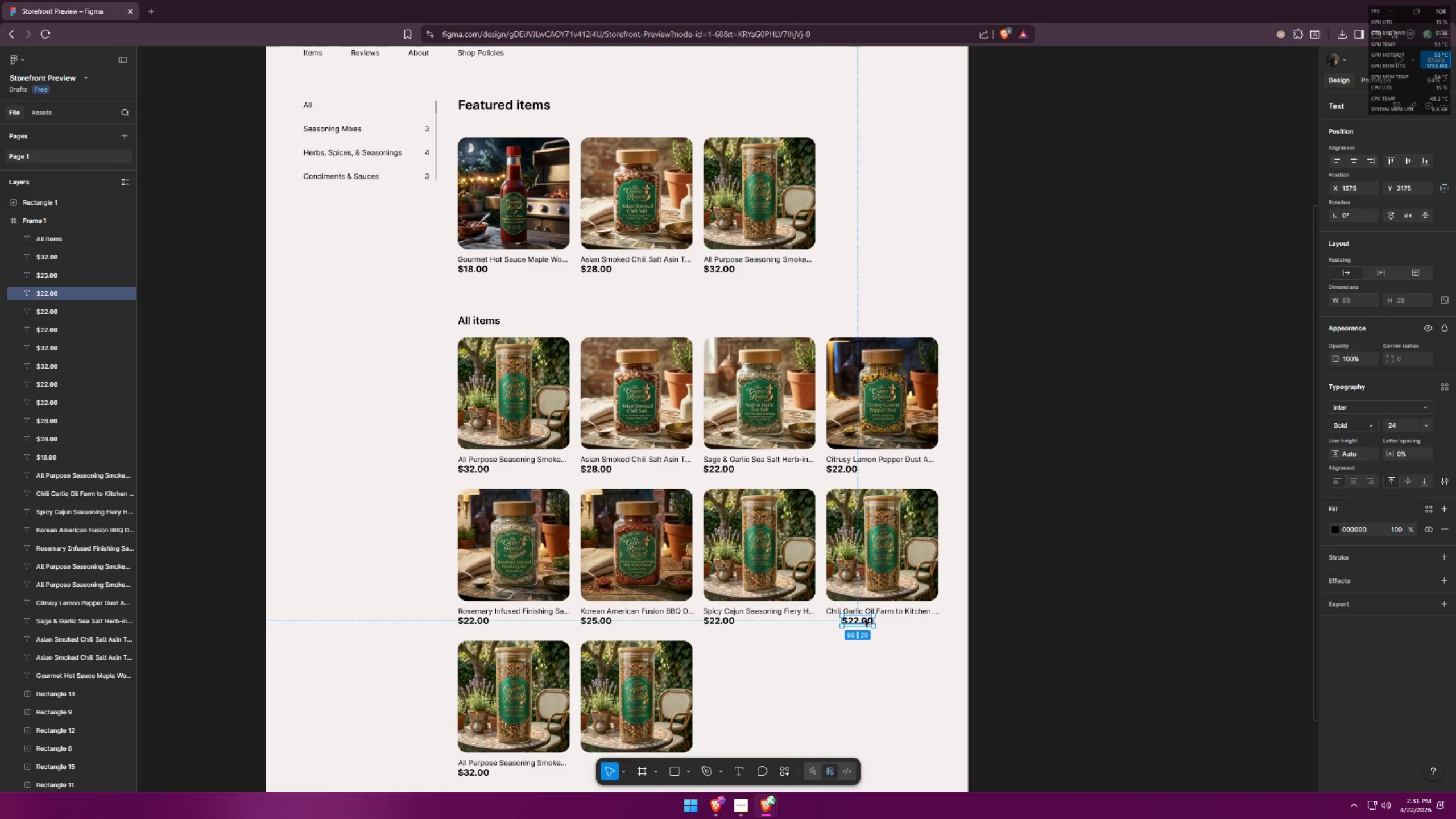 
left_click_drag(start_coordinate=[860, 619], to_coordinate=[842, 621])
 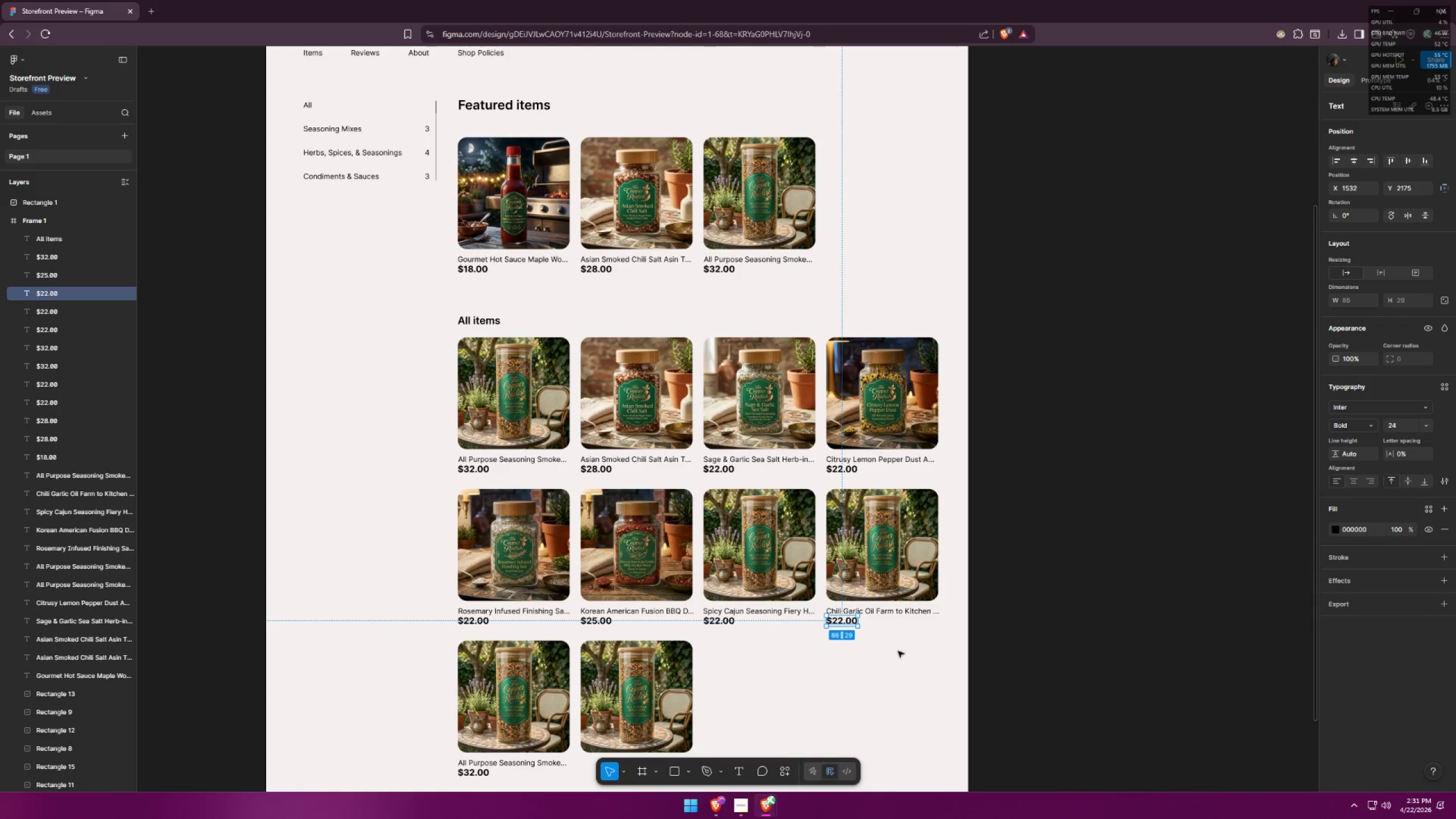 
left_click([896, 651])
 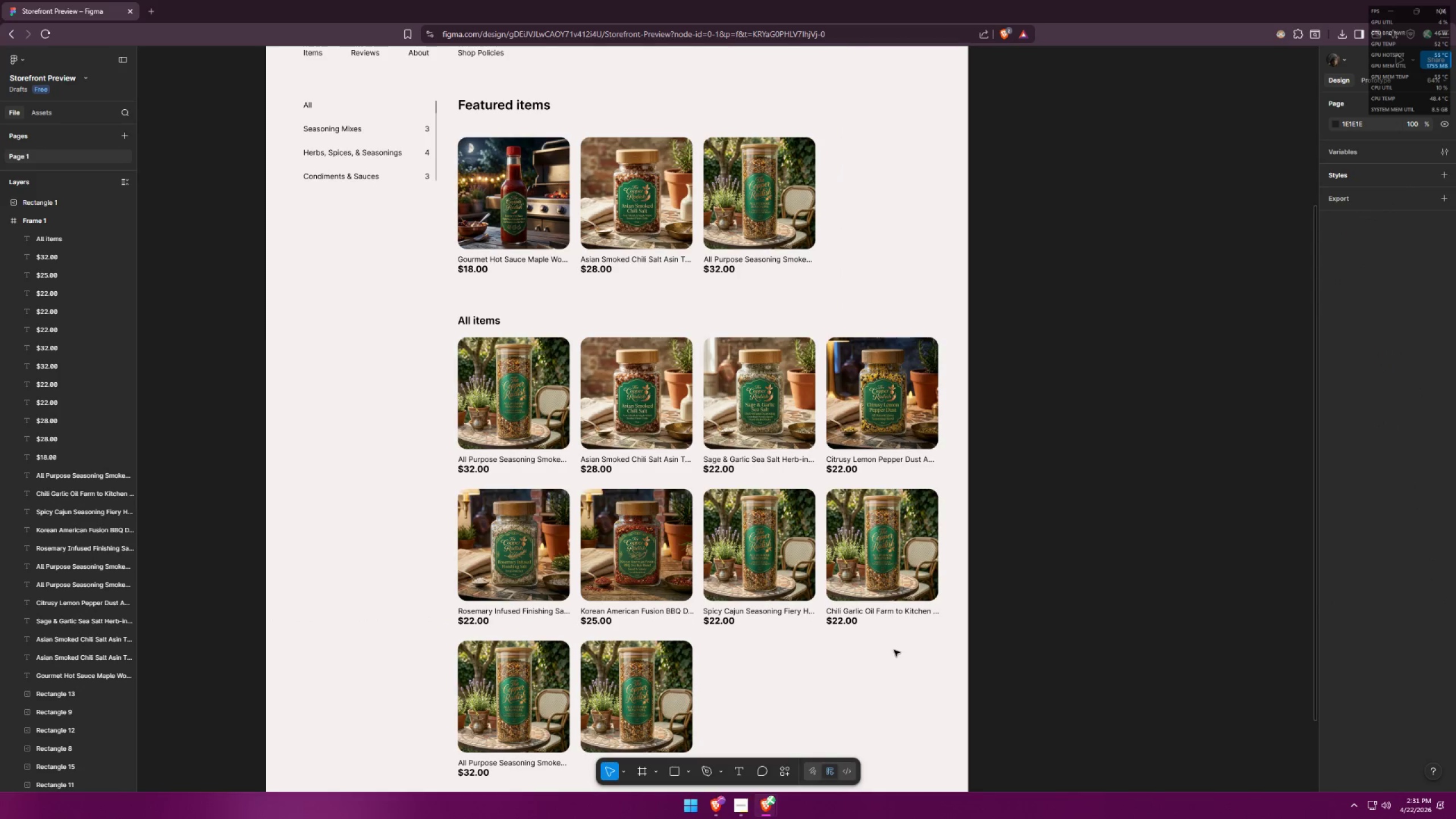 
key(Alt+AltLeft)
 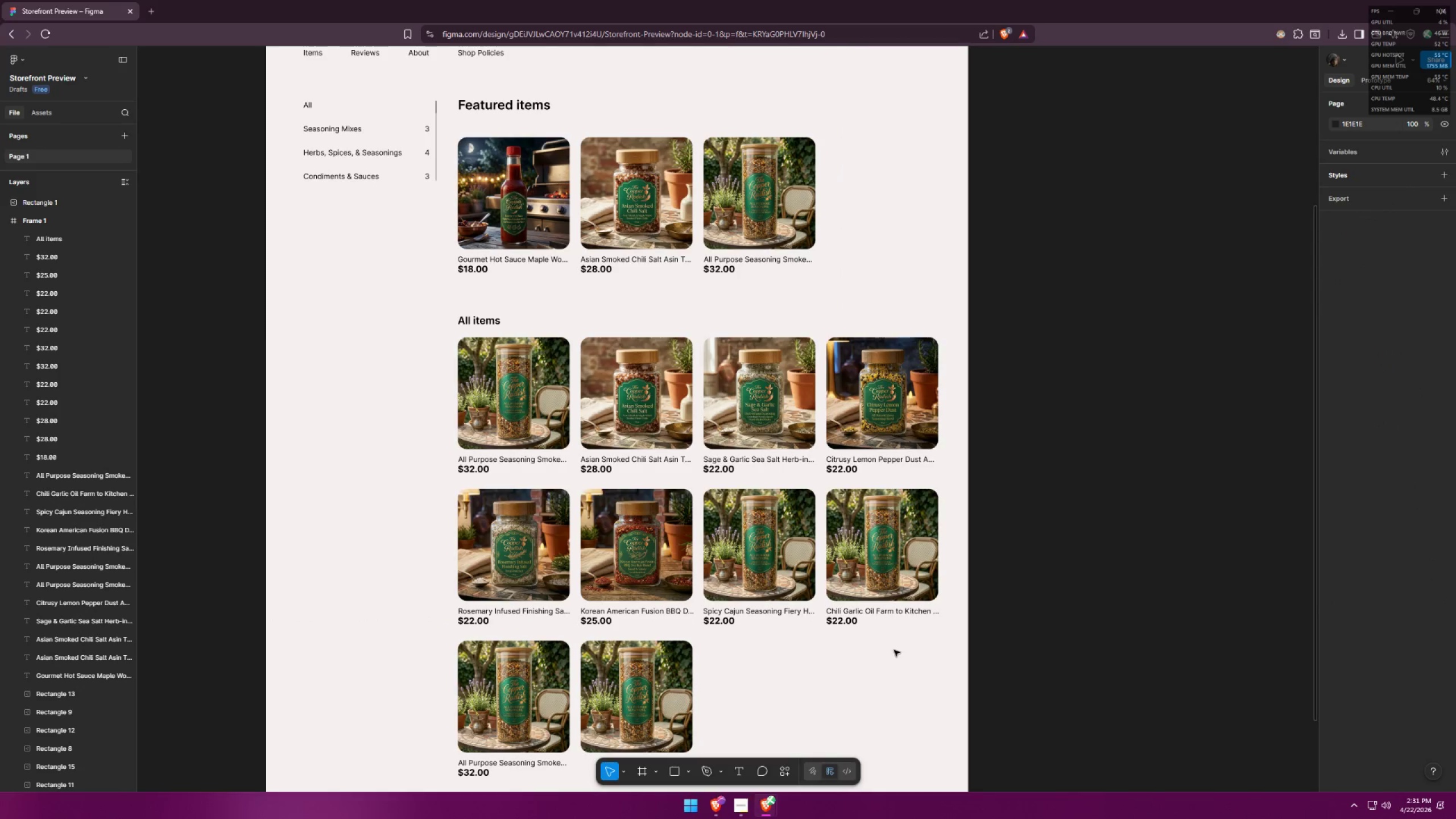 
key(Alt+Tab)
 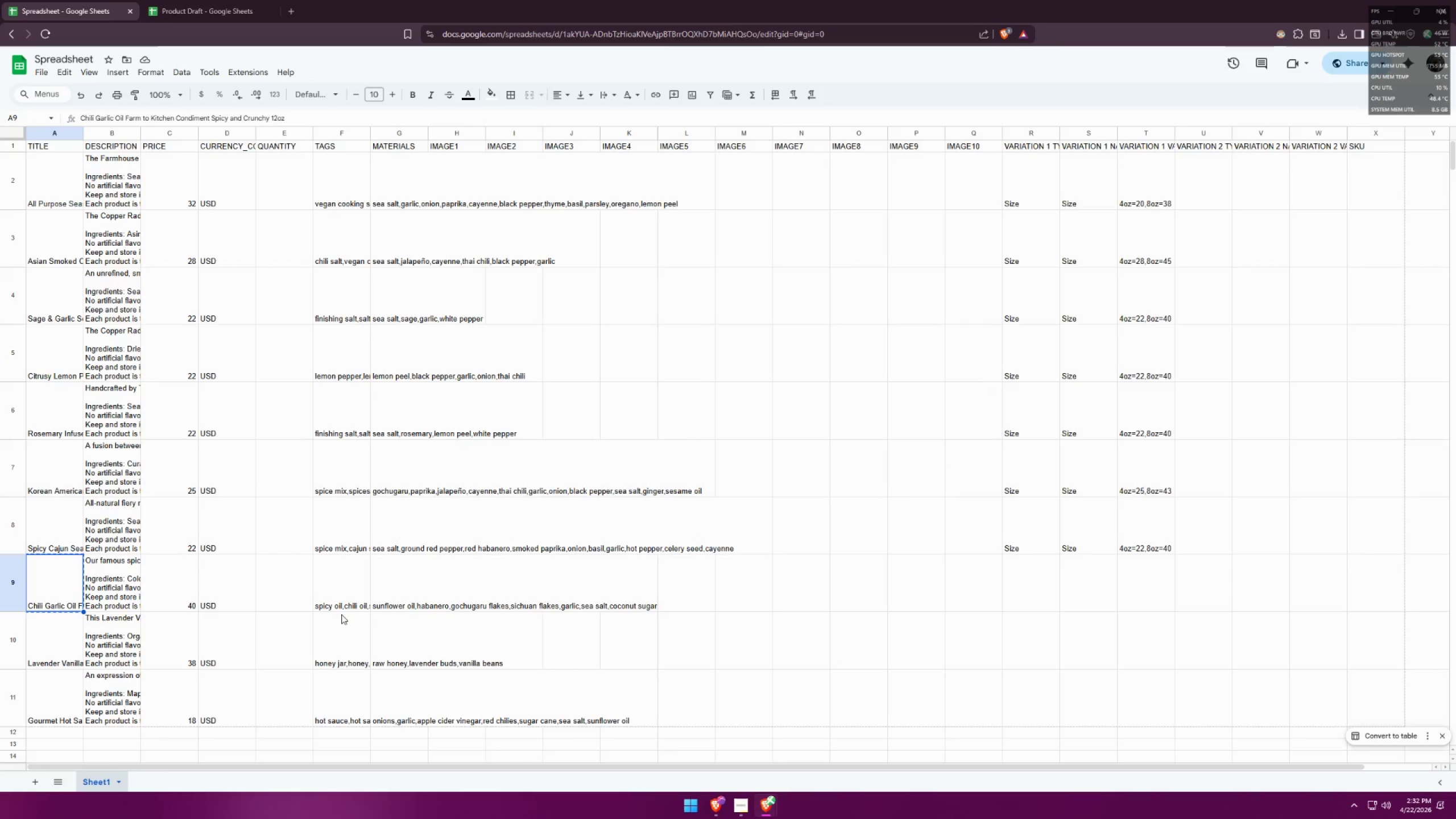 
key(Alt+AltLeft)
 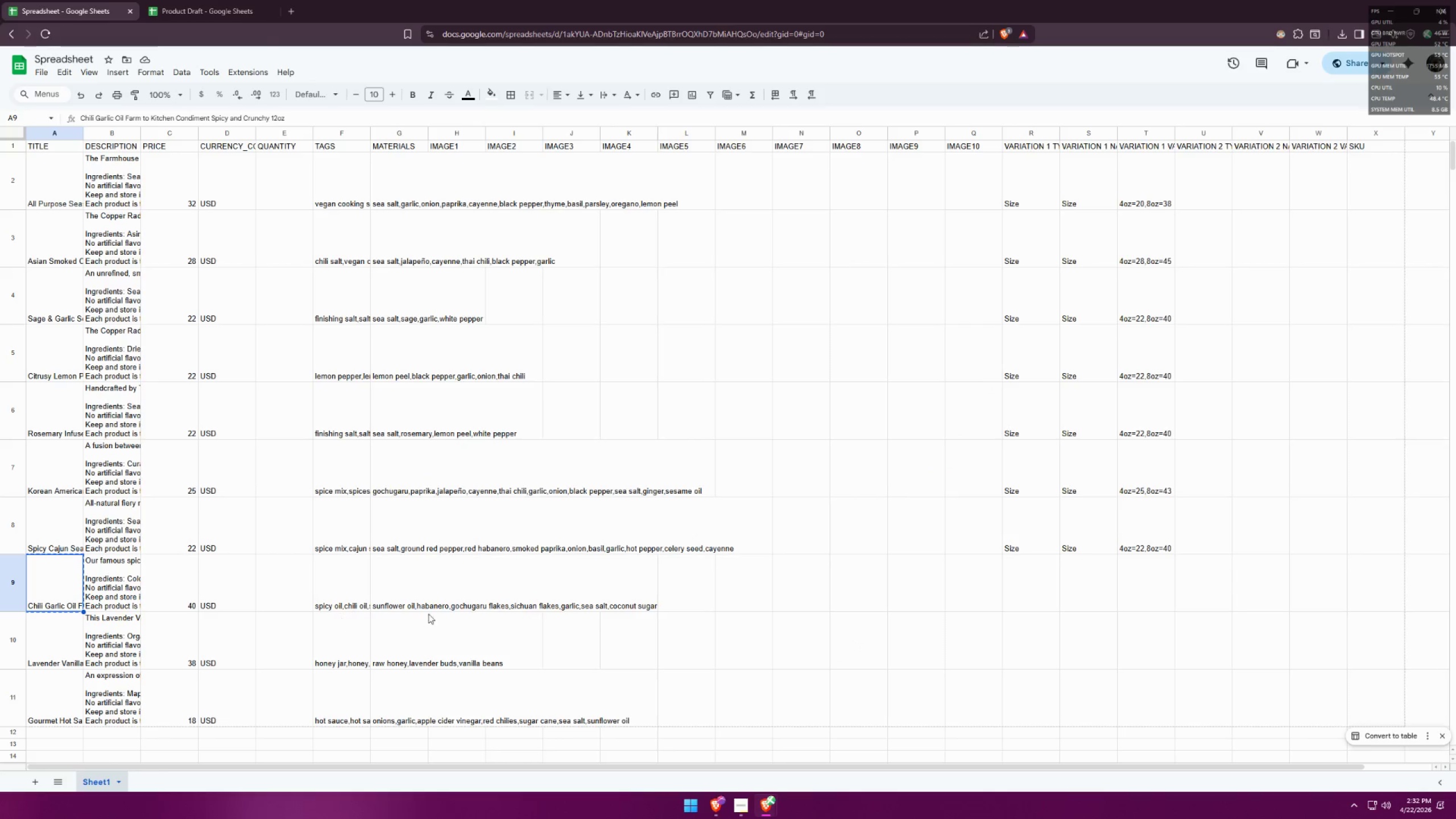 
key(Alt+Tab)
 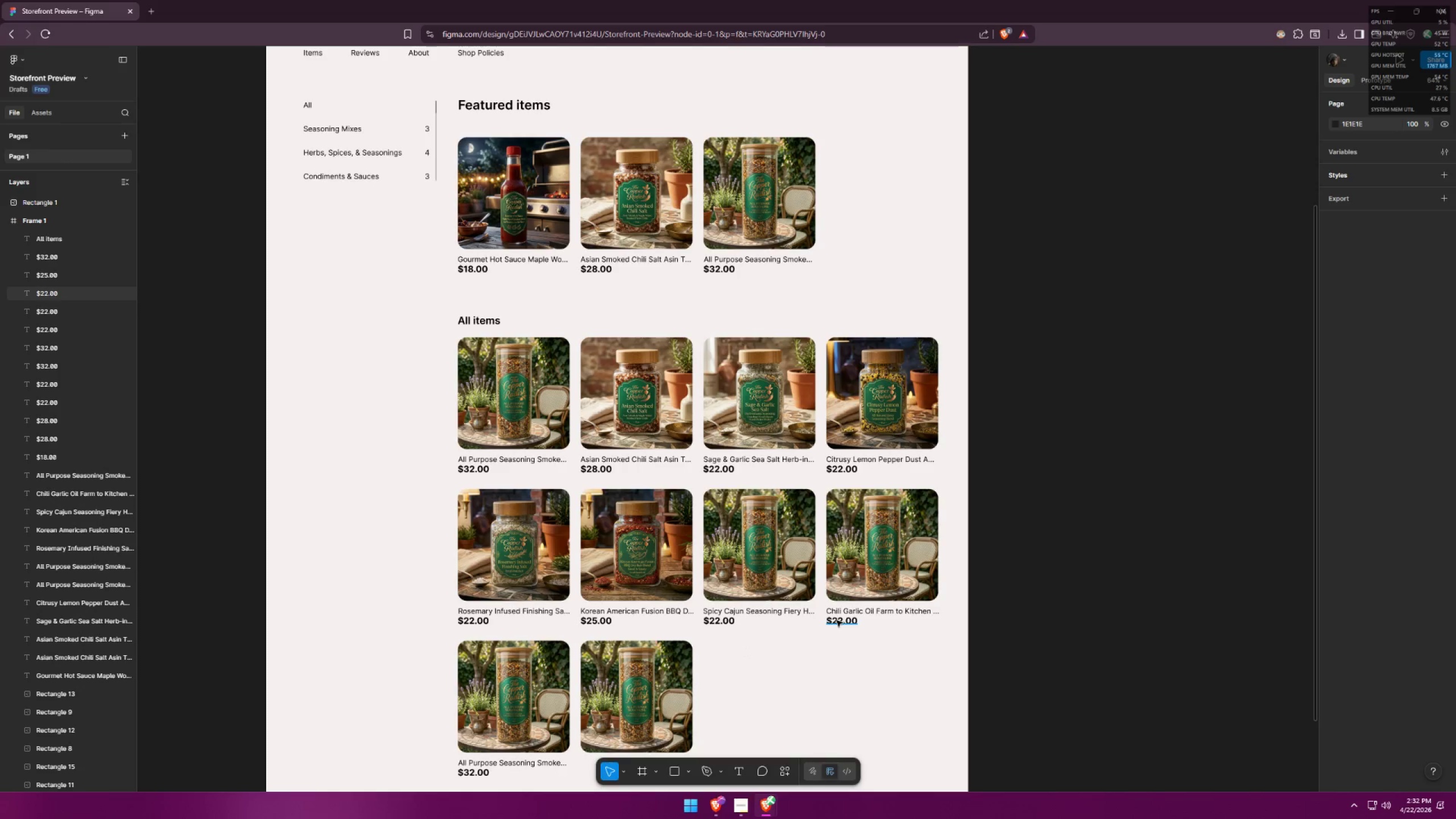 
double_click([837, 621])
 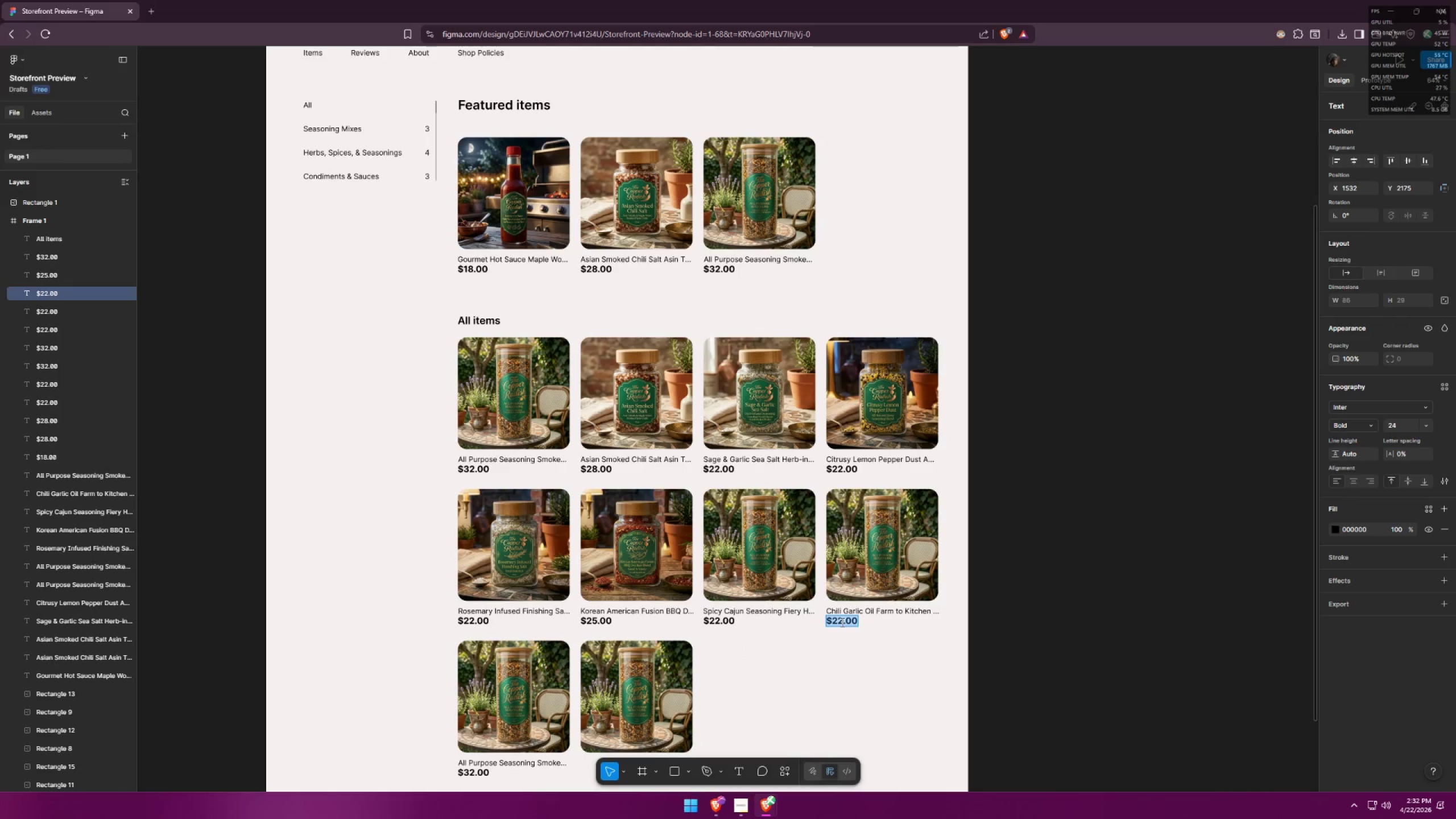 
left_click_drag(start_coordinate=[841, 622], to_coordinate=[832, 621])
 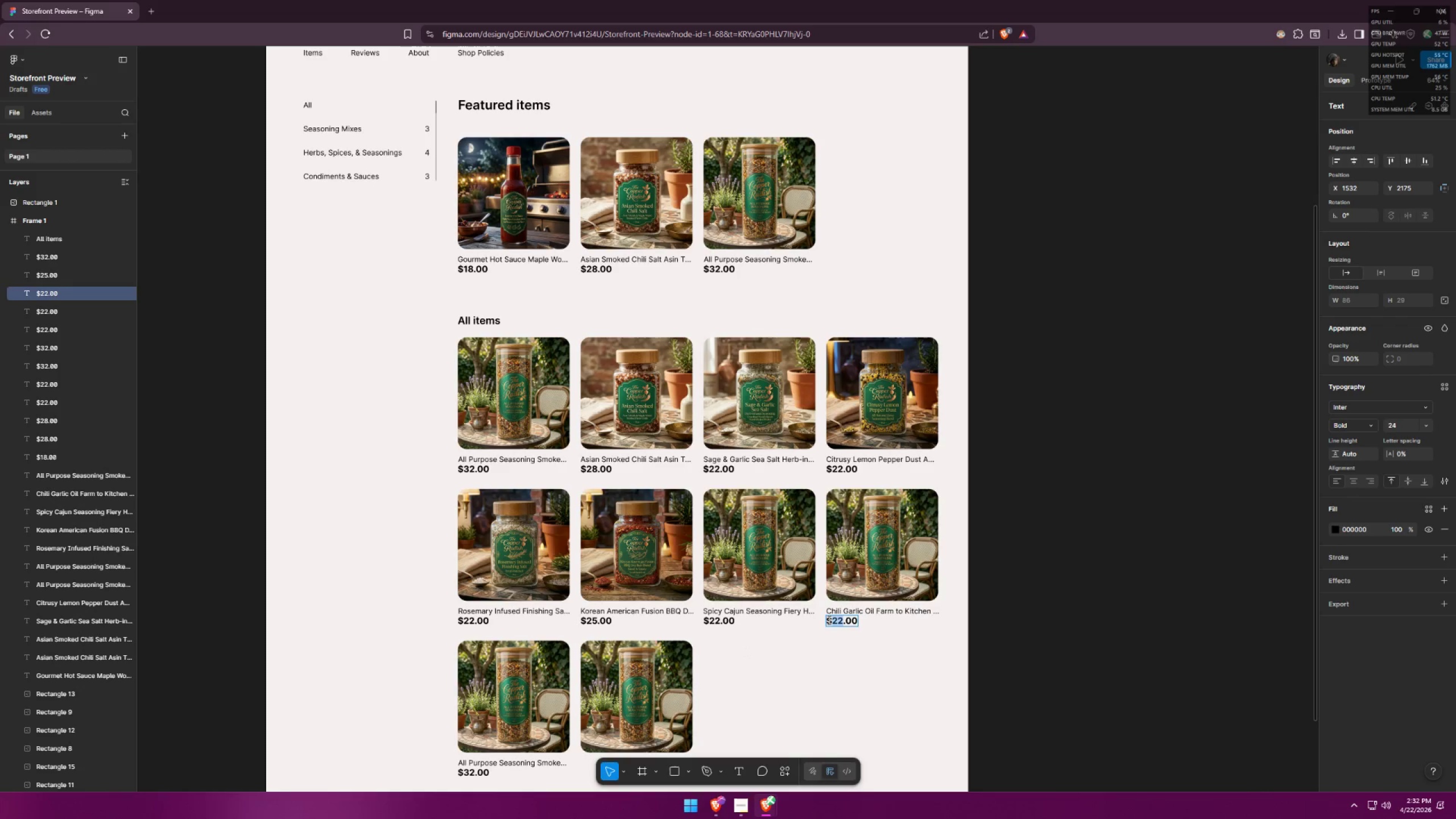 
type(40)
 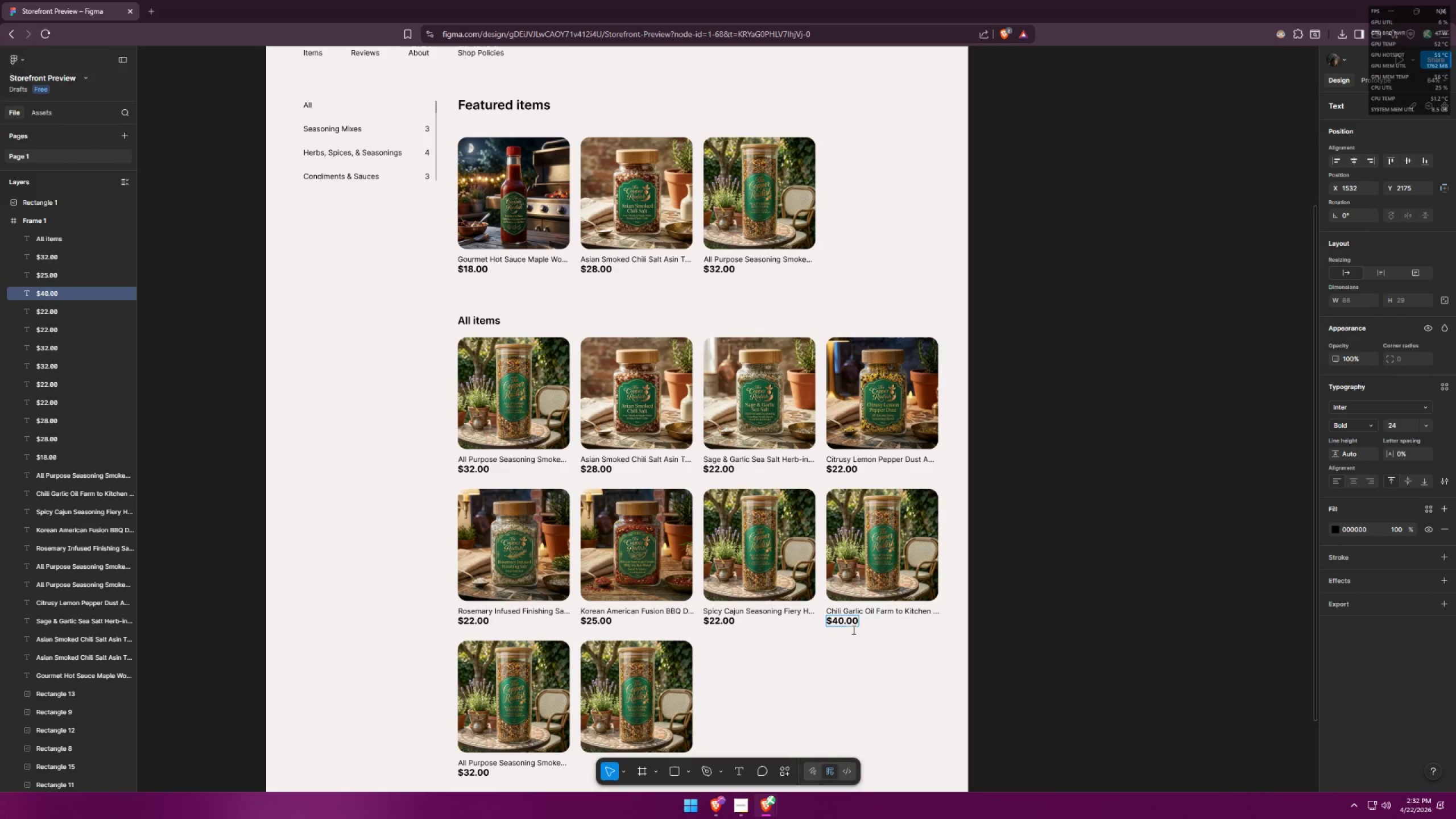 
left_click([879, 648])
 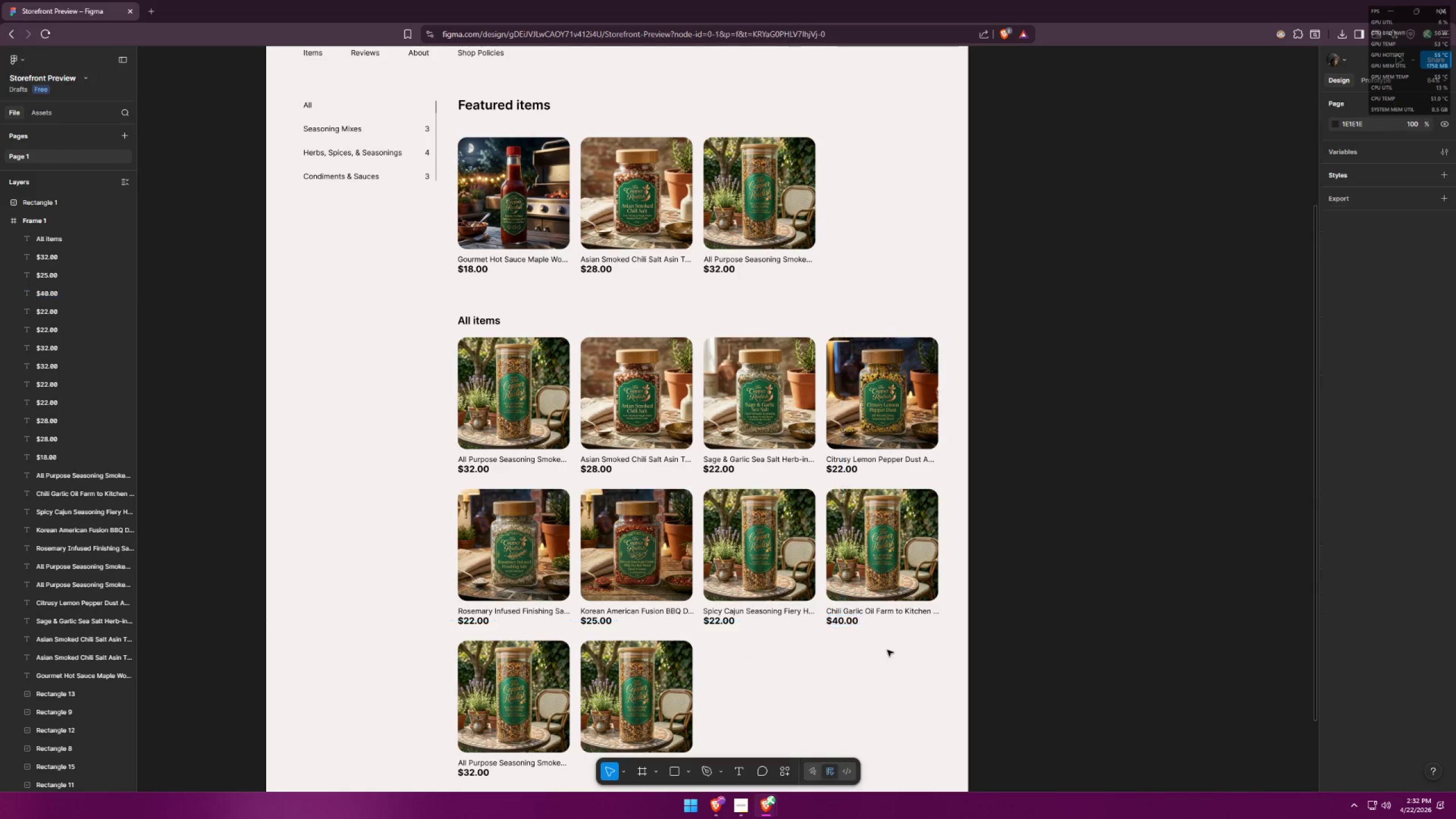 
double_click([863, 561])
 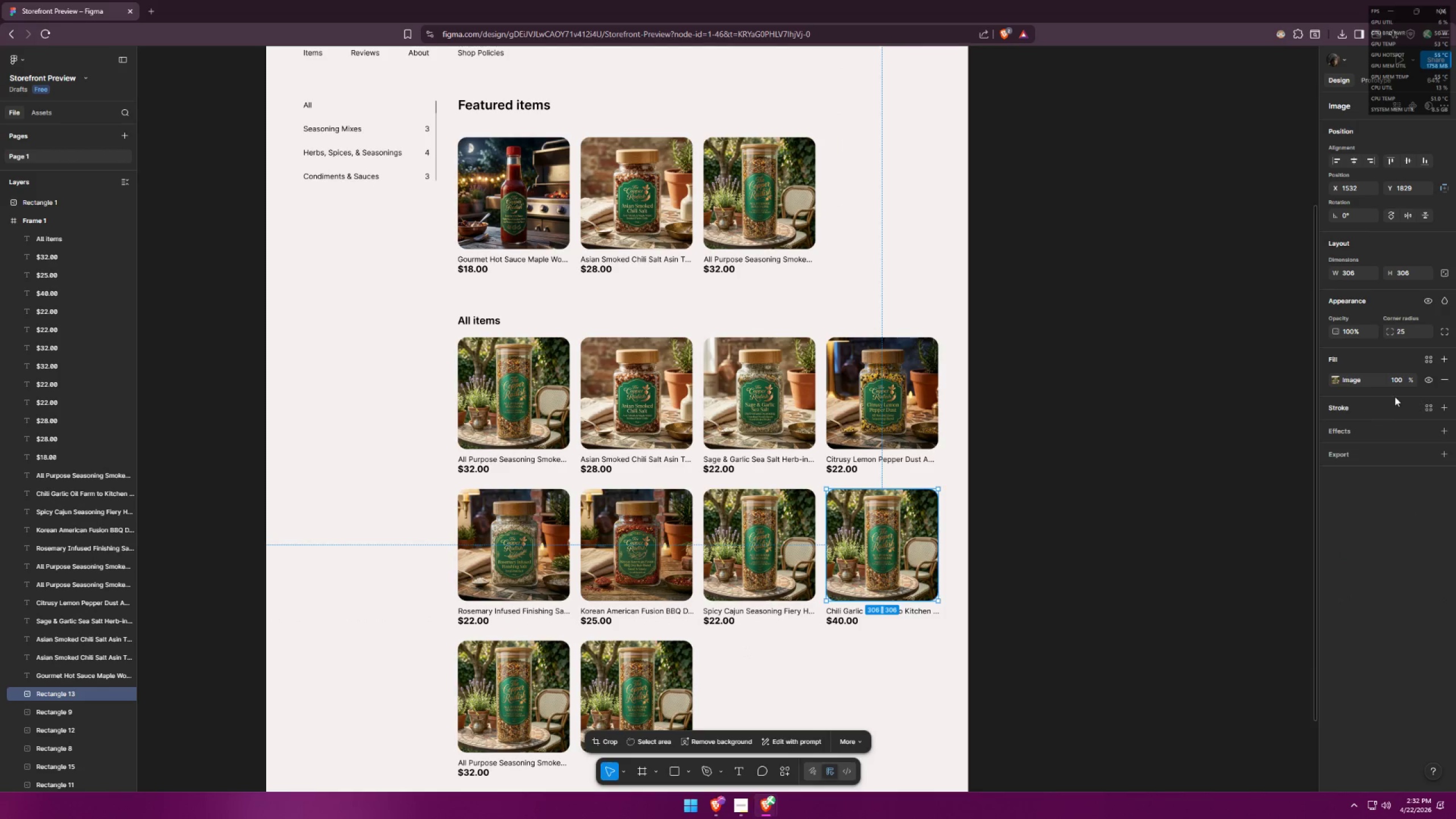 
left_click([1444, 378])
 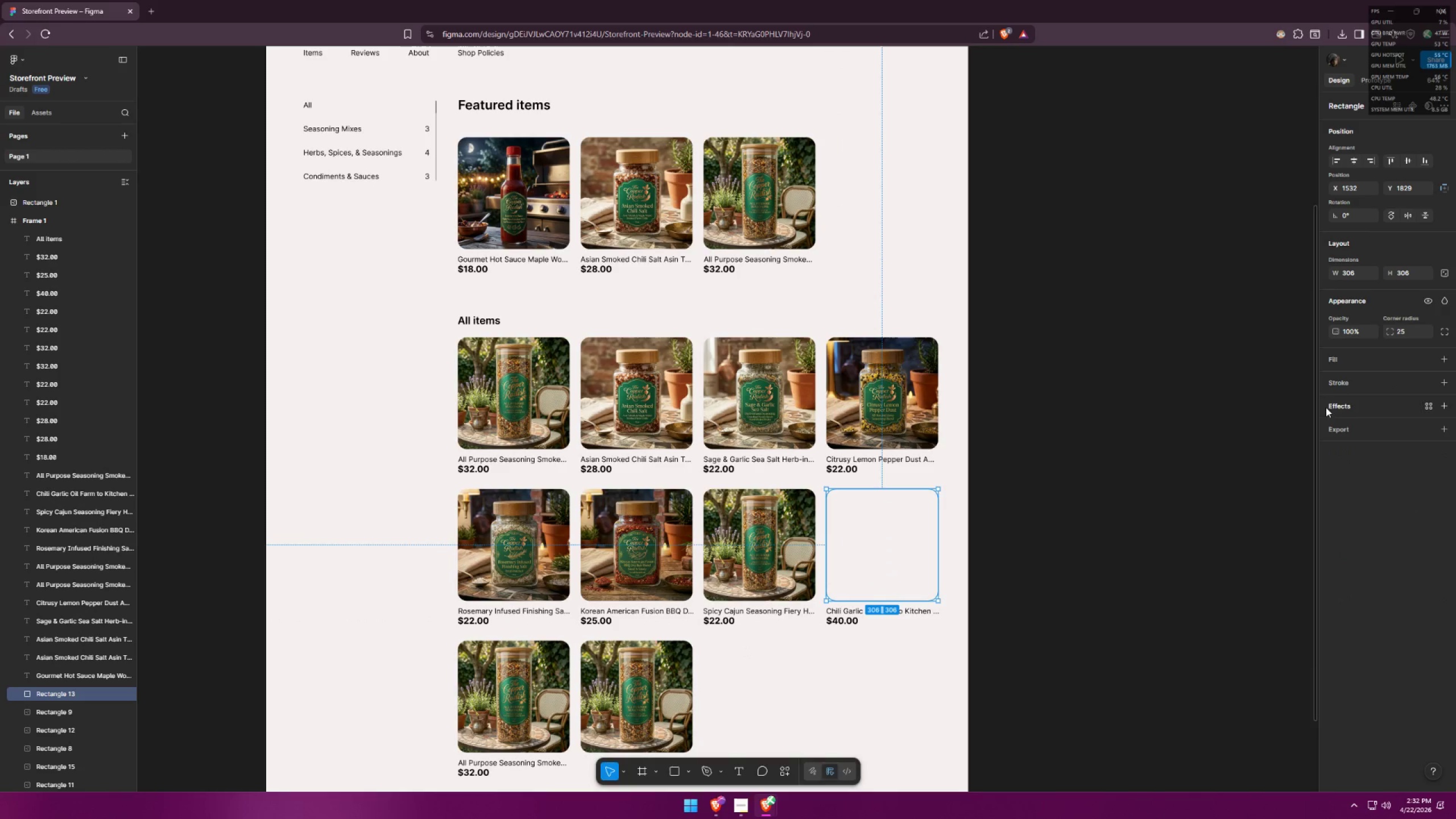 
left_click([1345, 361])
 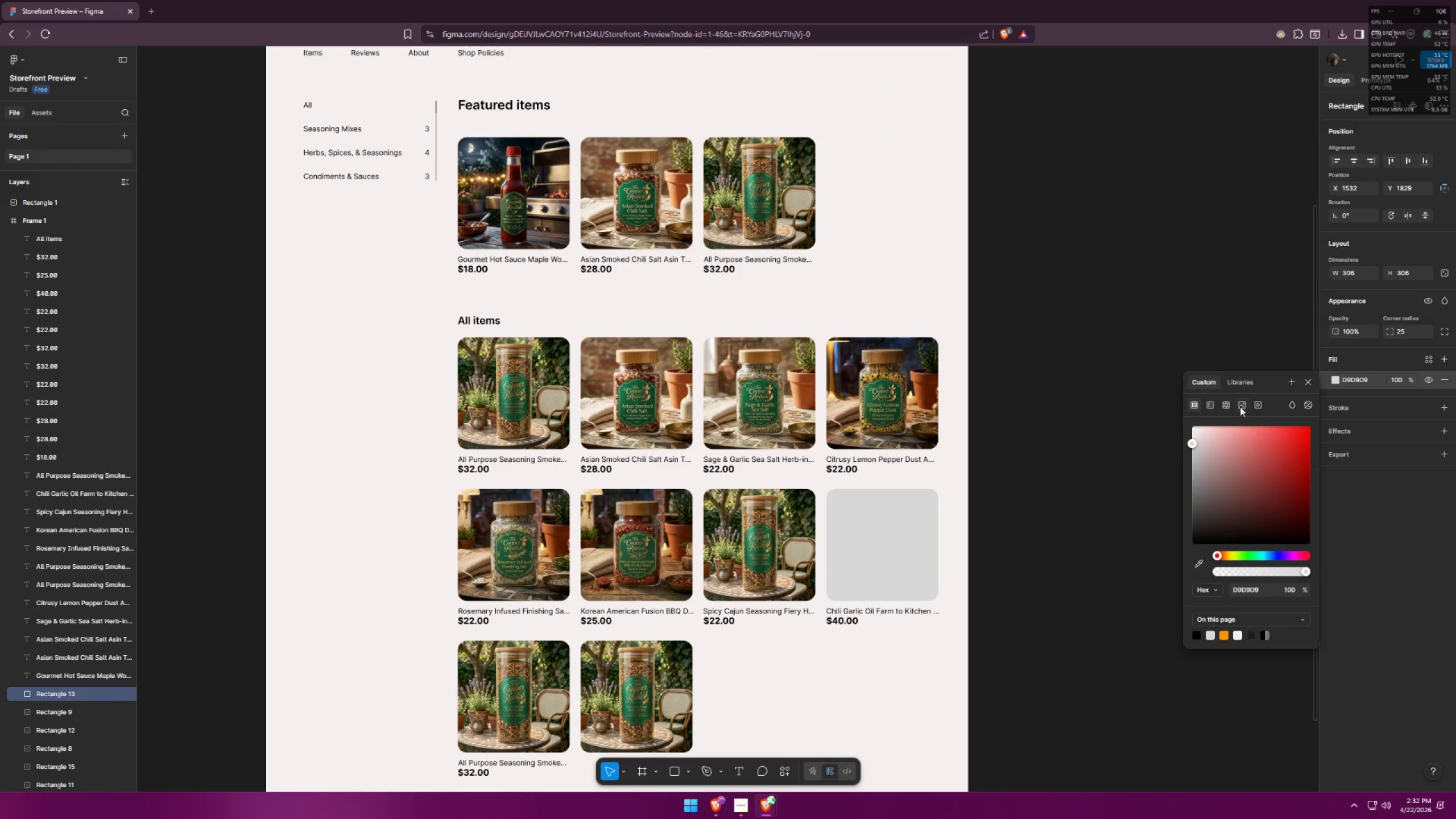 
left_click([1240, 404])
 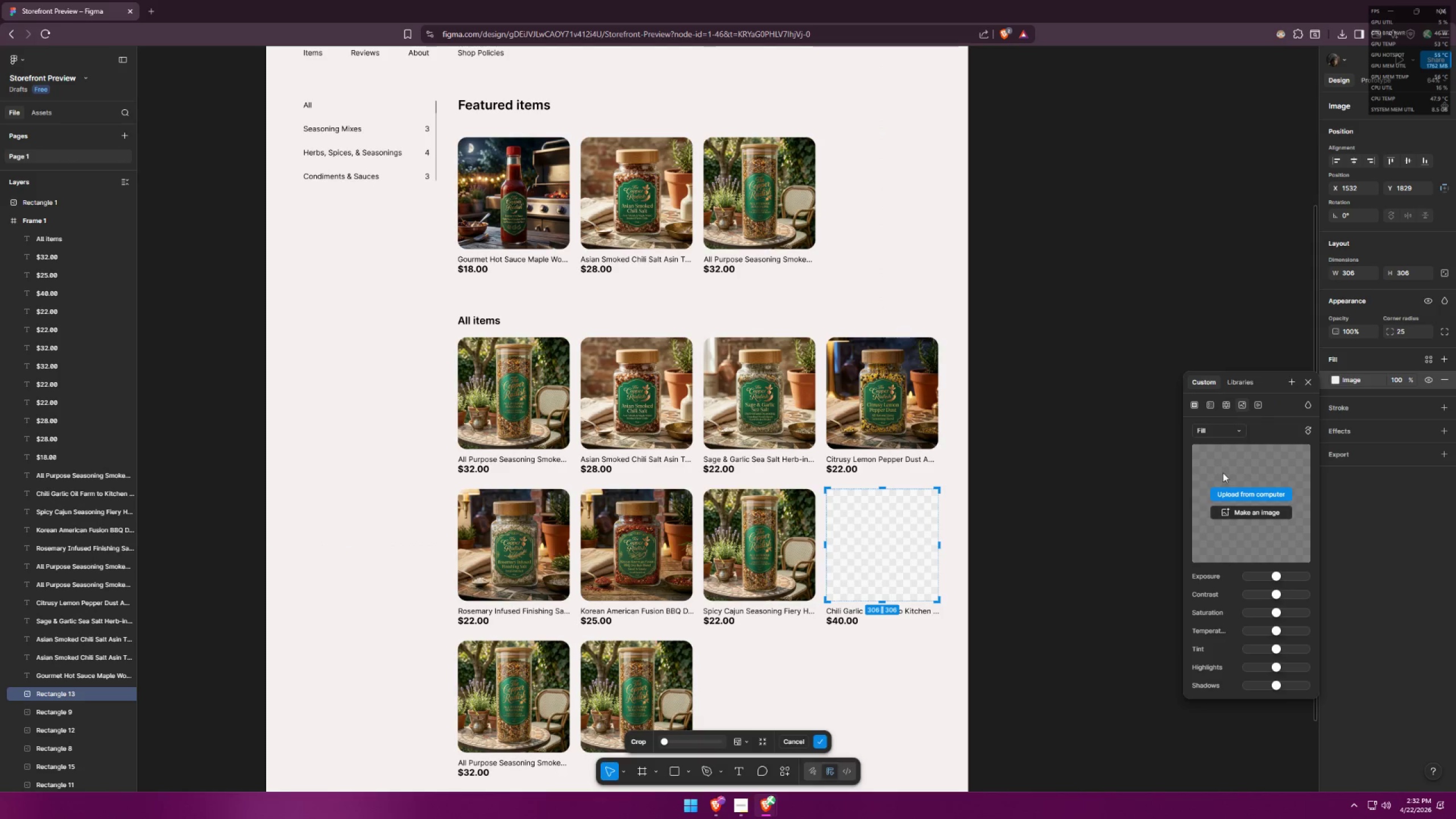 
left_click([1227, 496])
 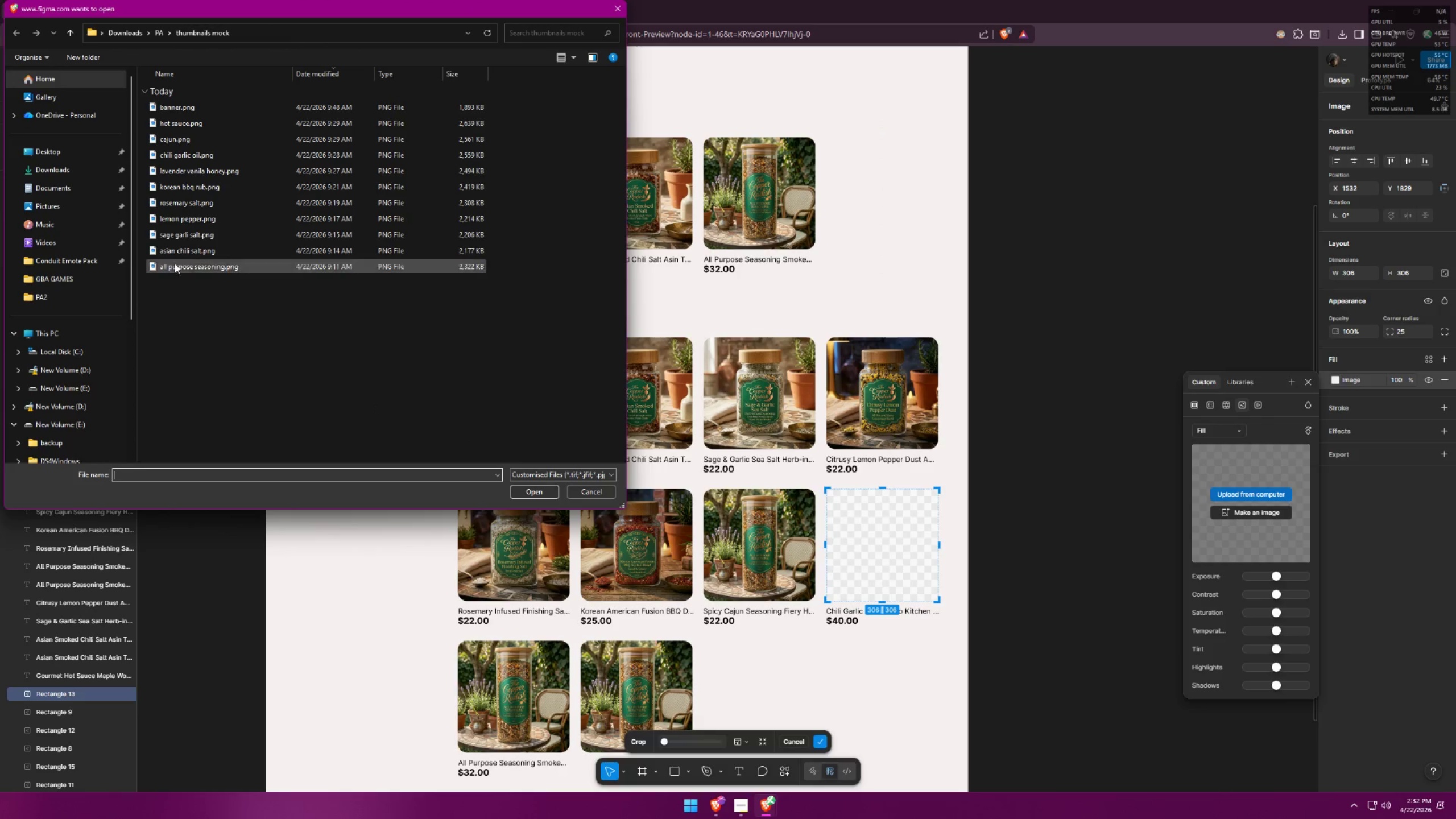 
double_click([187, 156])
 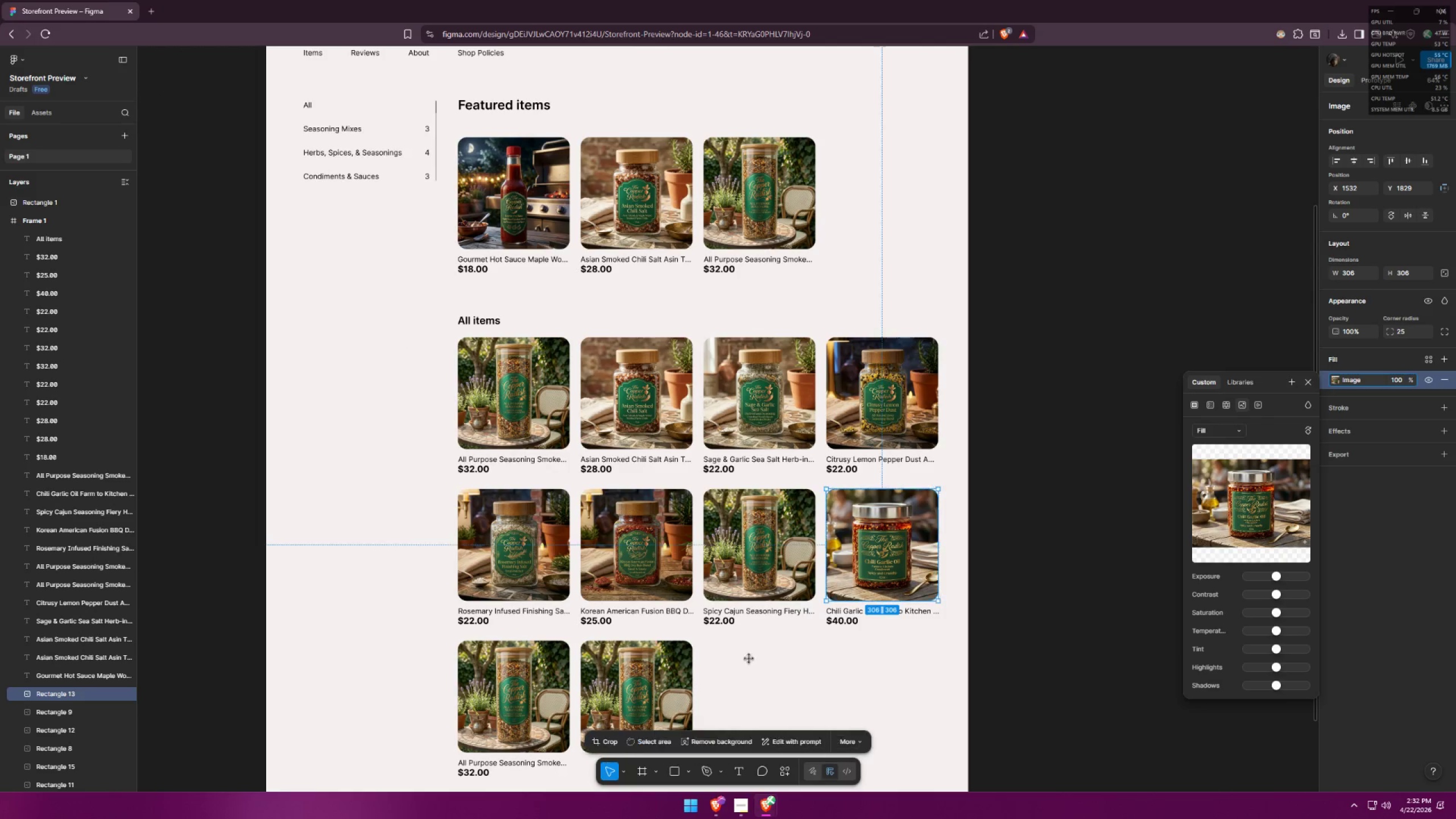 
double_click([749, 557])
 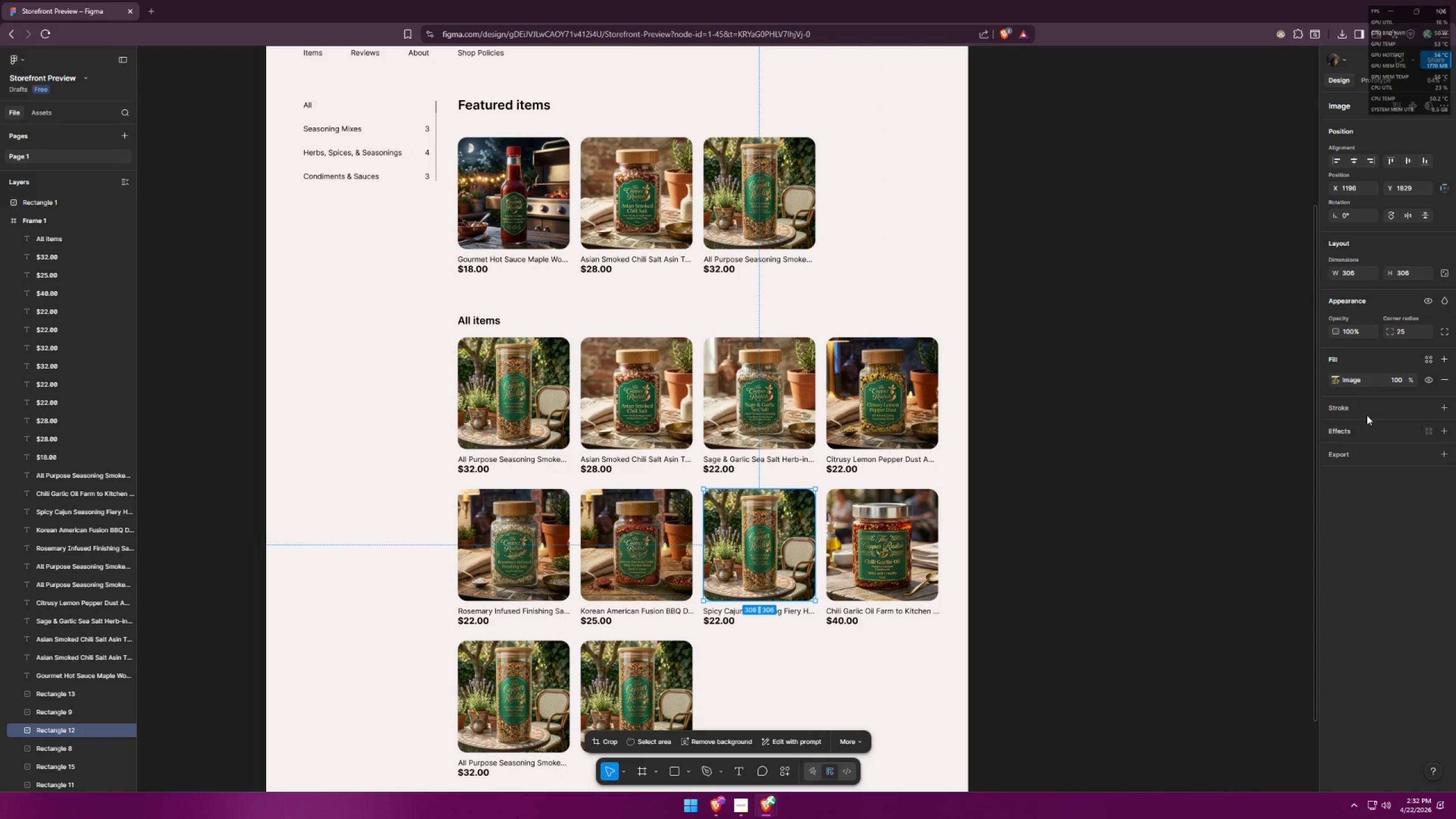 
left_click([1445, 381])
 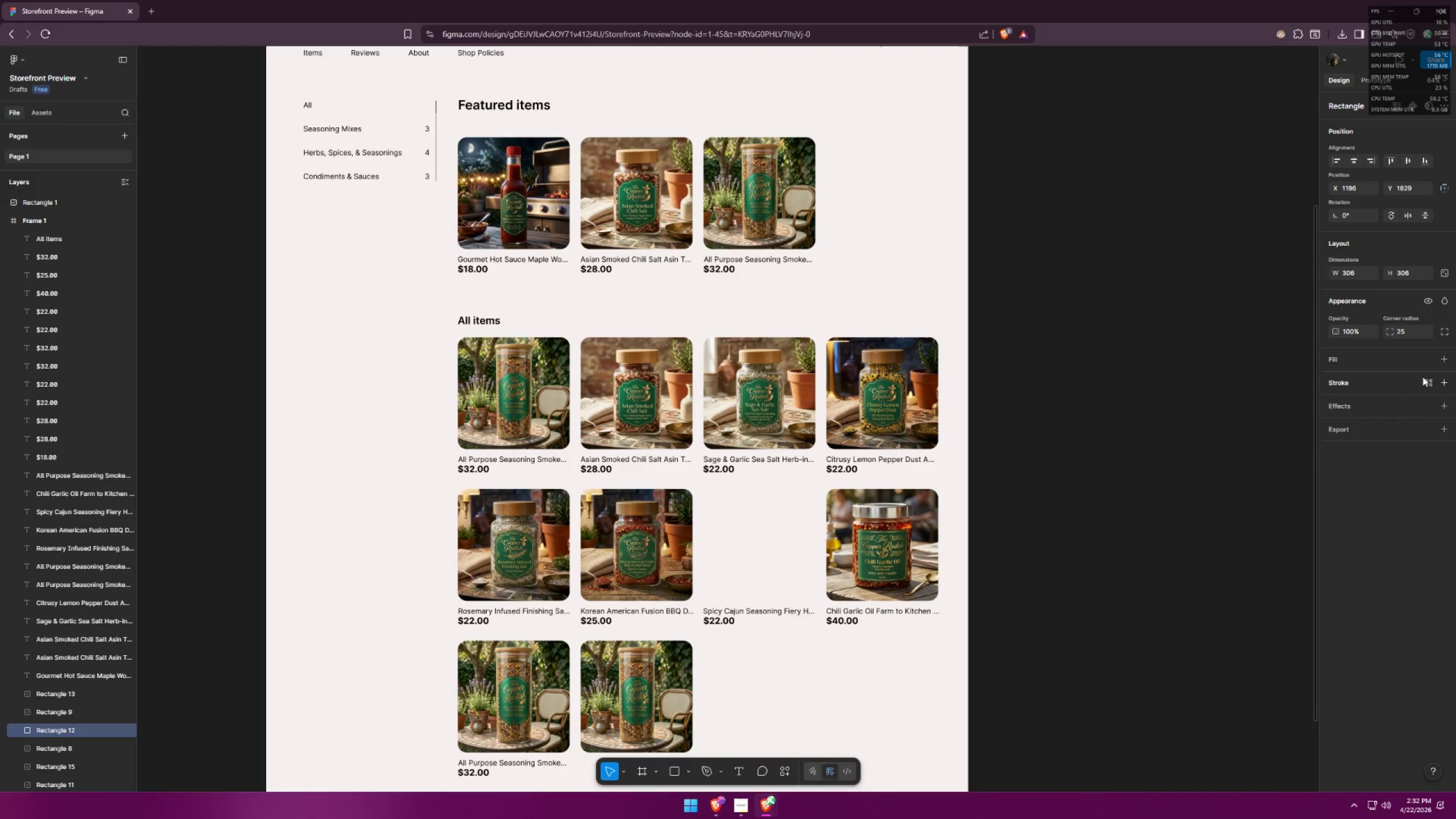 
left_click([1445, 358])
 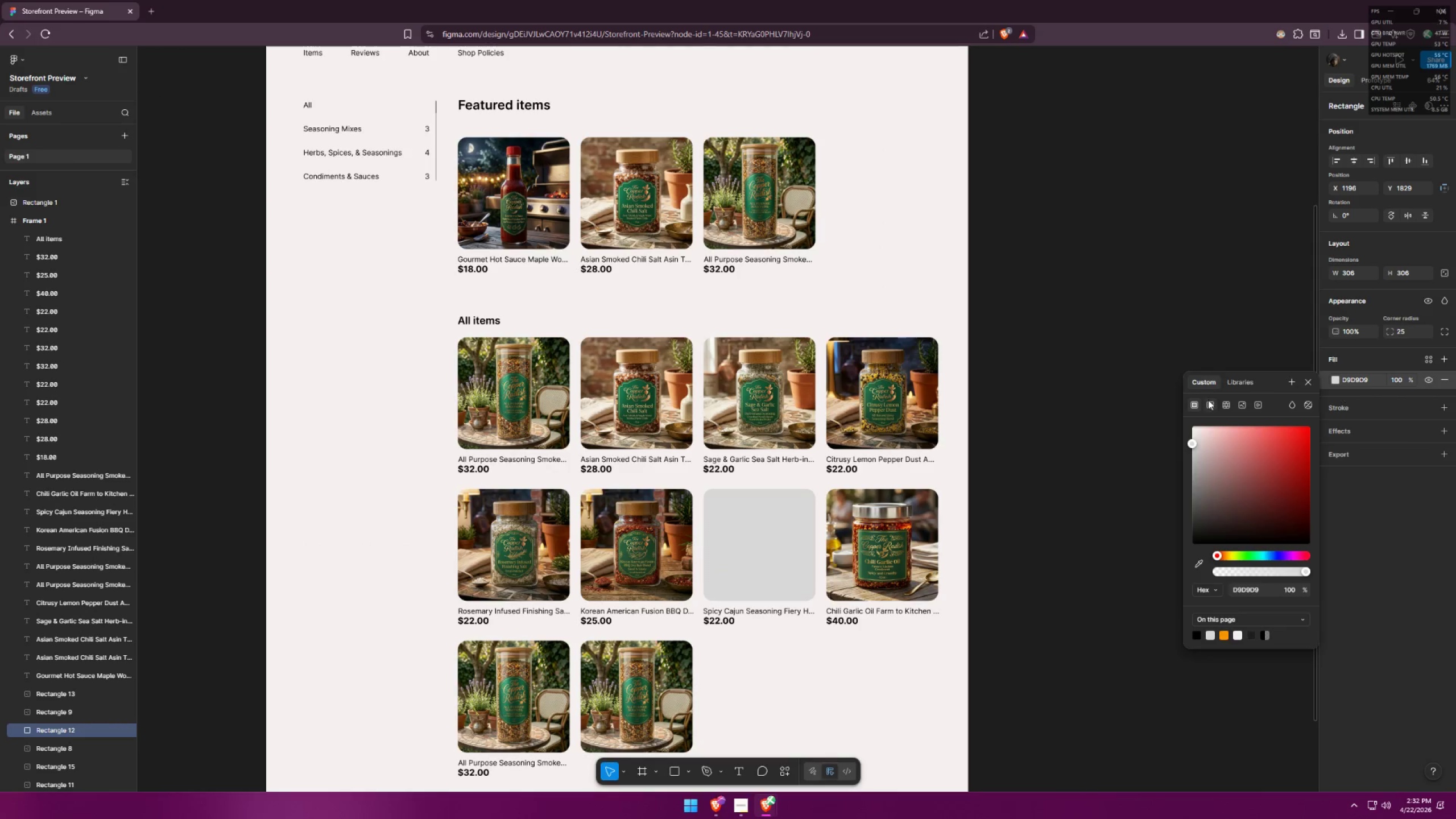 
left_click([1237, 408])
 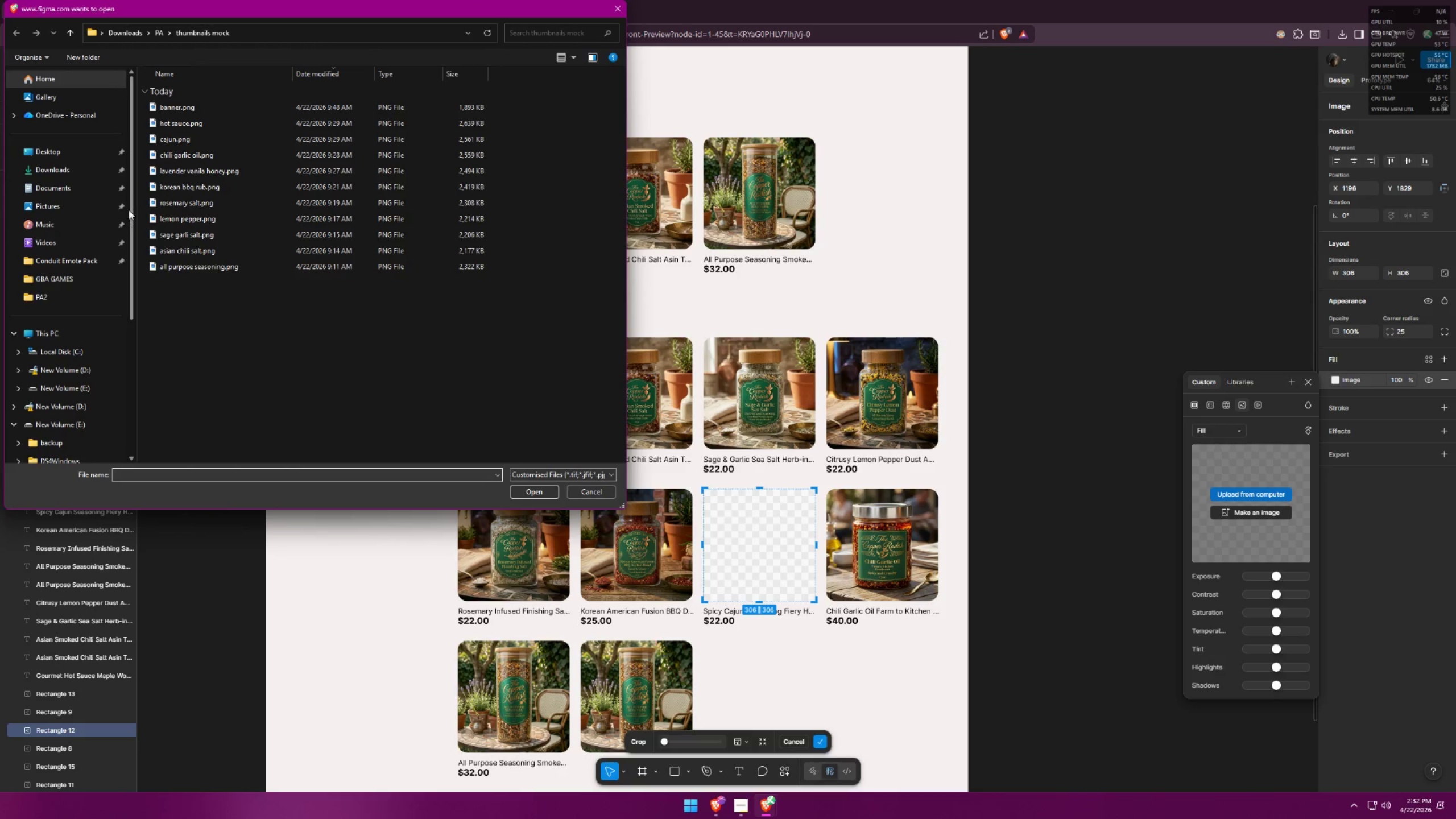 
double_click([169, 143])
 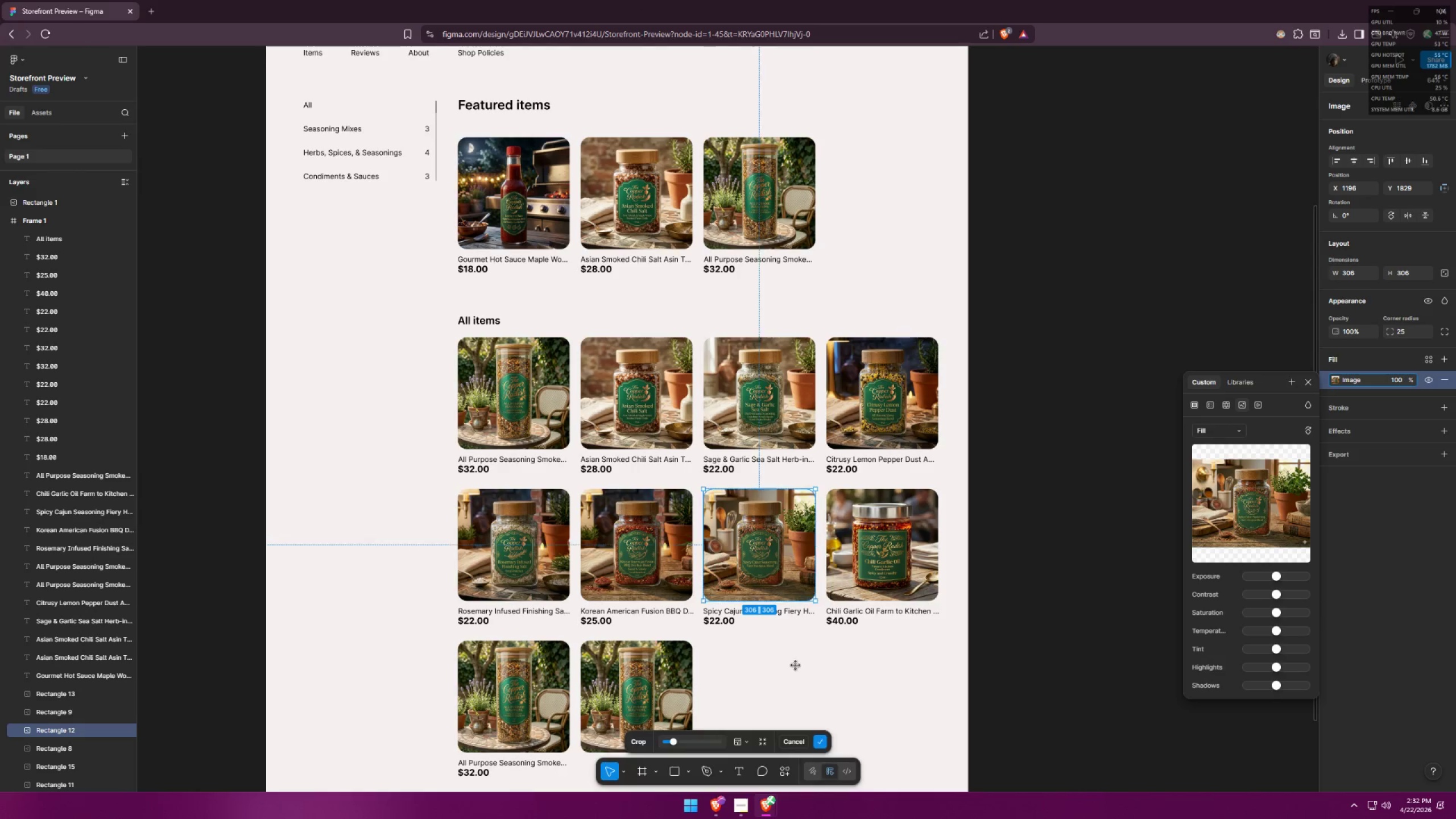 
double_click([796, 665])
 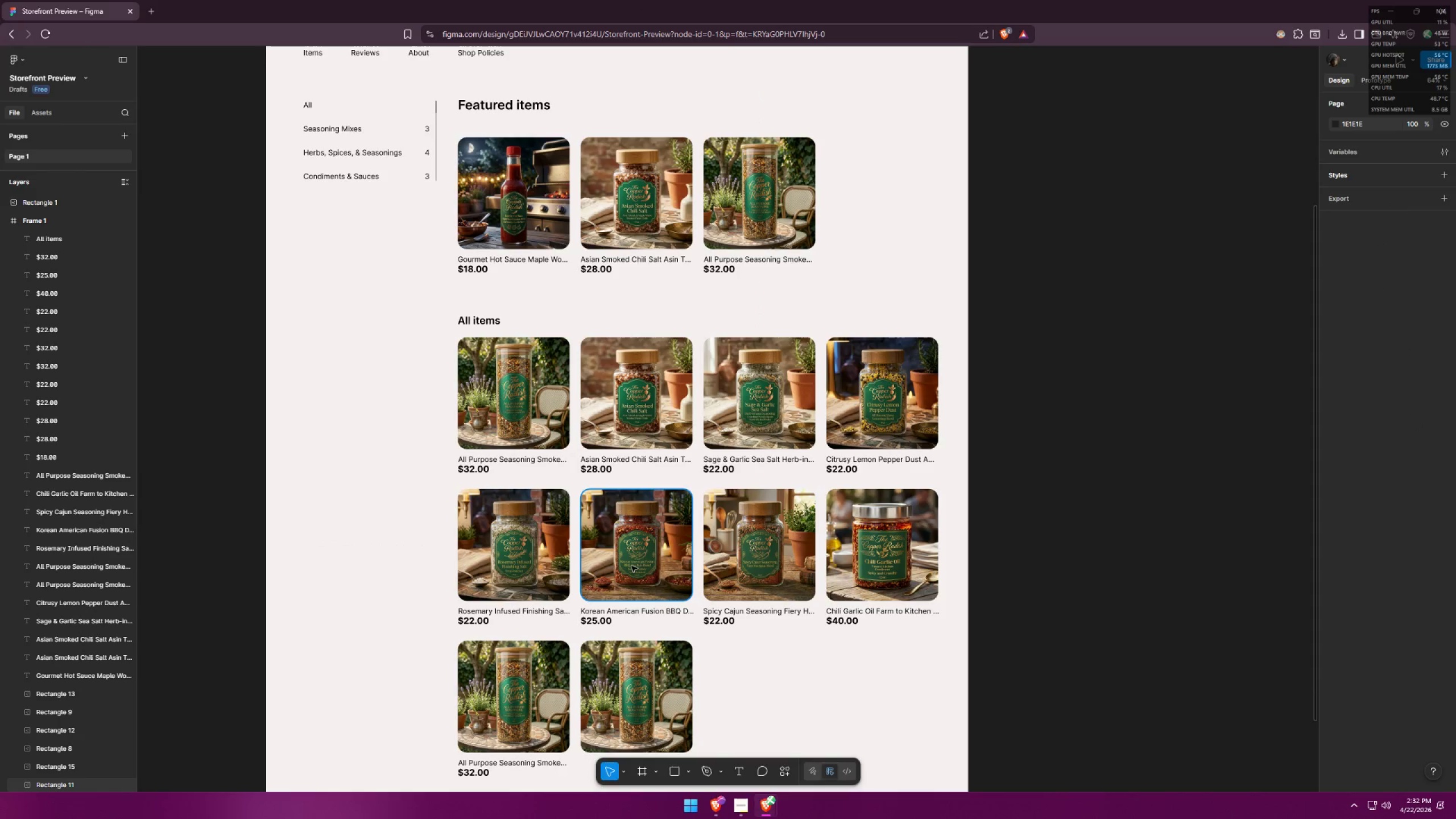 
wait(5.34)
 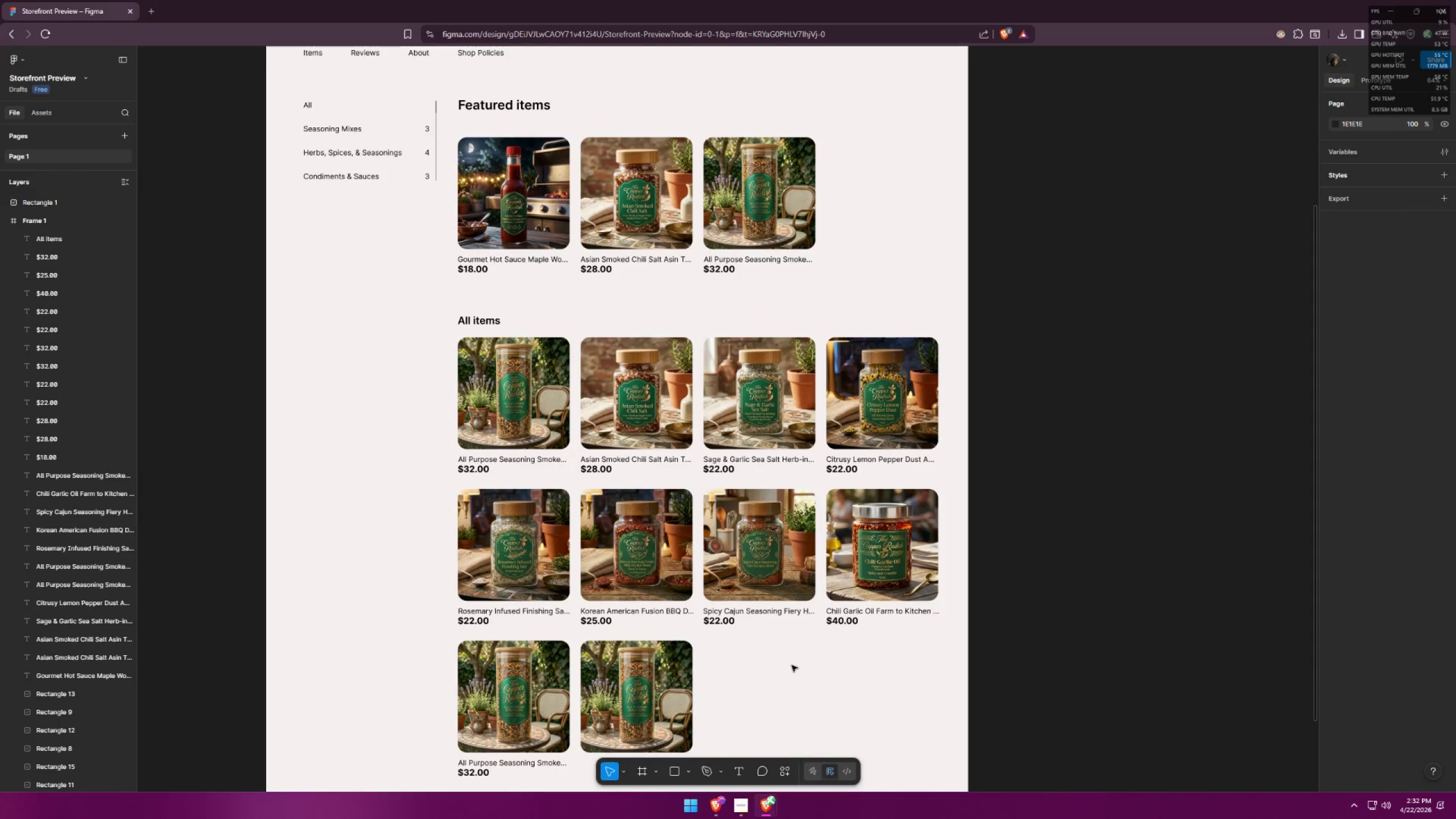 
left_click([807, 685])
 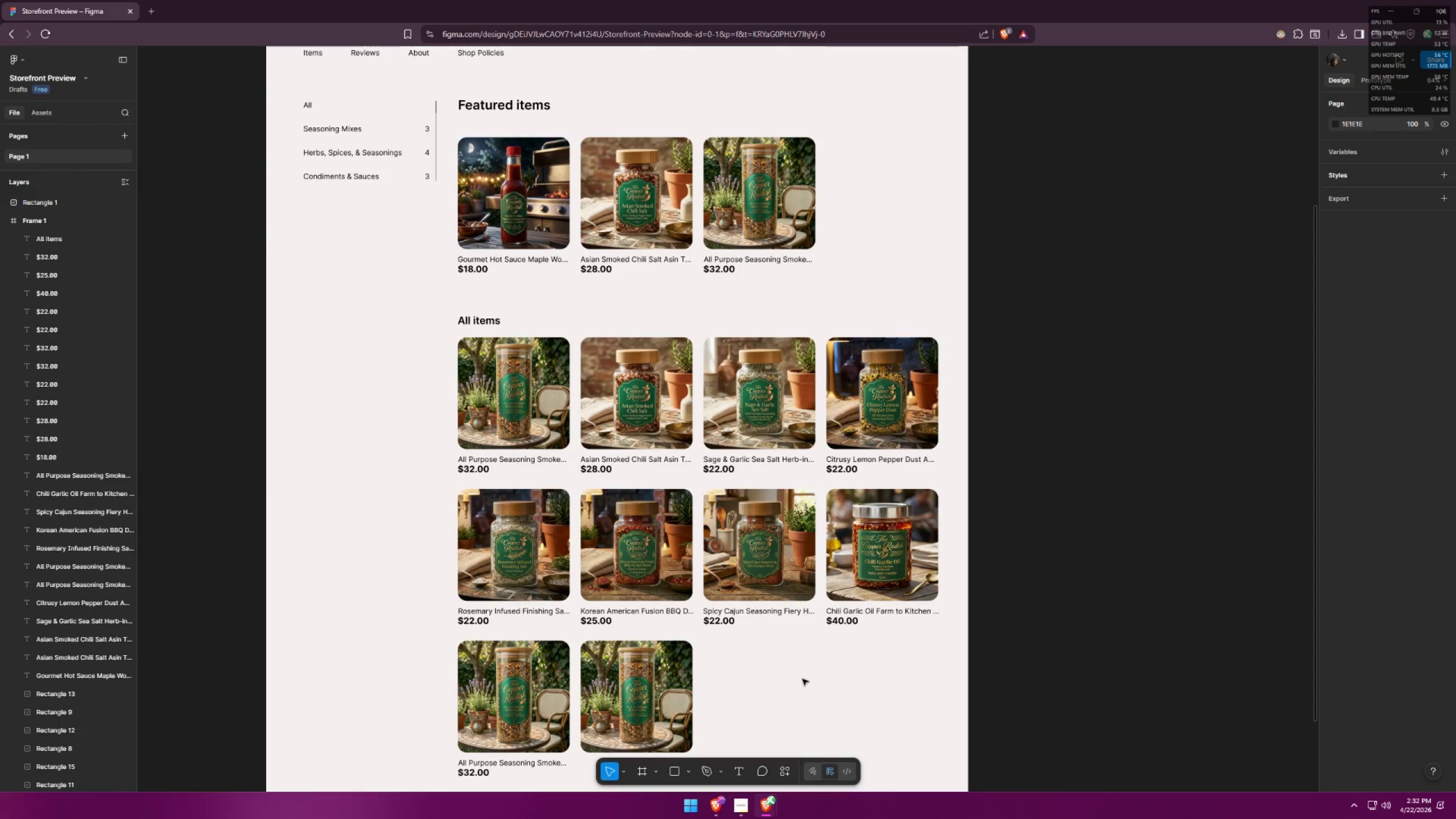 
scroll: coordinate [768, 621], scroll_direction: down, amount: 6.0
 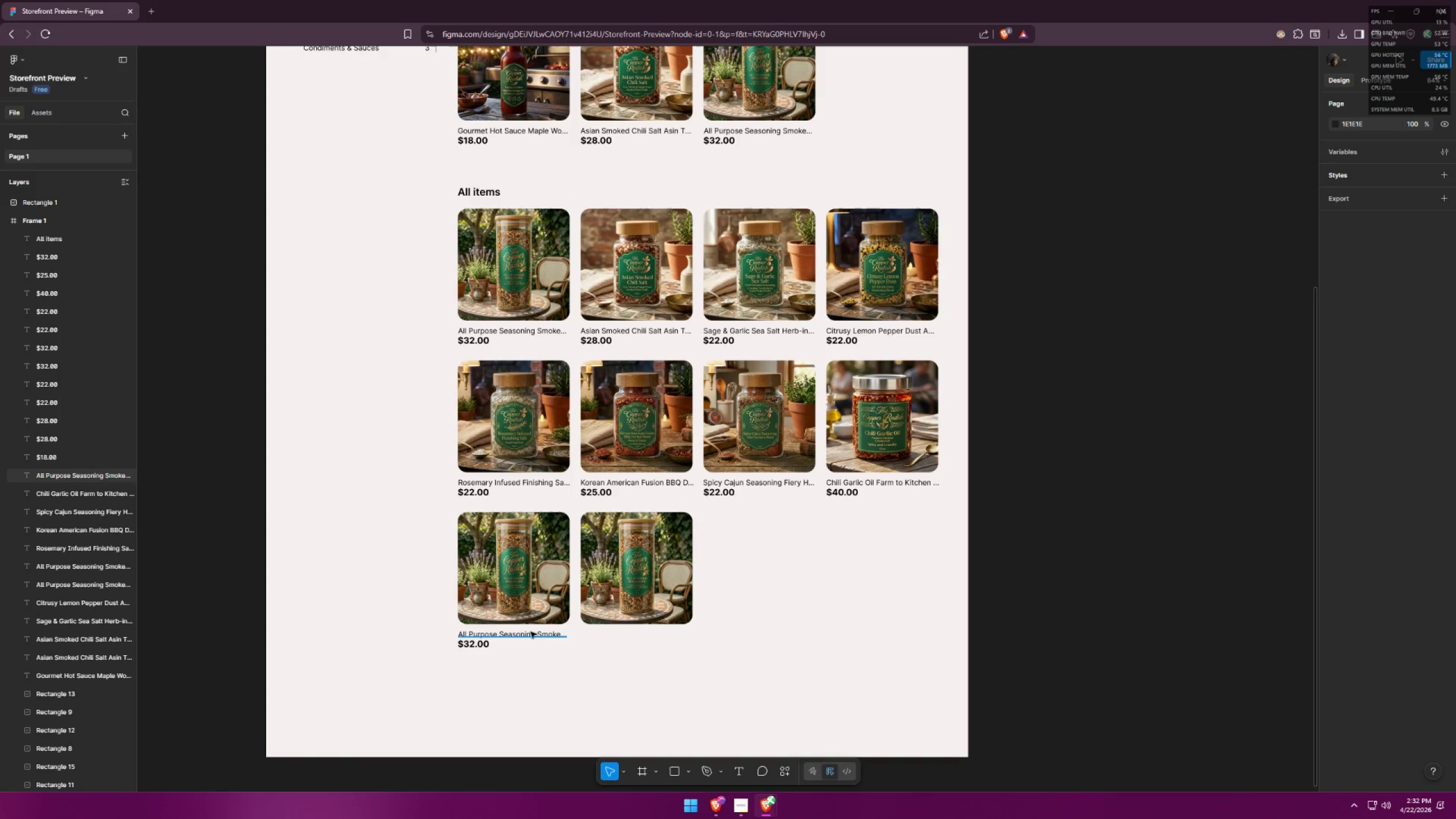 
key(Alt+AltLeft)
 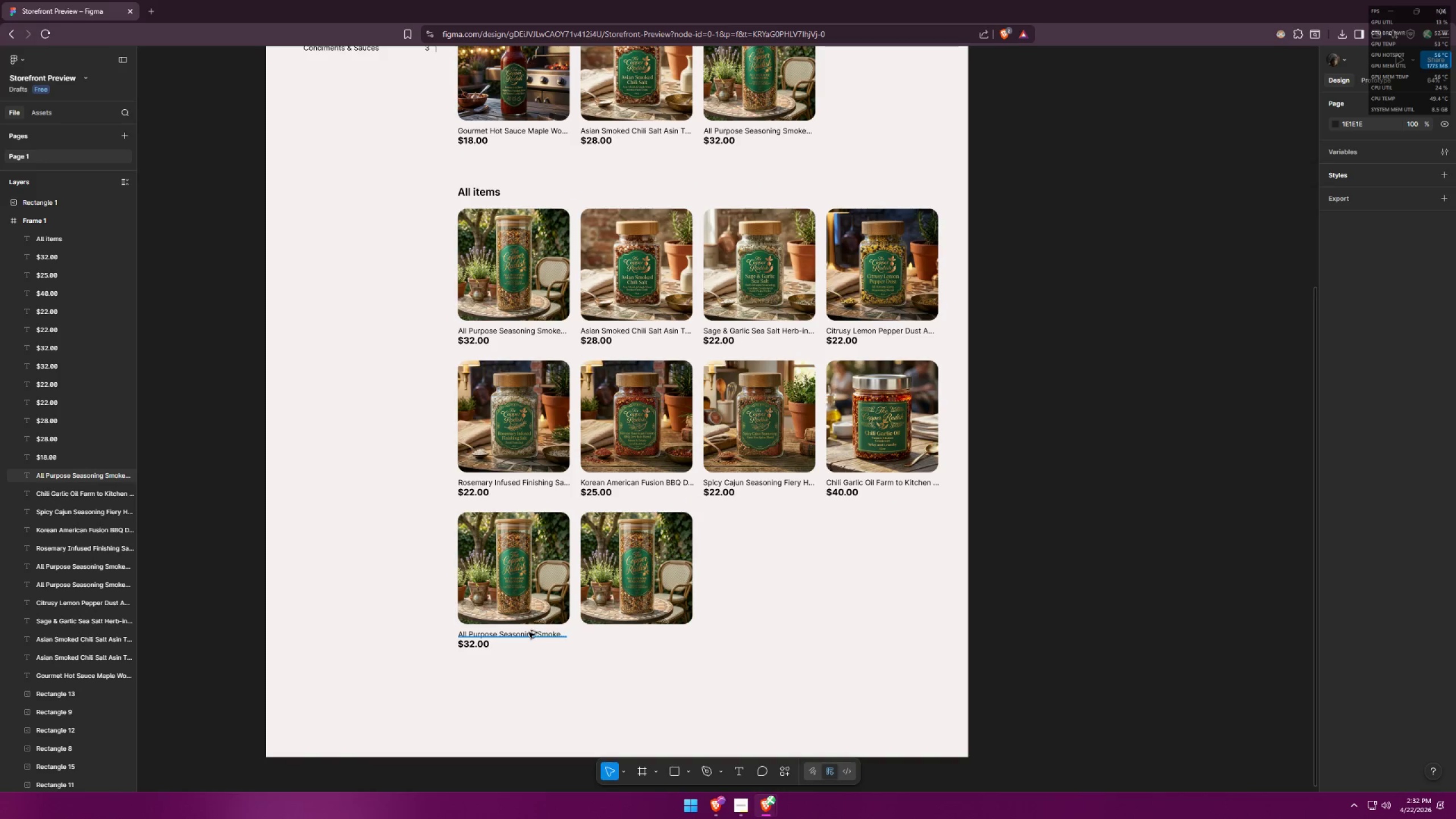 
key(Alt+Tab)
 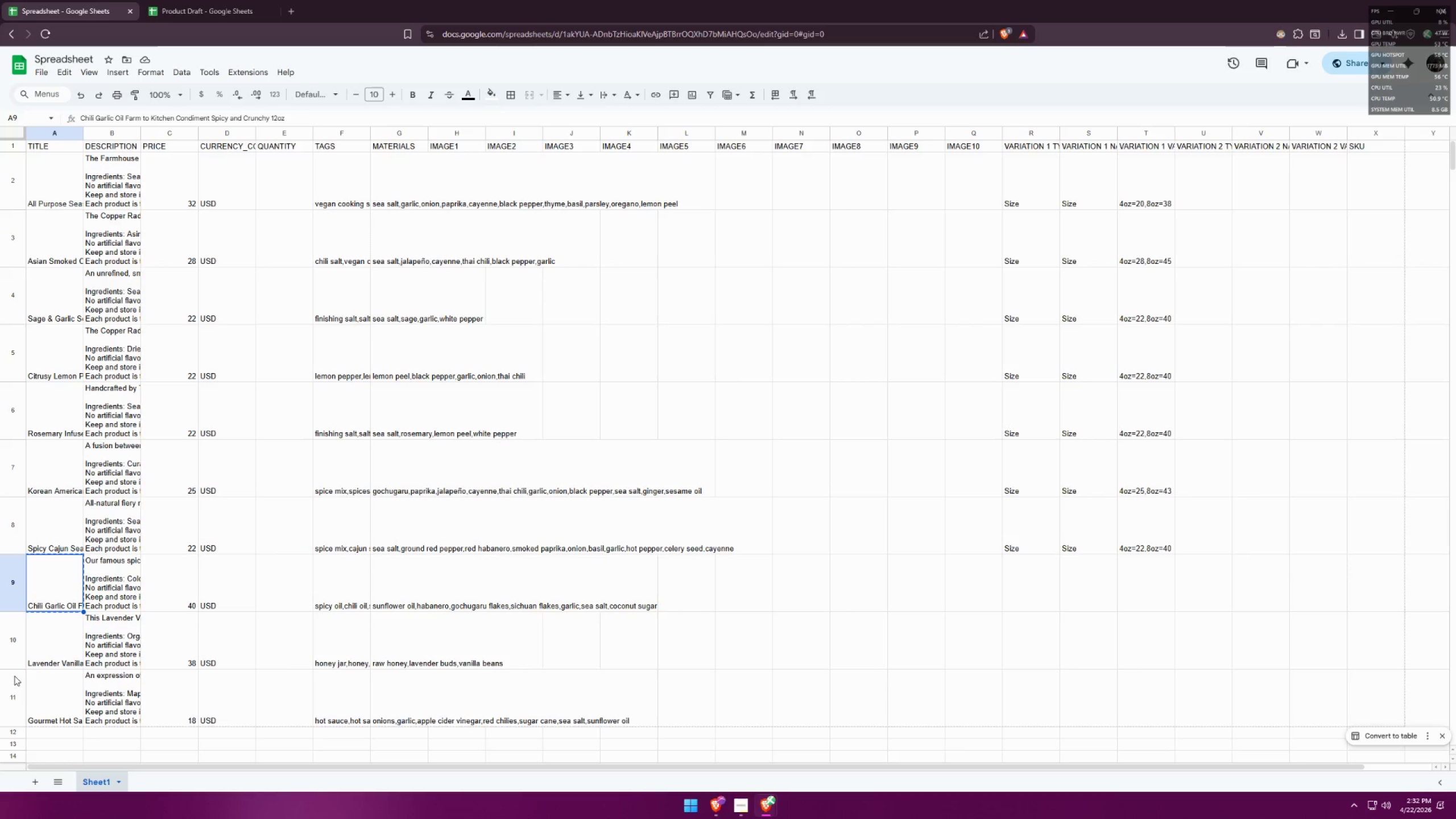 
left_click([41, 653])
 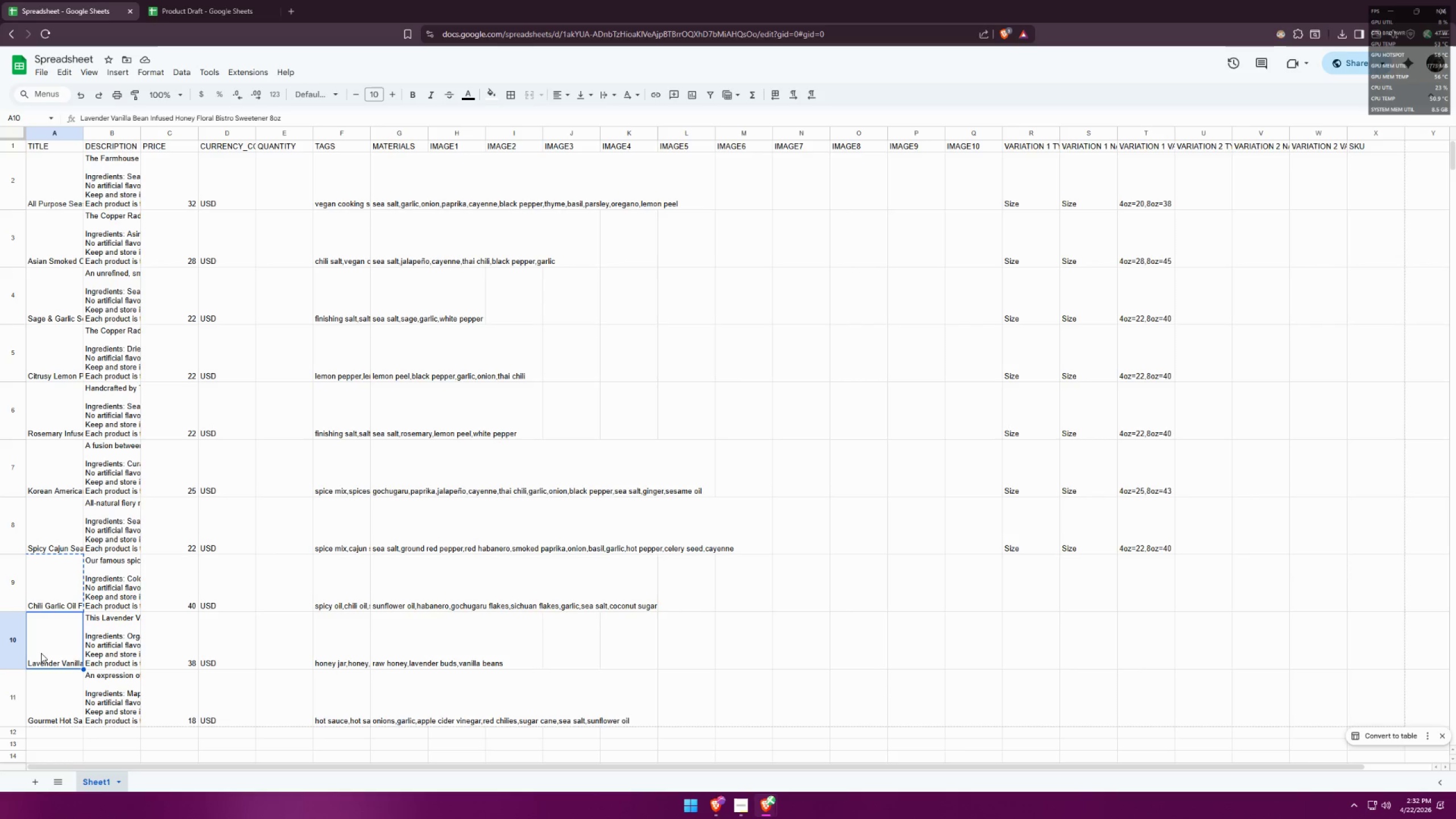 
key(Control+ControlLeft)
 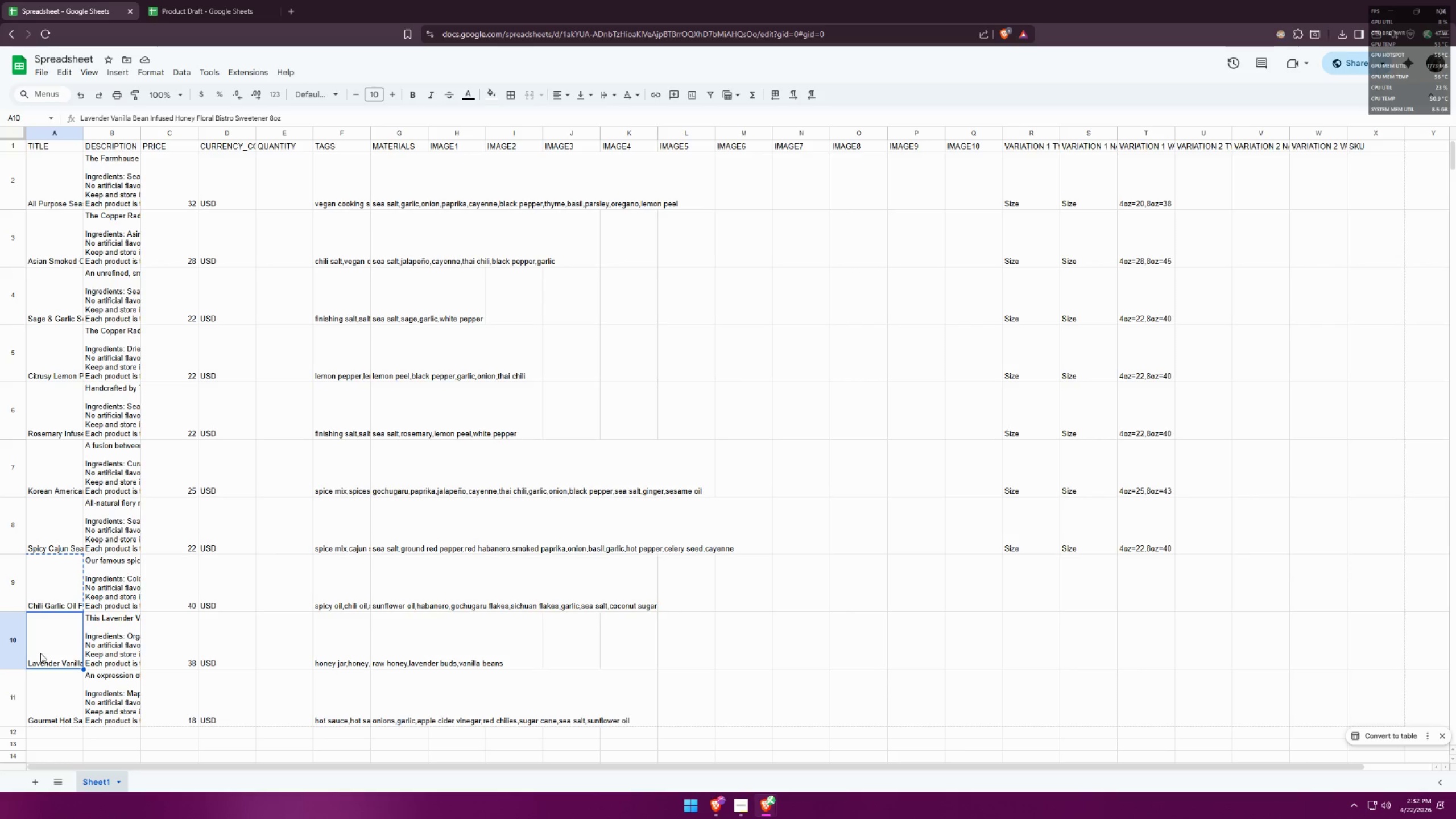 
key(Control+C)
 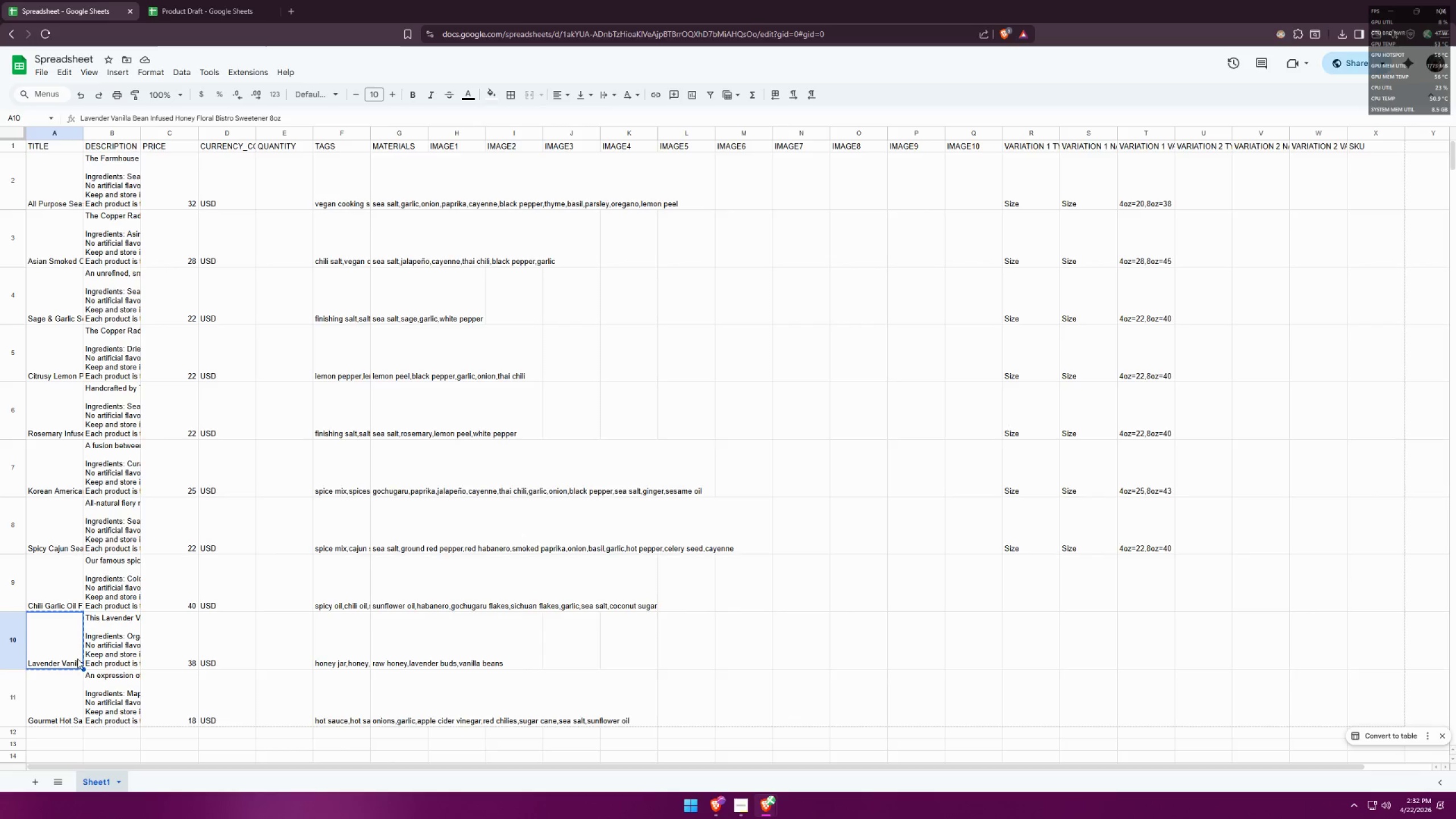 
key(Alt+AltLeft)
 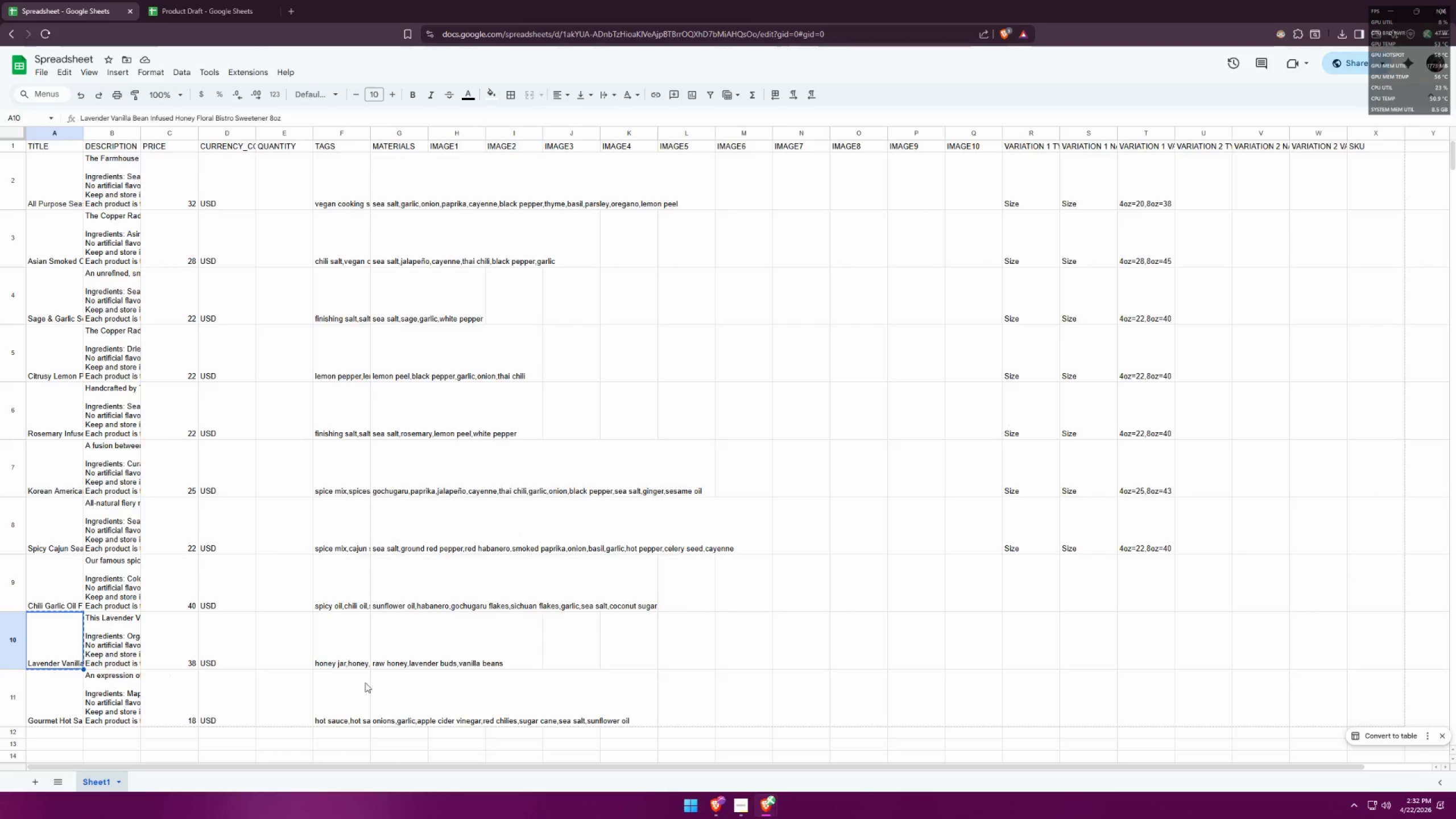 
key(Alt+Tab)
 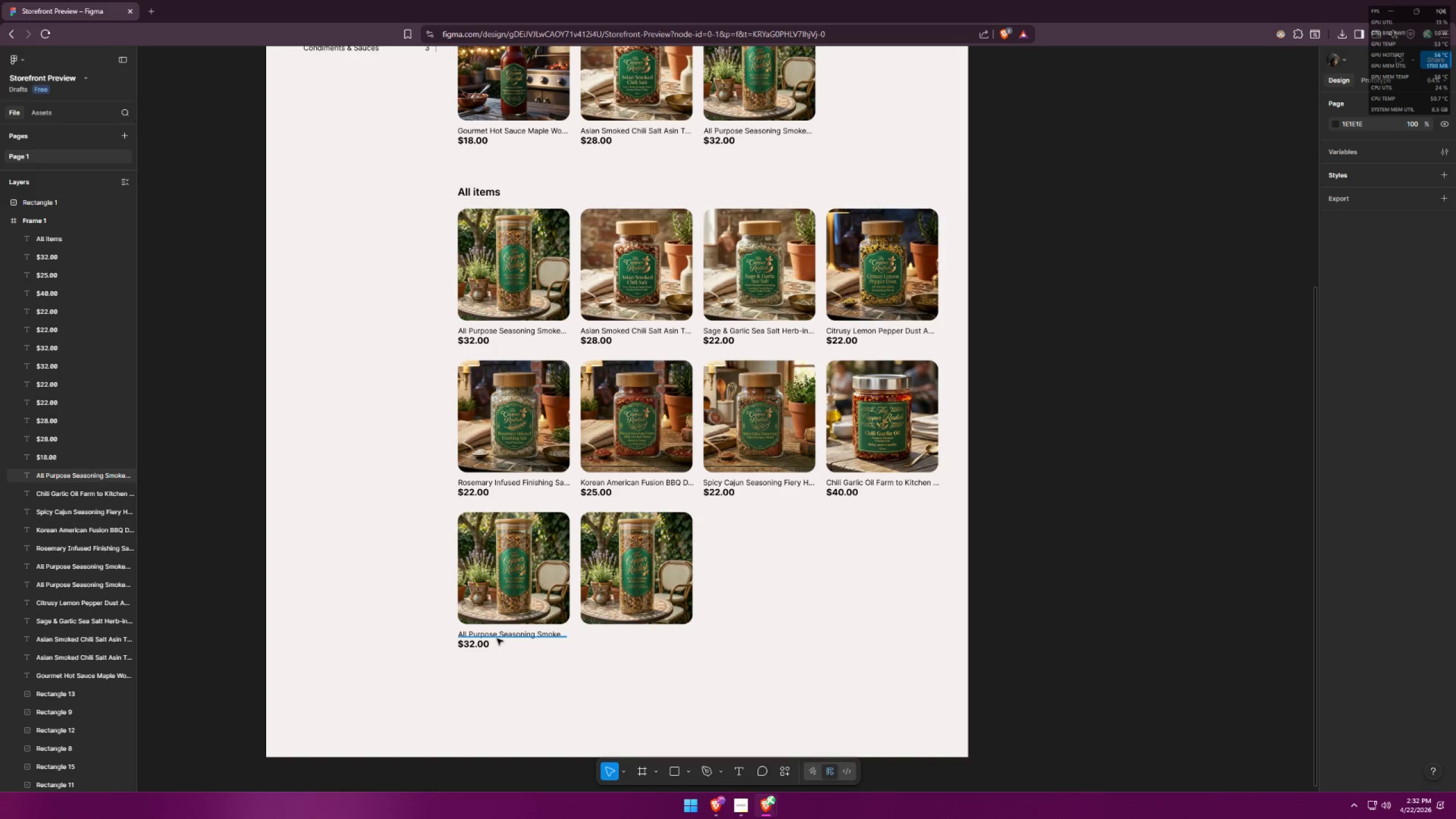 
double_click([497, 638])
 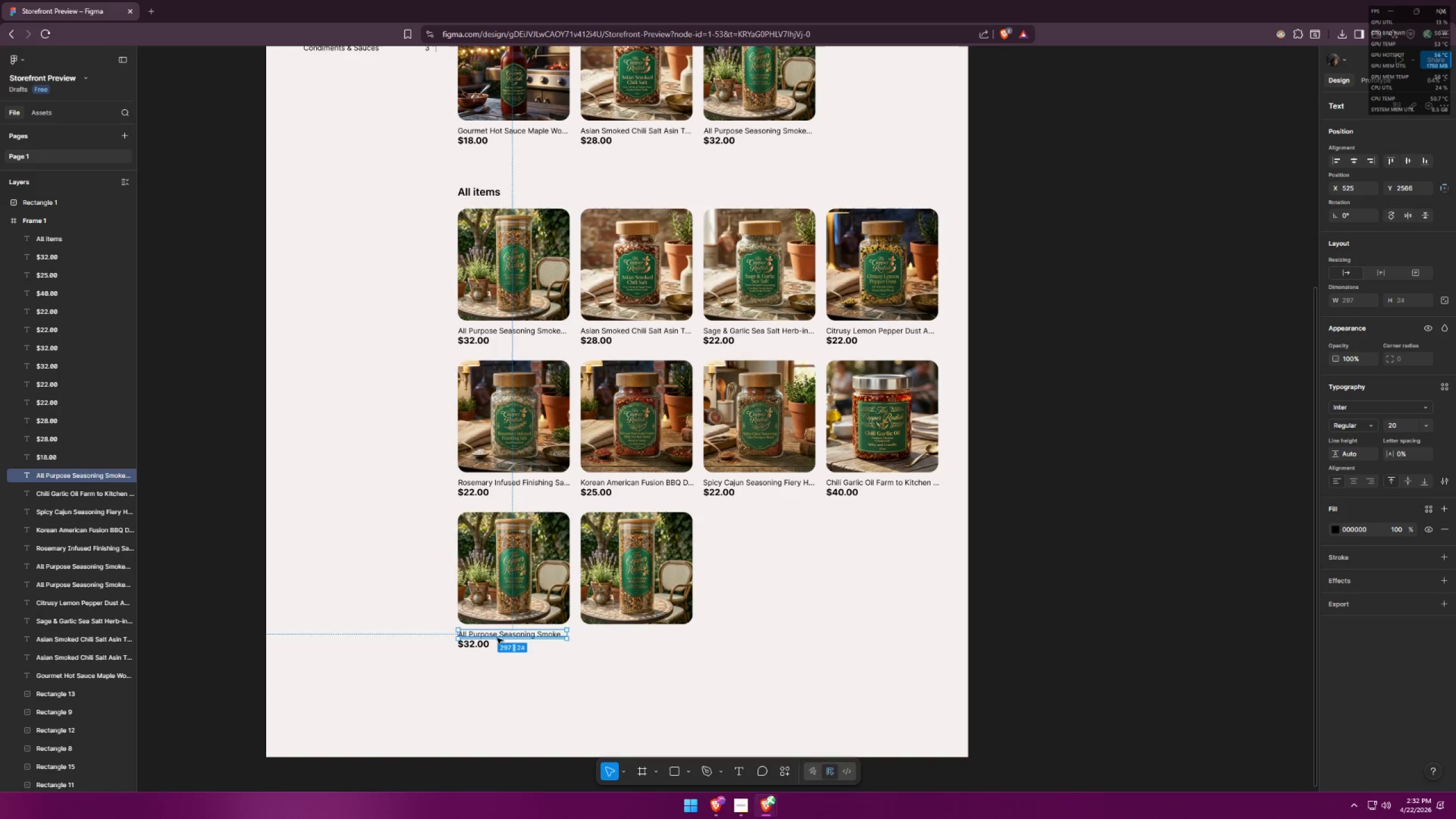 
triple_click([497, 638])
 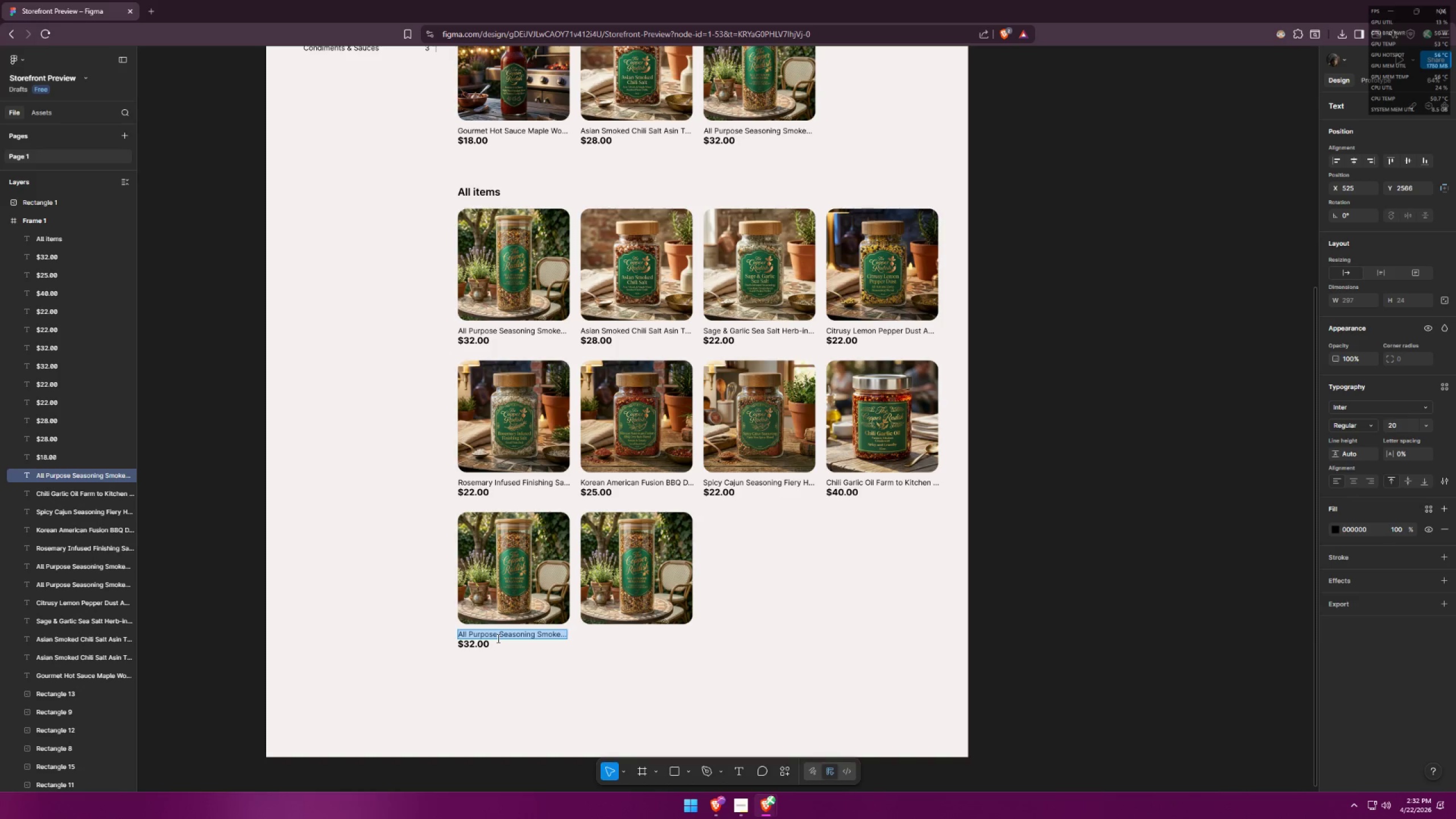 
key(Control+ControlLeft)
 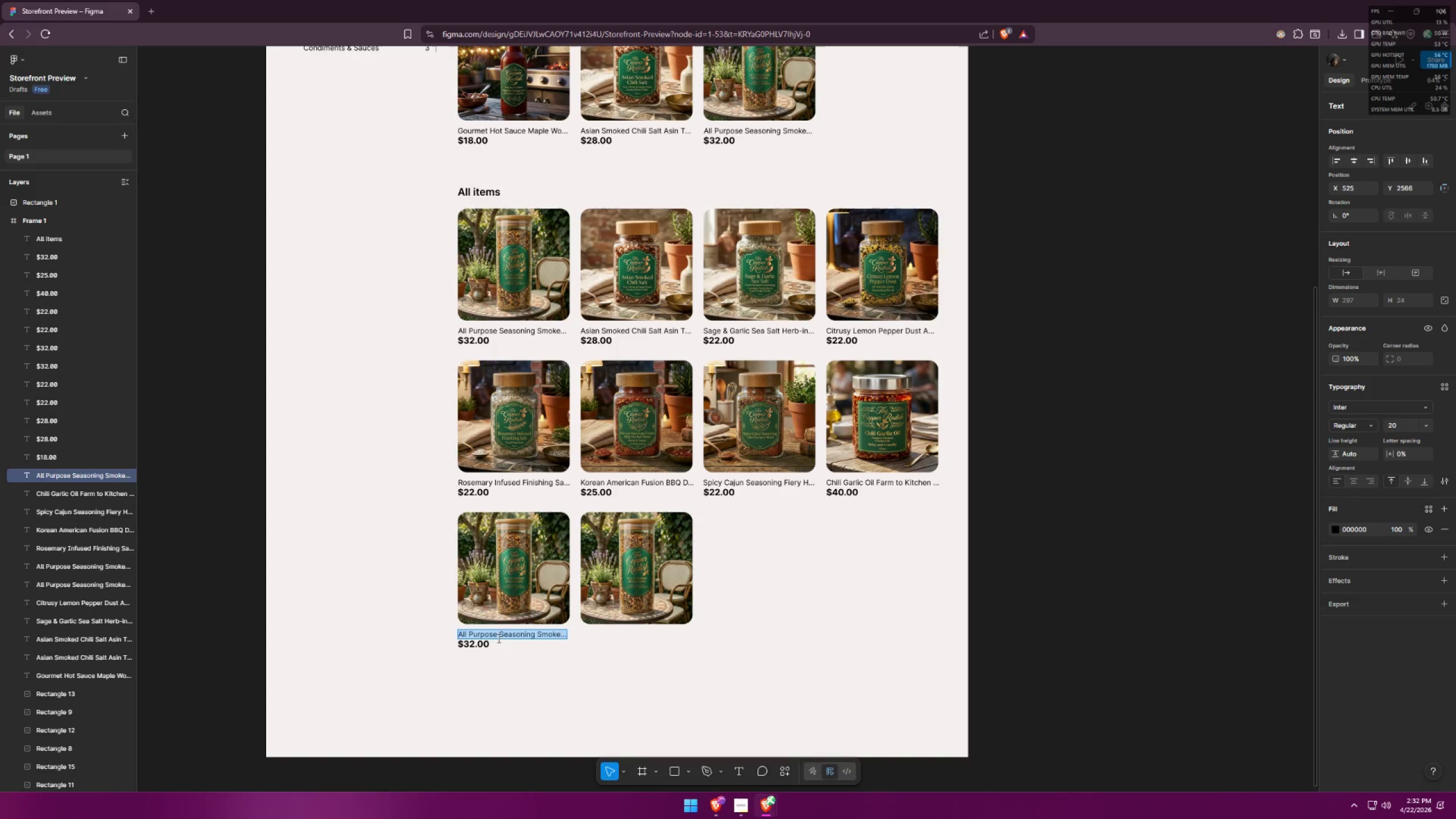 
key(Control+V)
 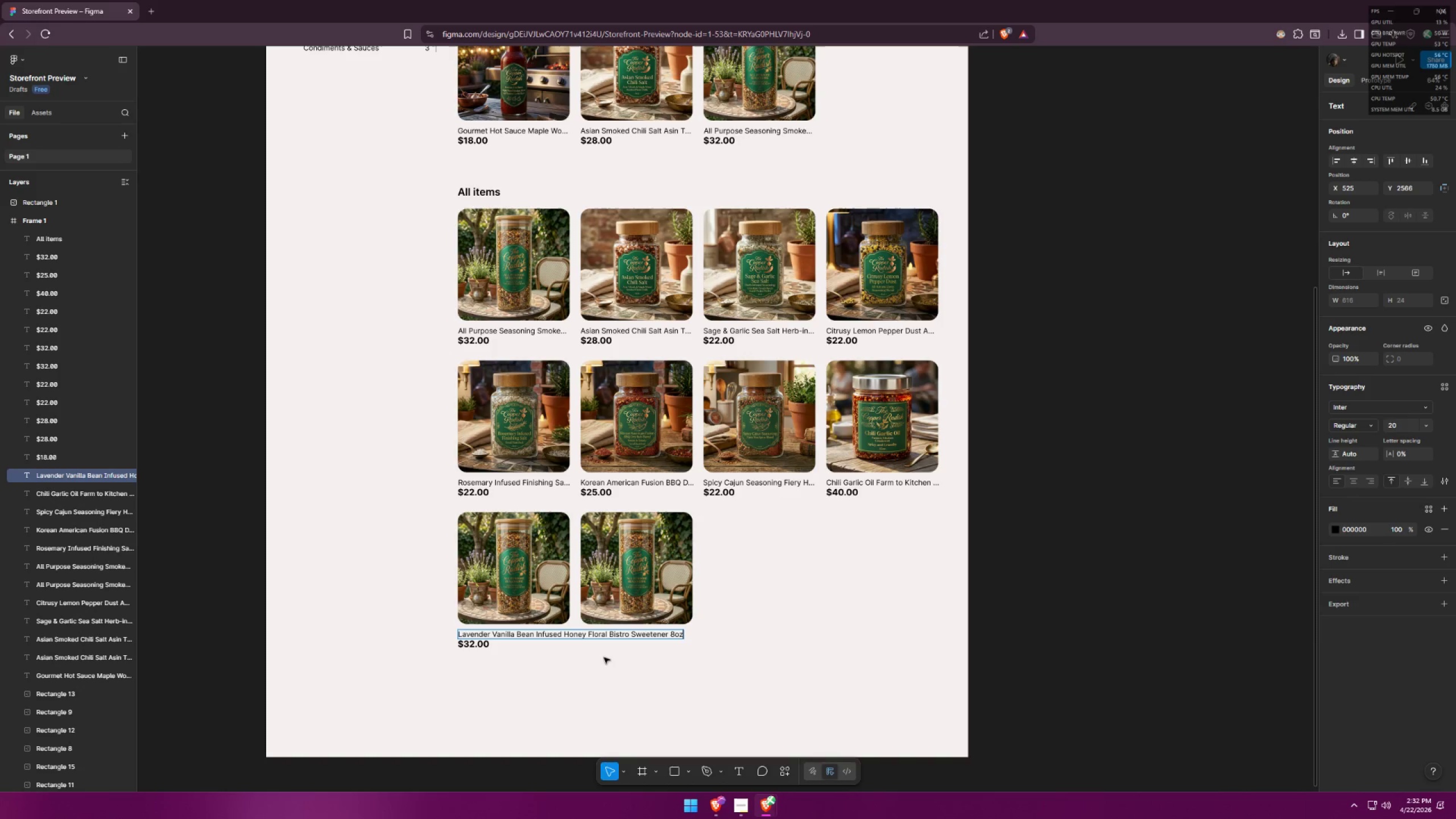 
left_click([604, 657])
 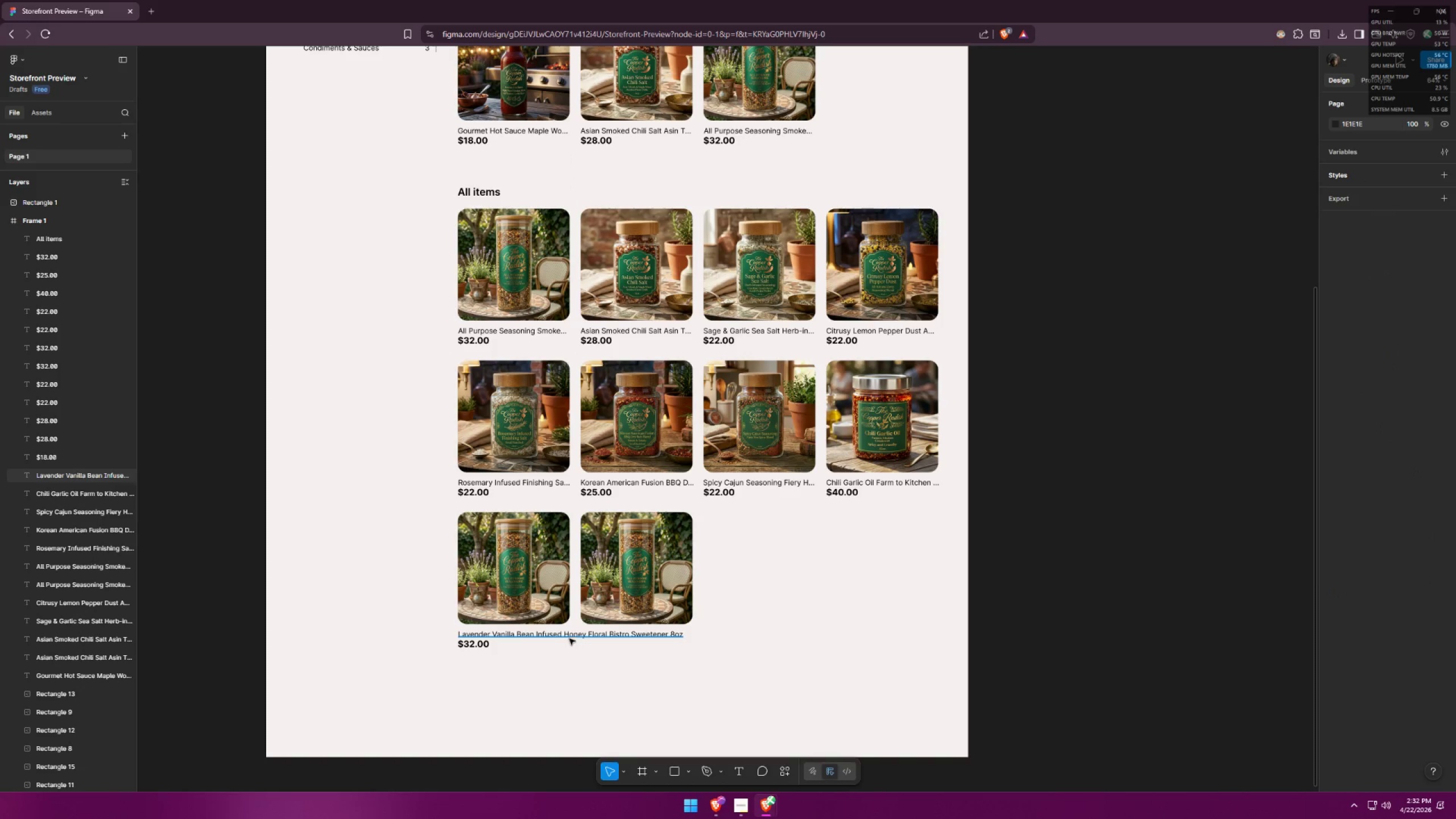 
double_click([565, 636])
 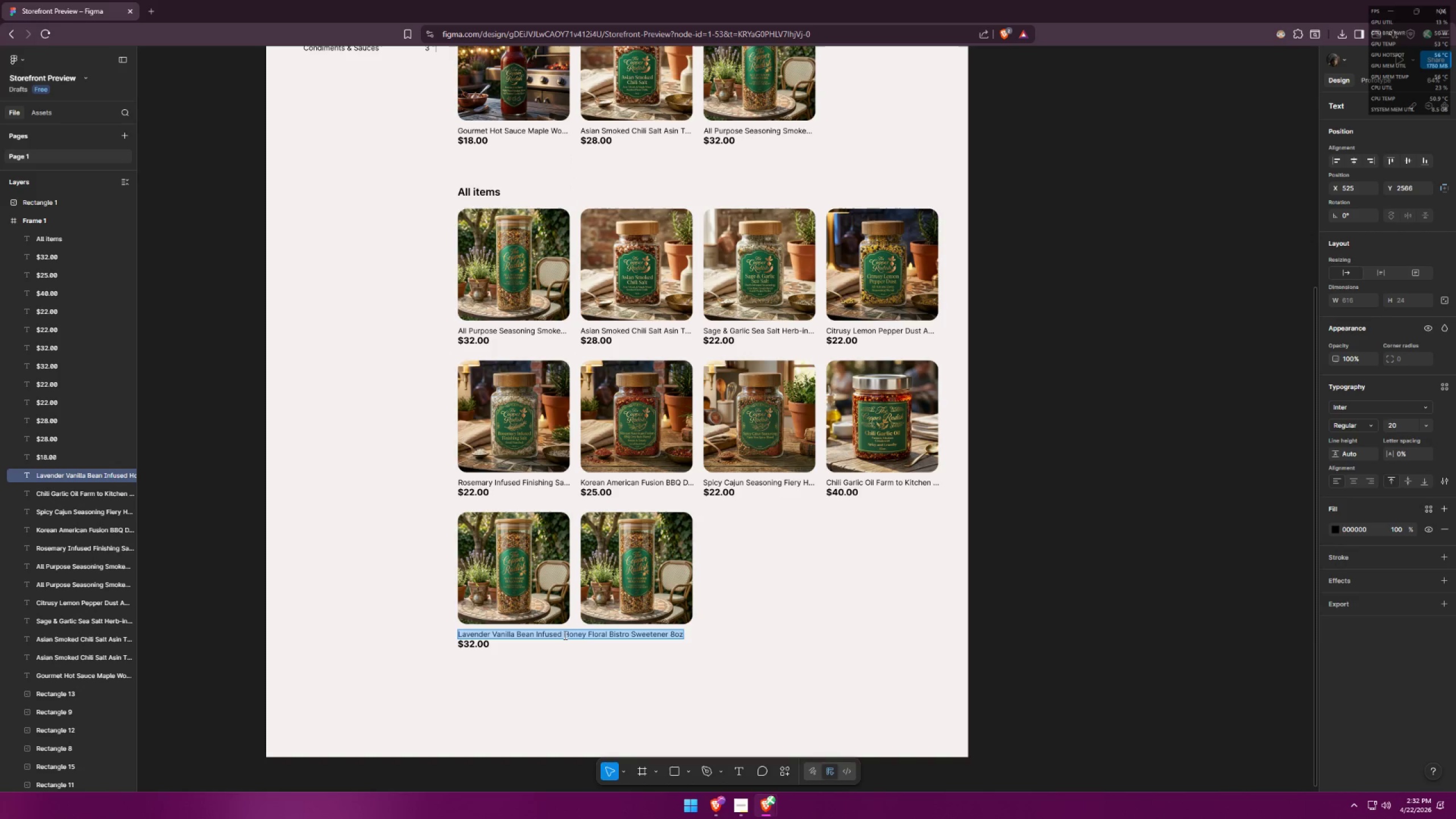 
left_click_drag(start_coordinate=[562, 634], to_coordinate=[573, 635])
 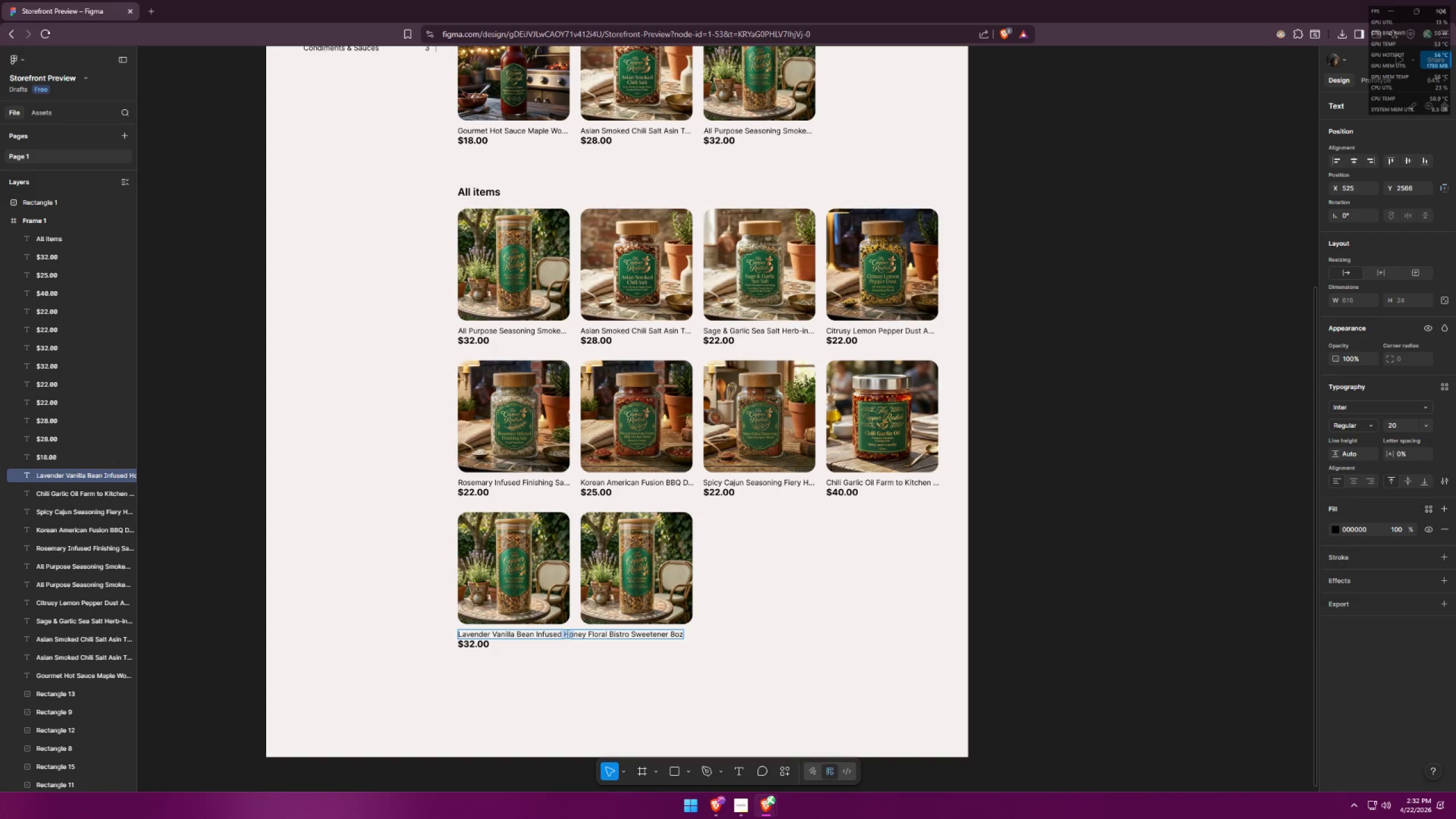 
left_click([566, 633])
 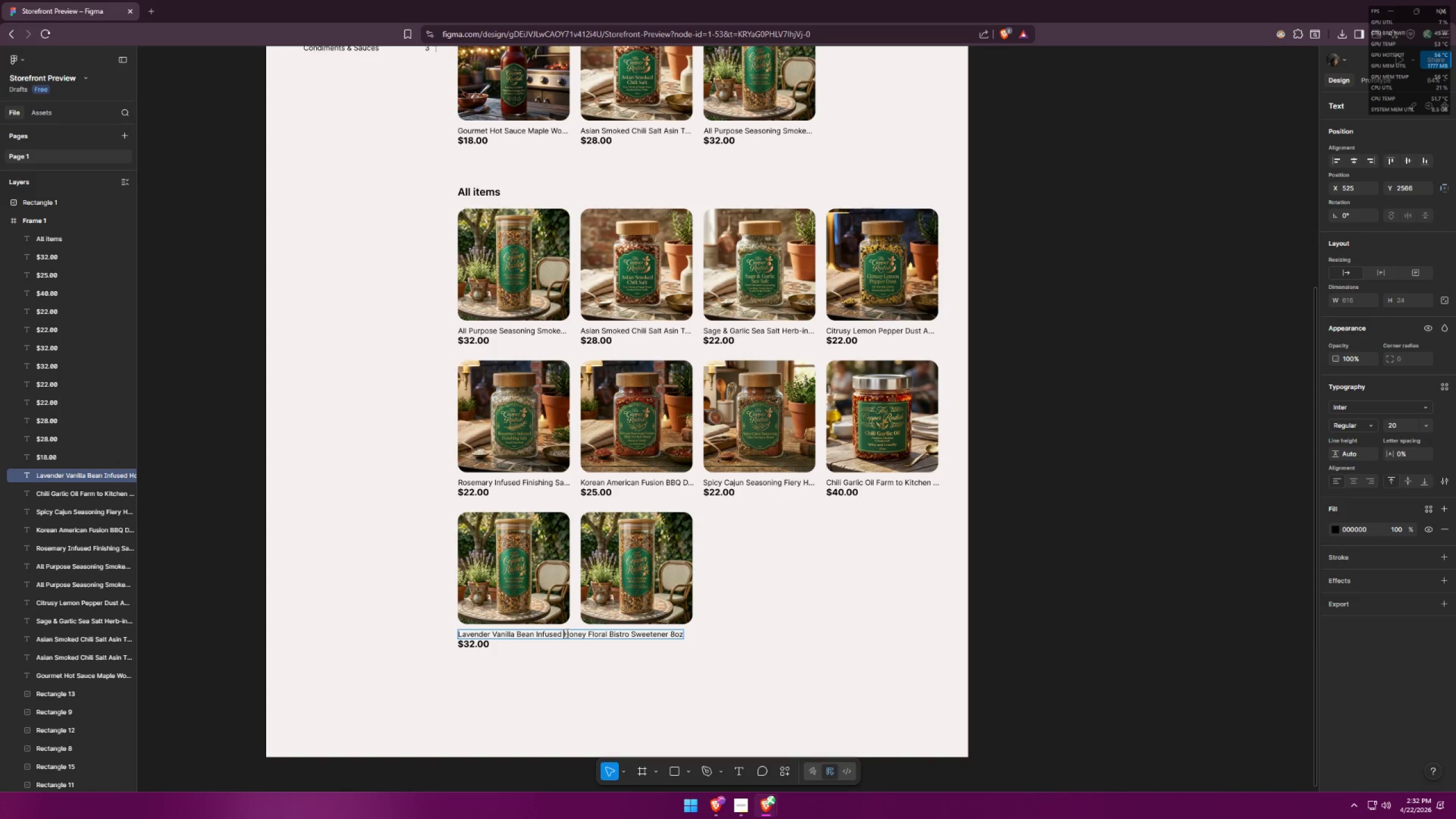 
left_click_drag(start_coordinate=[566, 633], to_coordinate=[735, 632])
 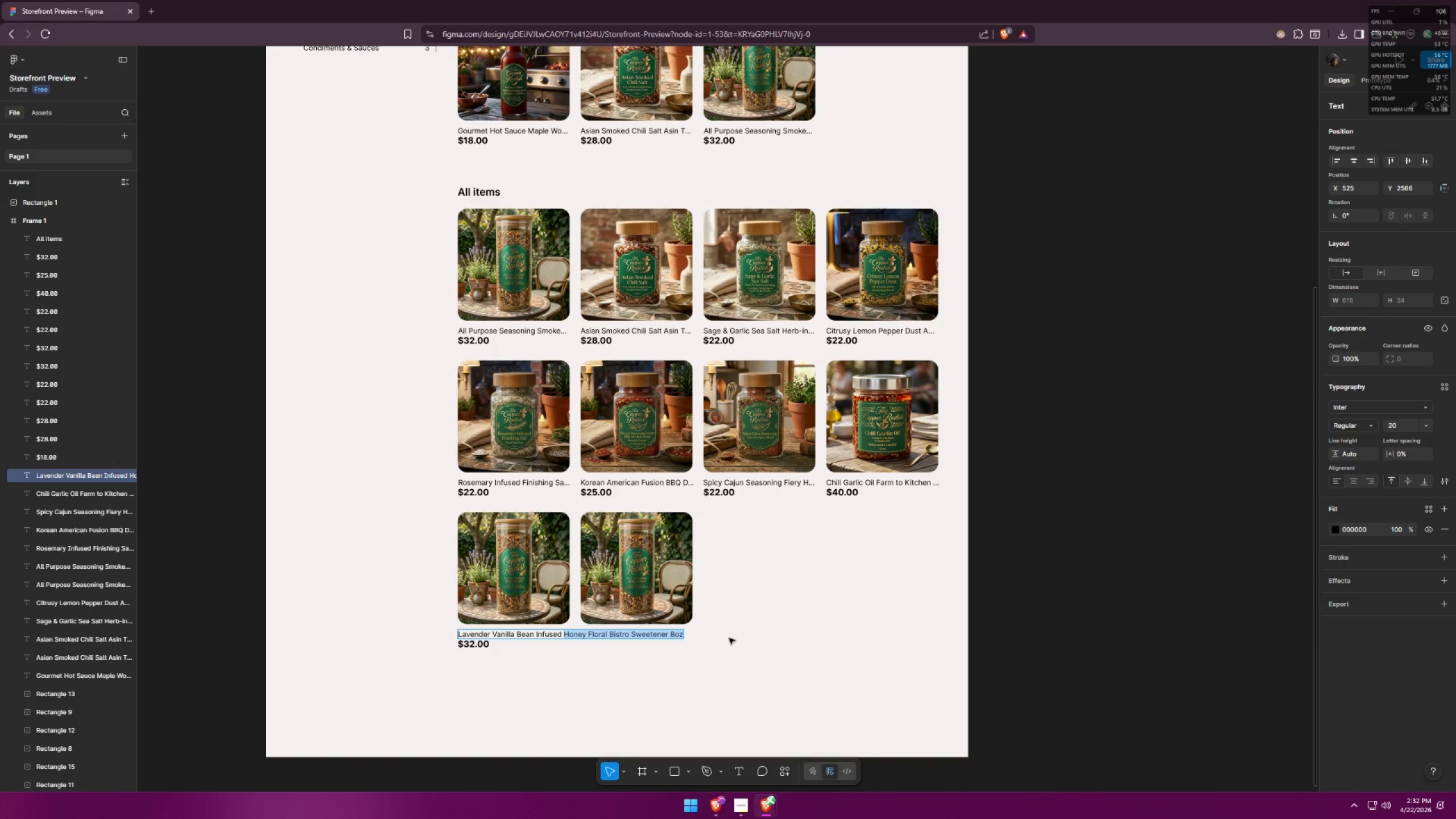 
key(Backspace)
 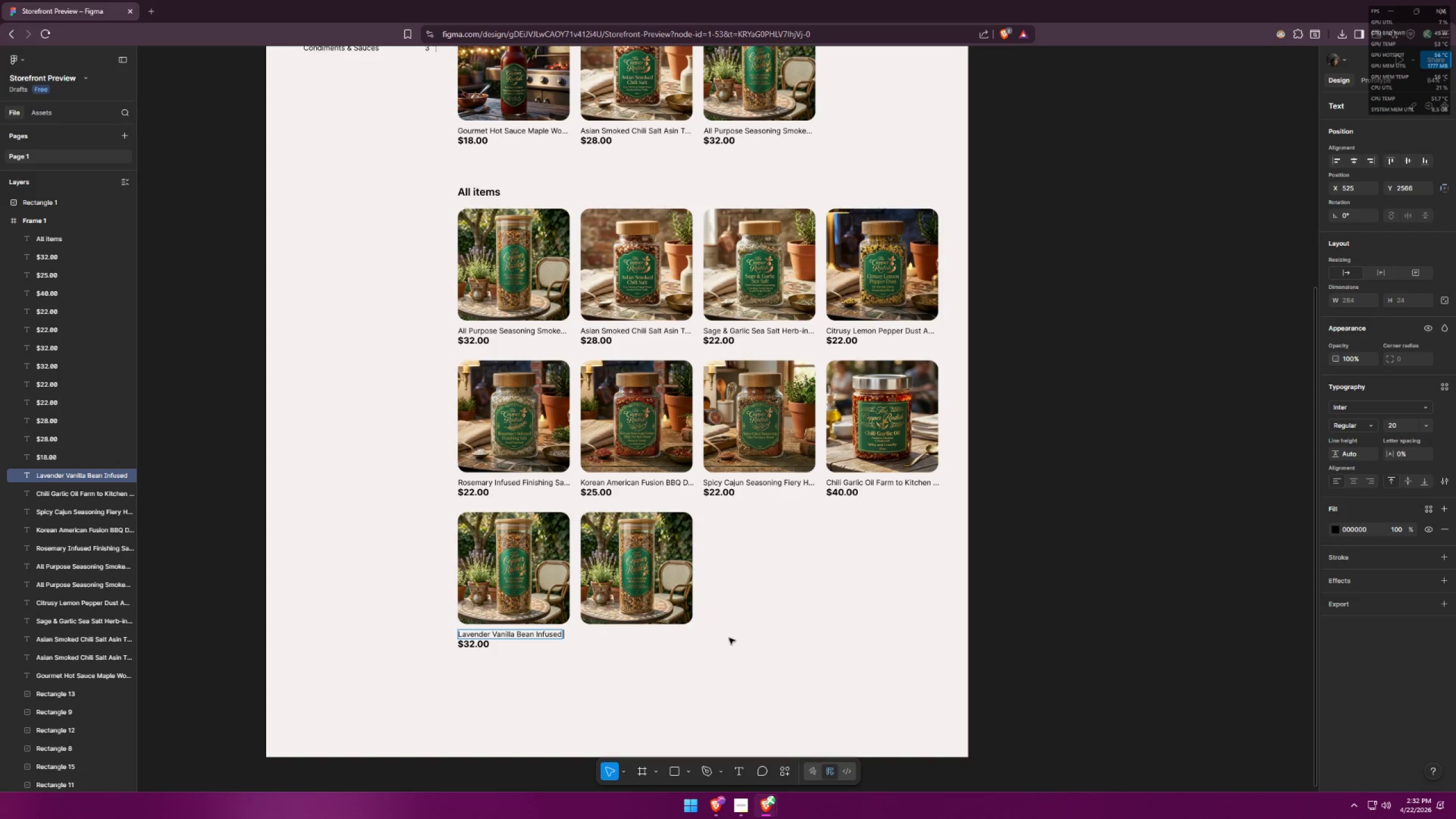 
key(Period)
 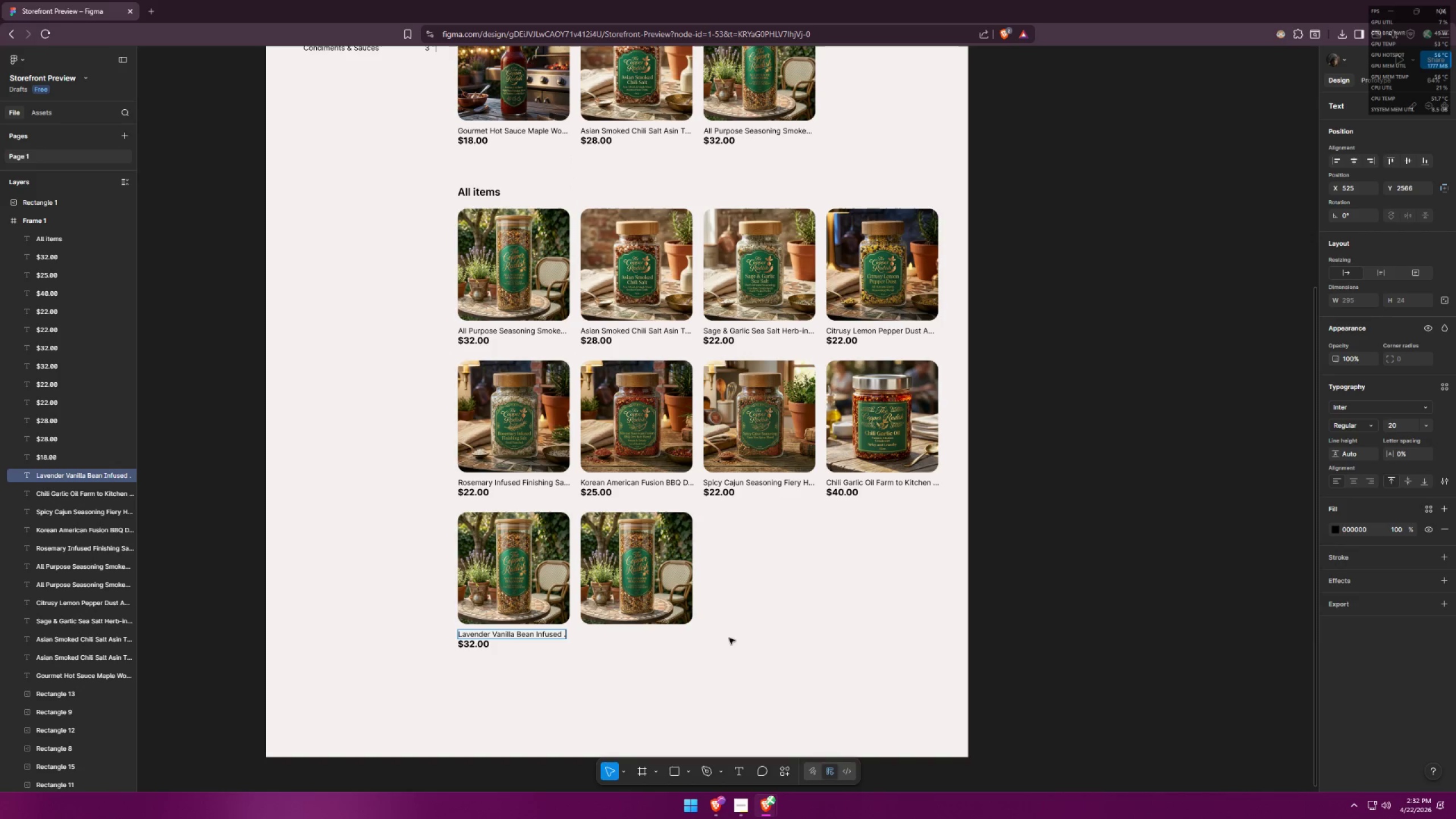 
key(Period)
 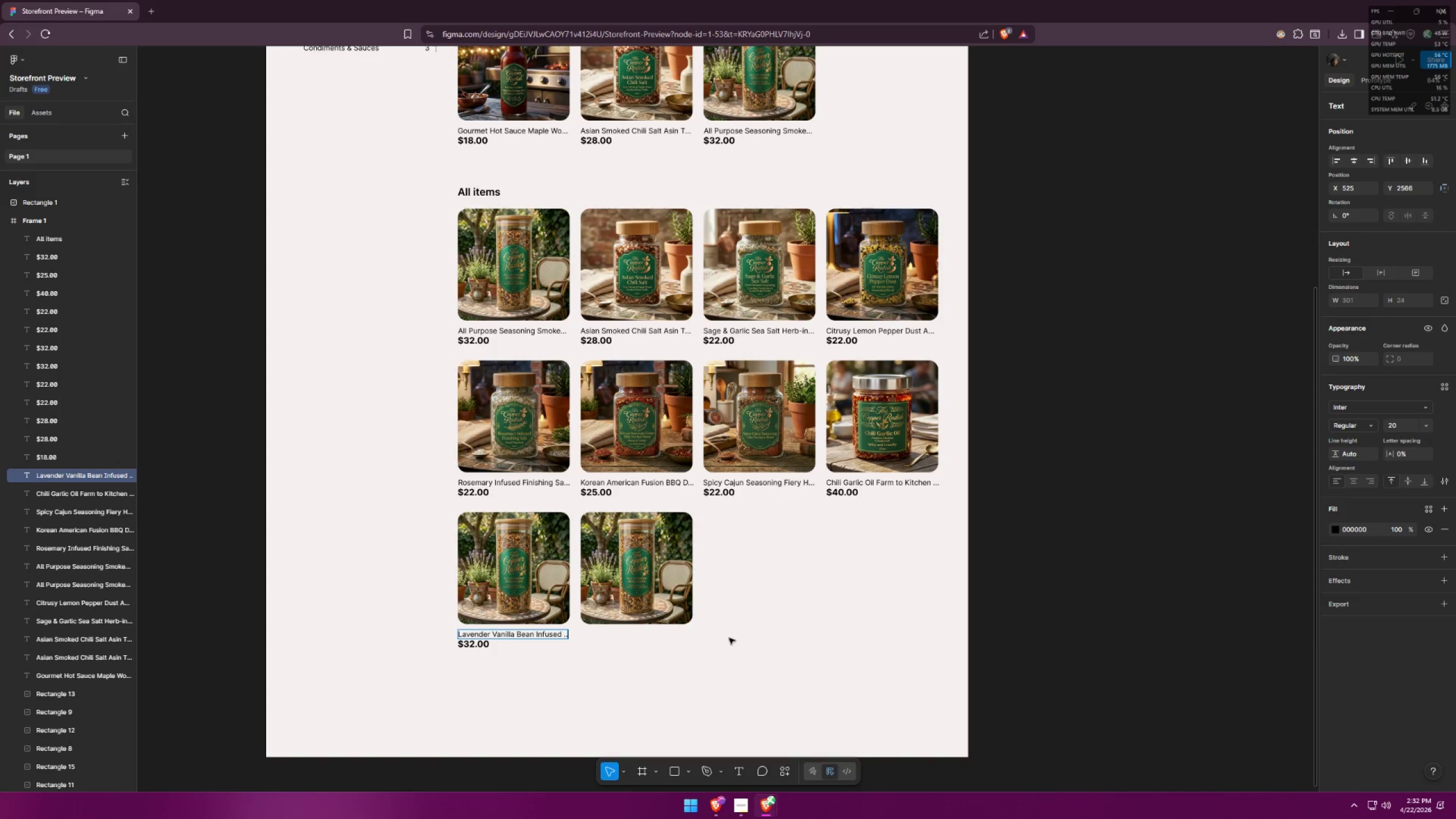 
key(Period)
 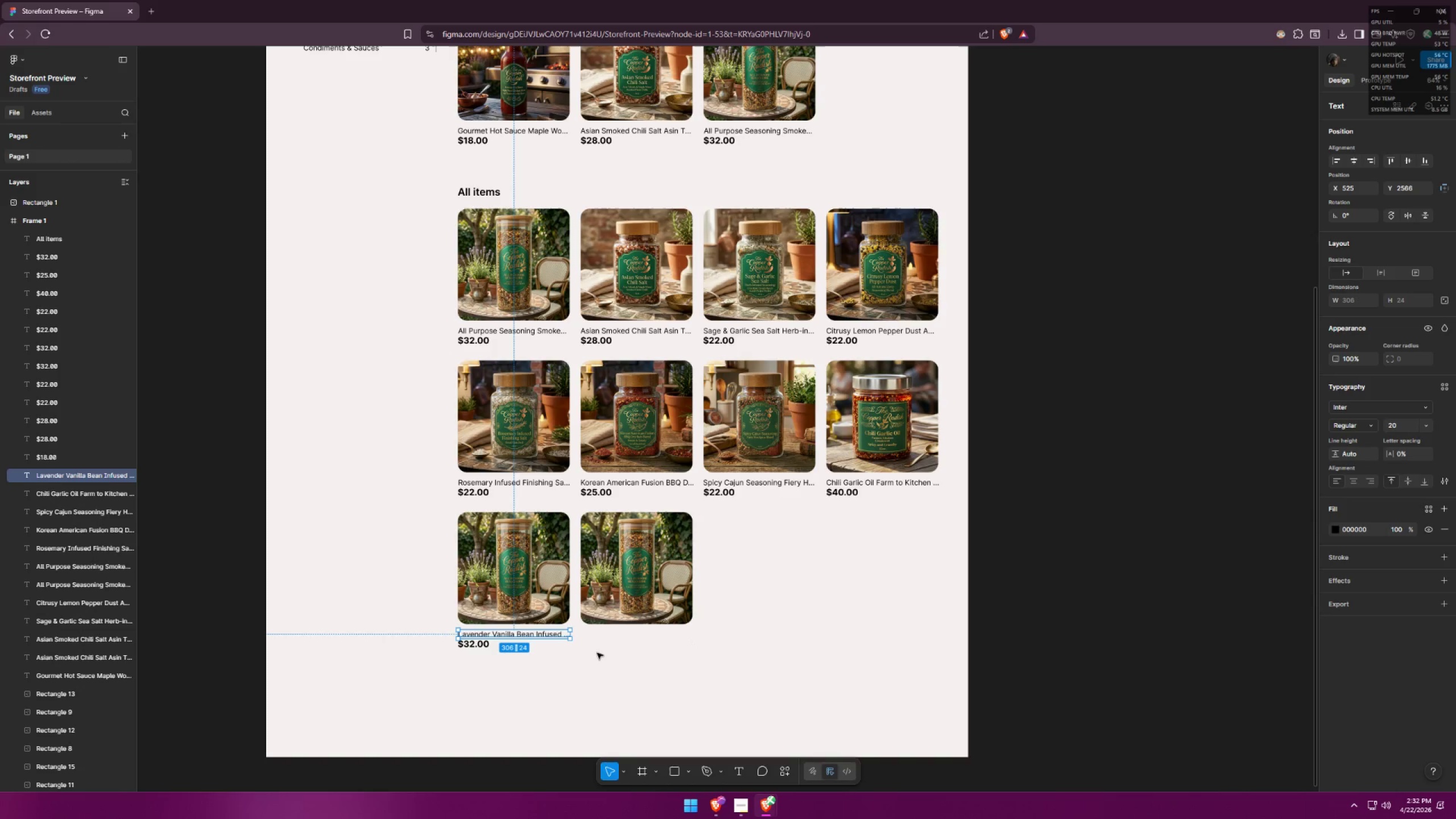 
double_click([598, 654])
 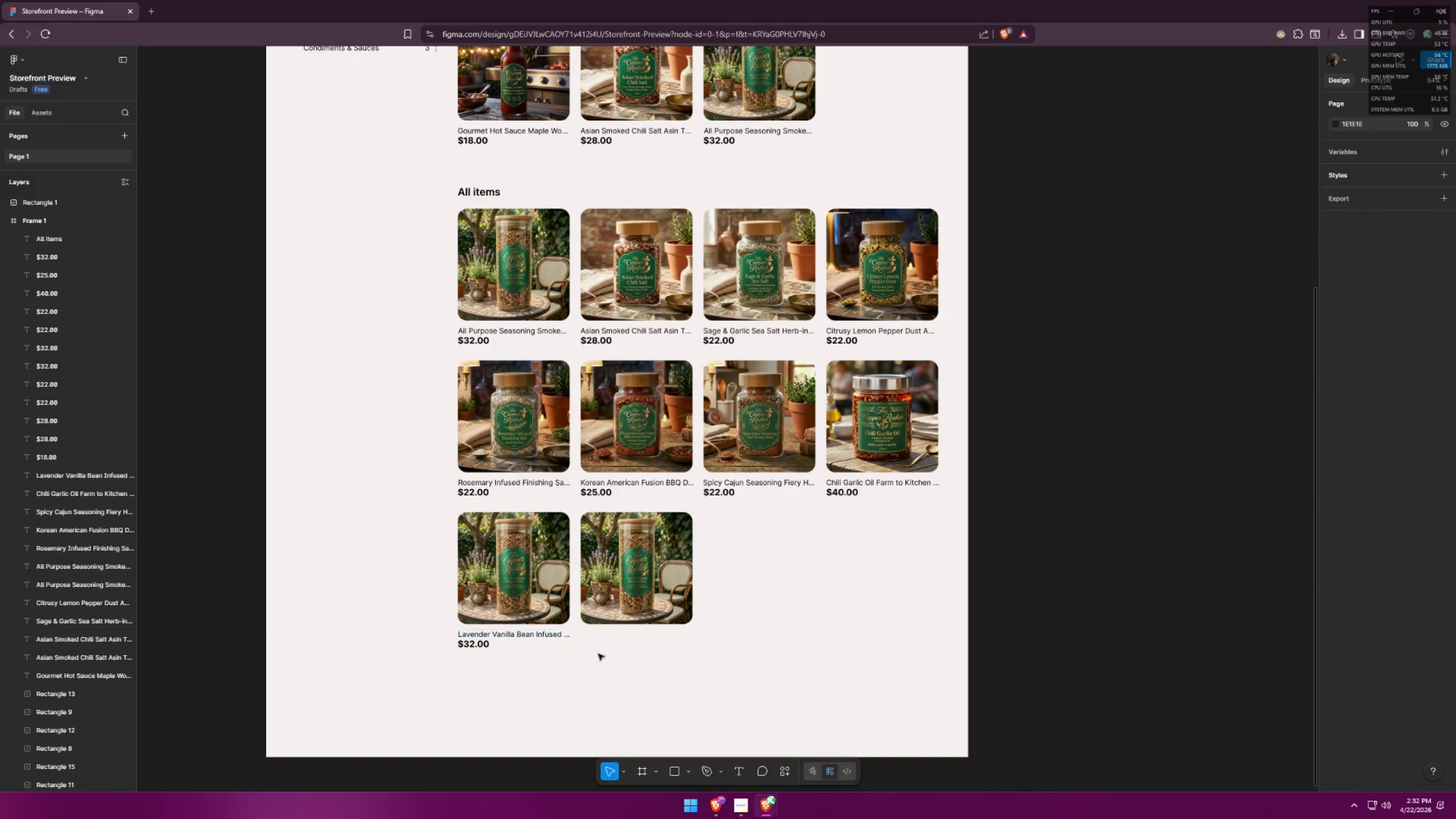 
key(Alt+AltLeft)
 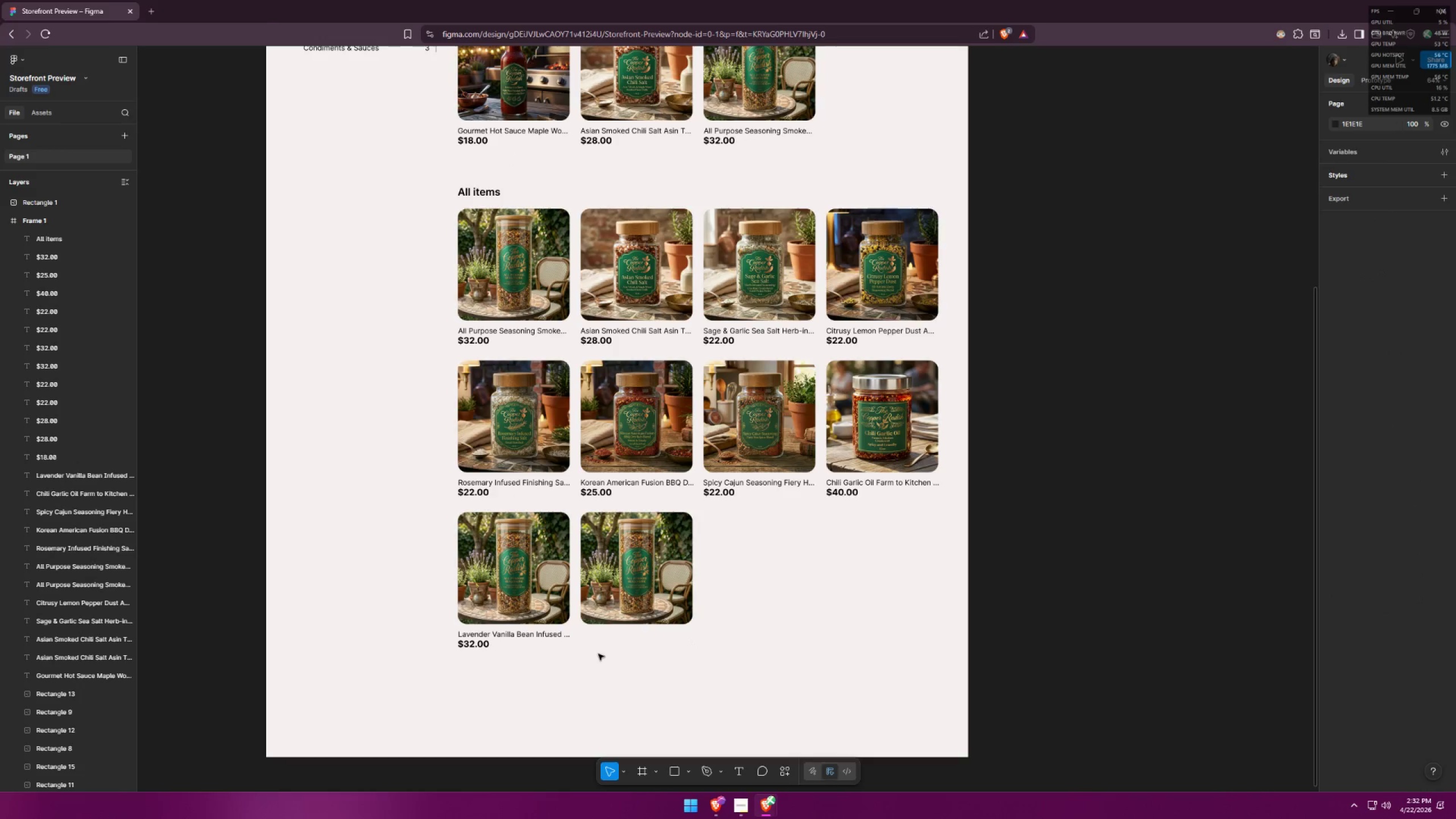 
key(Alt+Tab)
 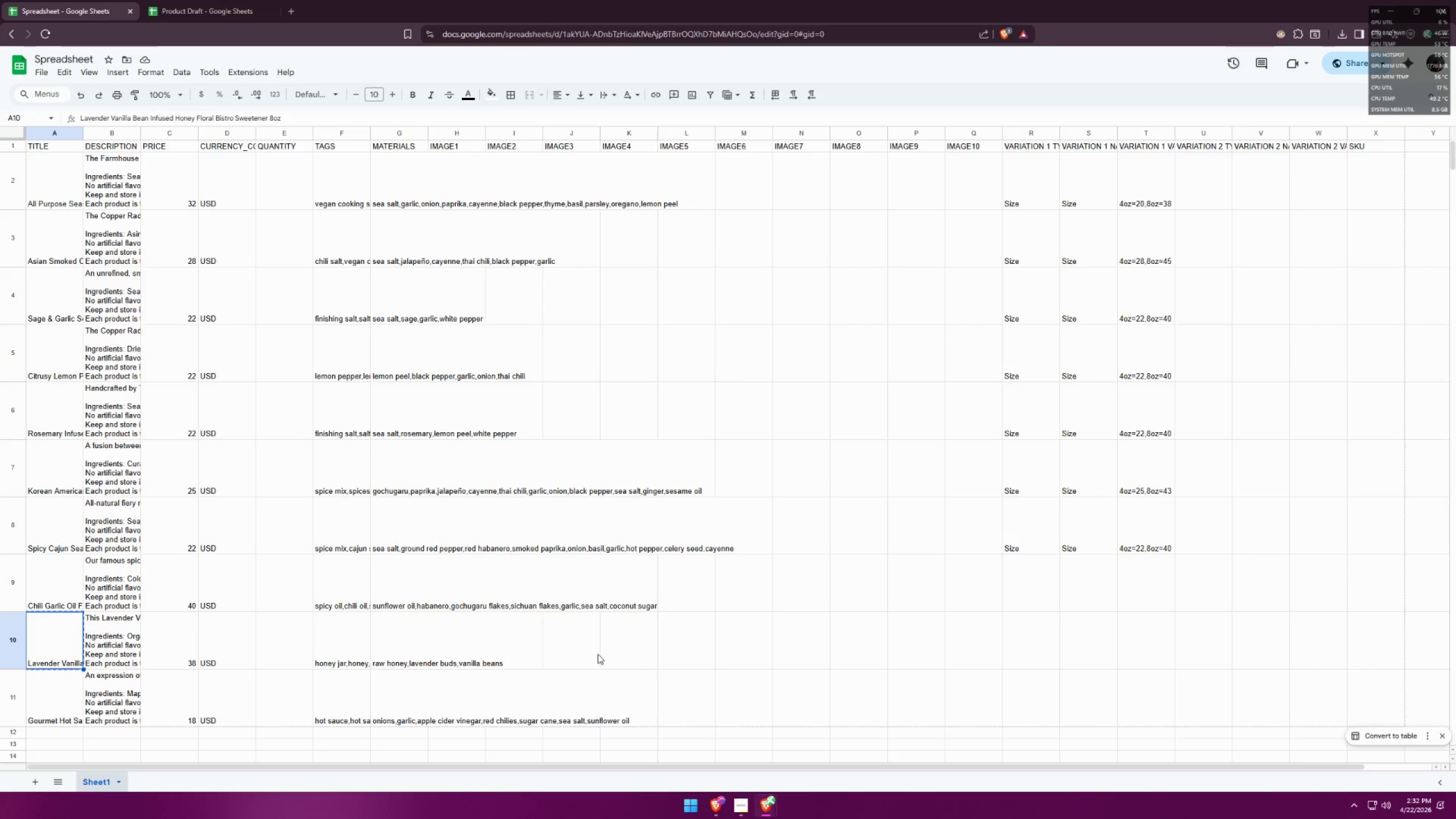 
key(Alt+AltLeft)
 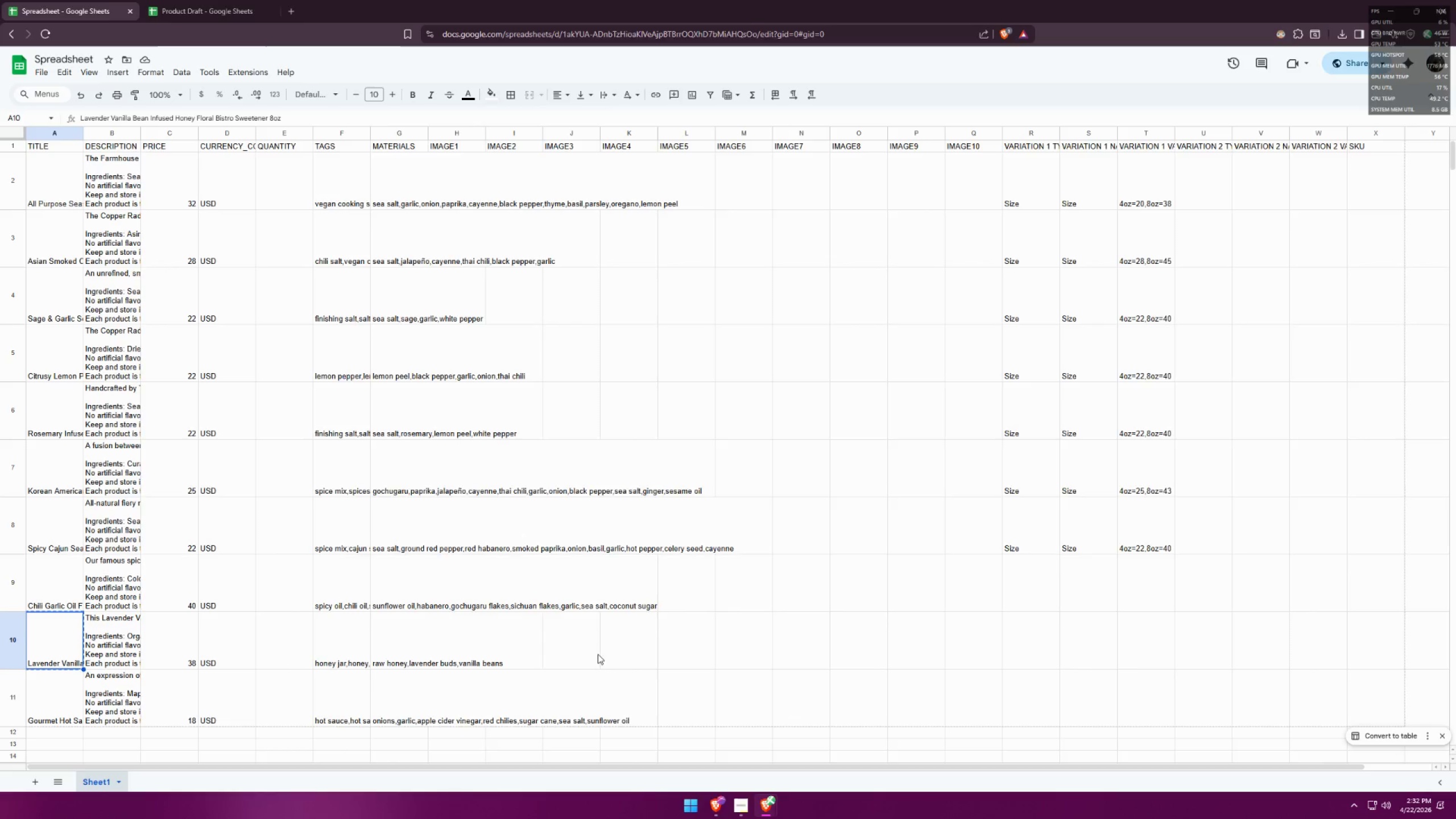 
key(Alt+Tab)
 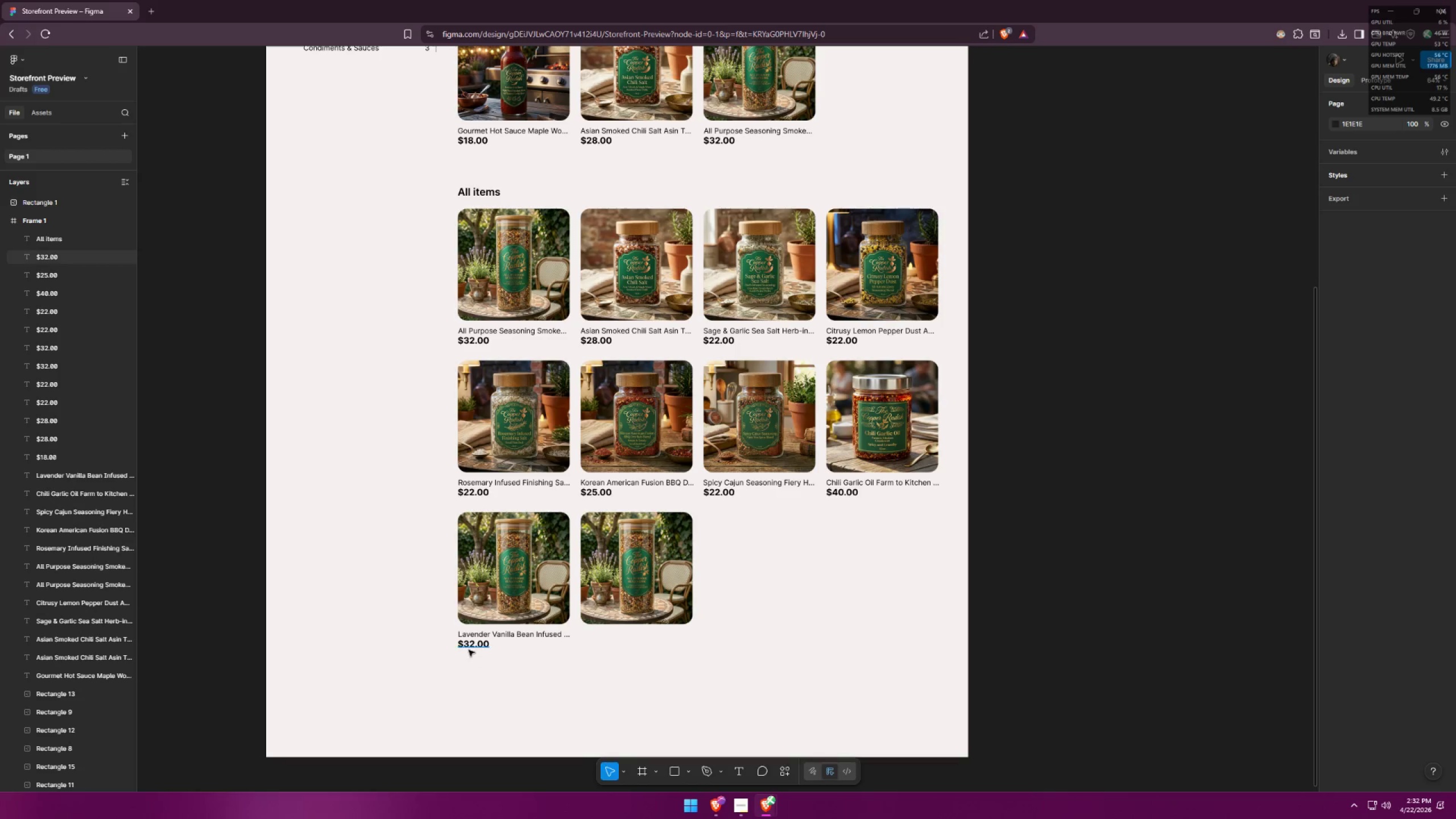 
double_click([469, 647])
 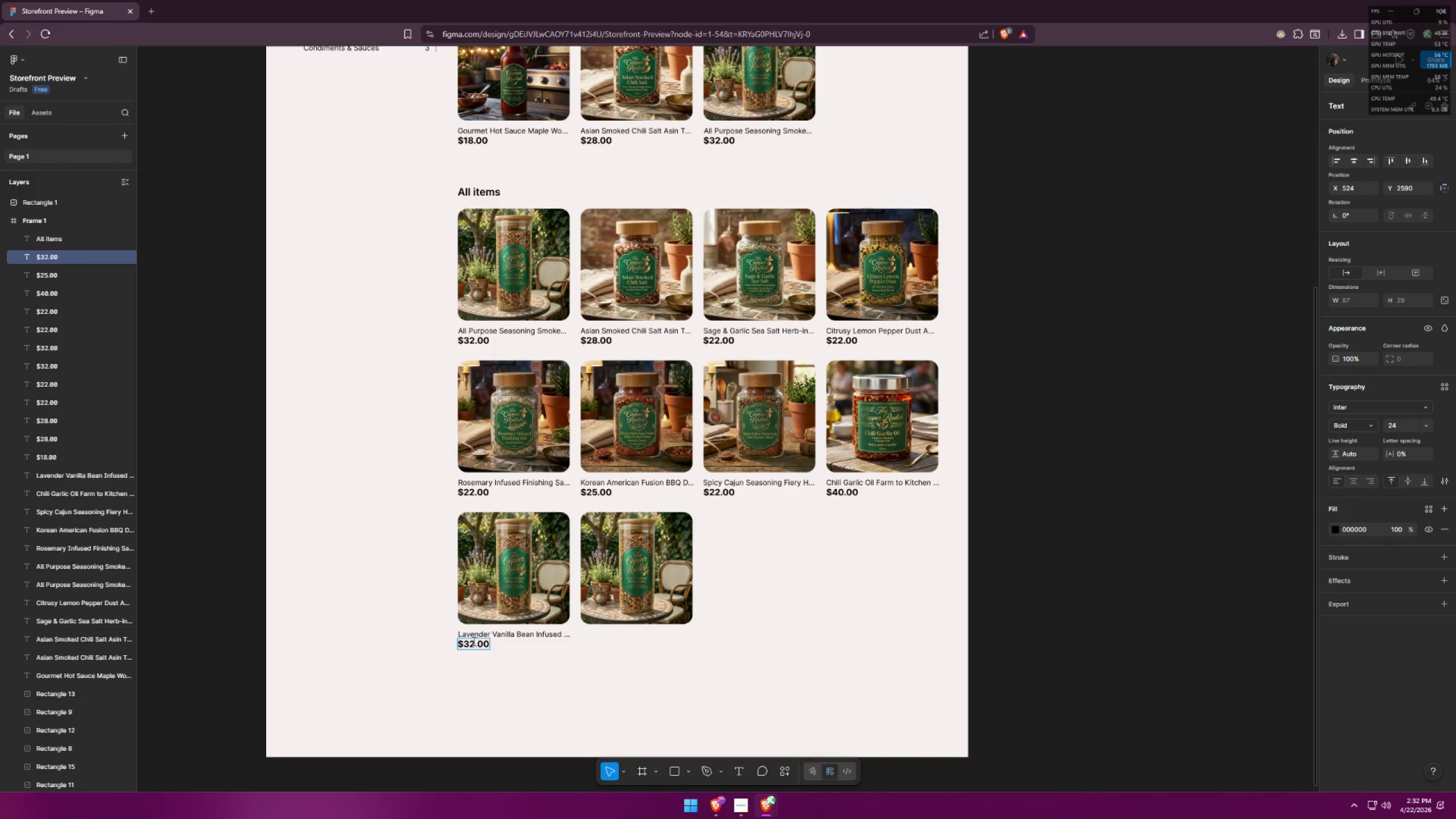 
left_click_drag(start_coordinate=[474, 641], to_coordinate=[470, 640])
 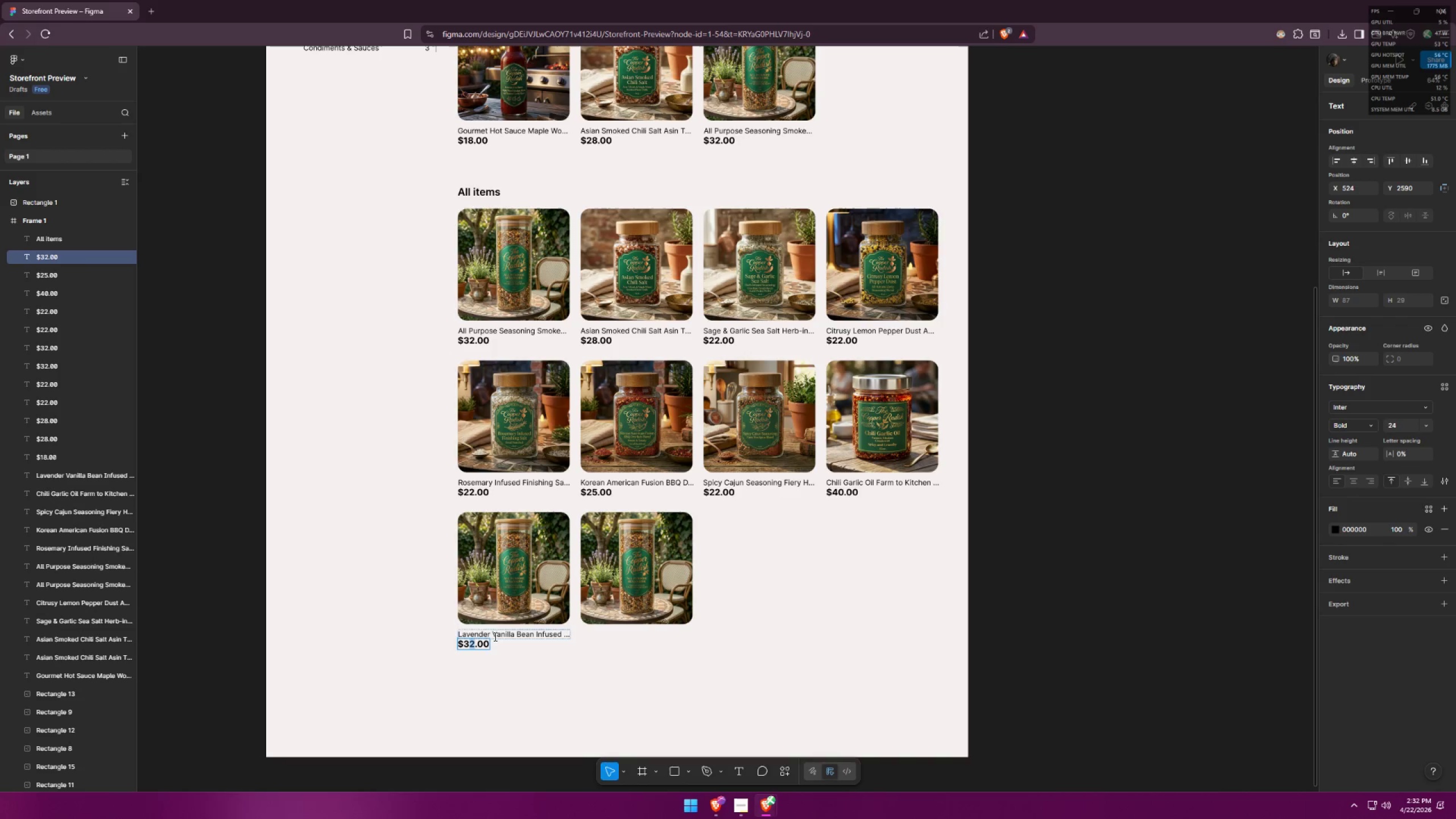 
key(8)
 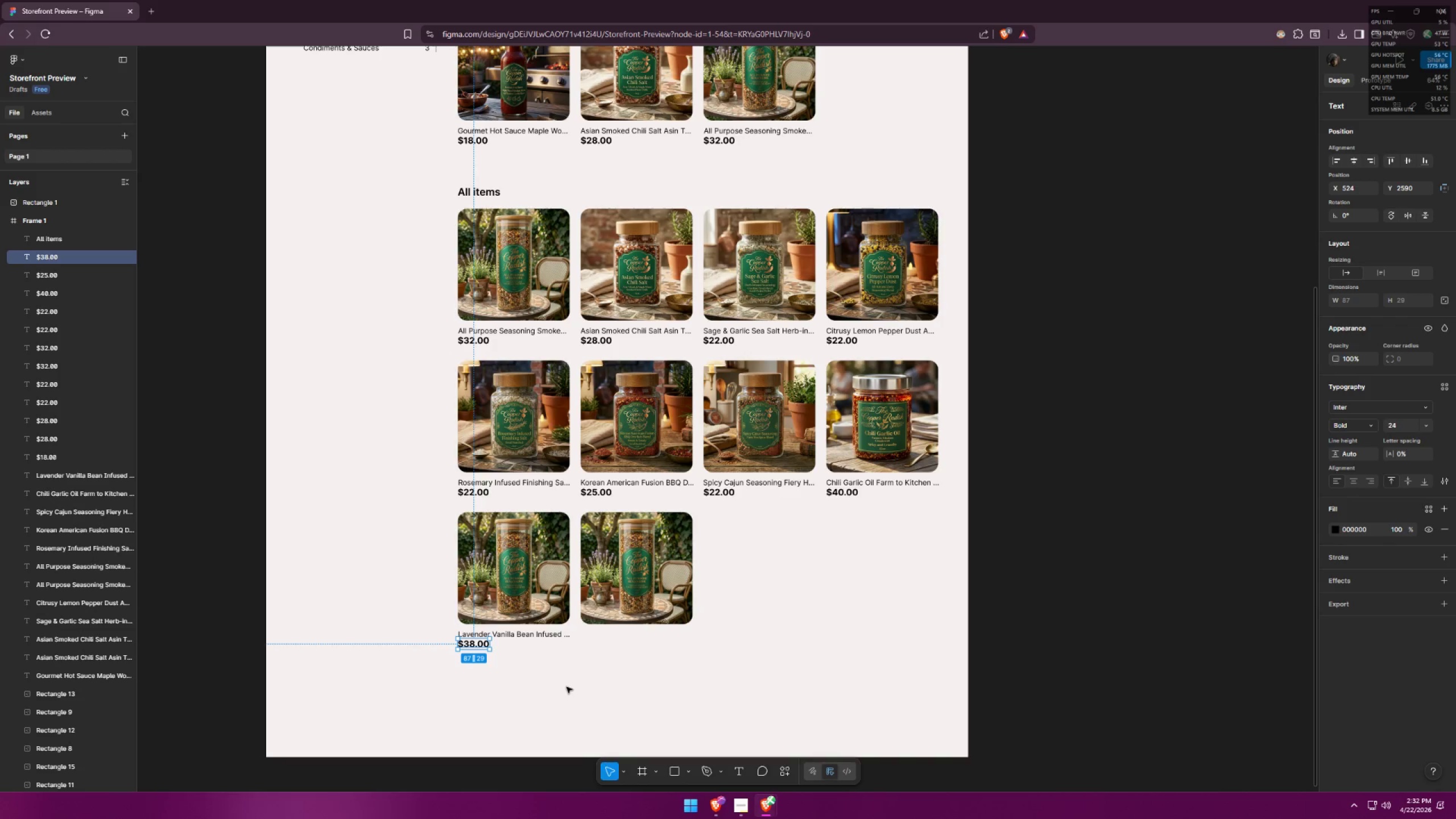 
double_click([566, 687])
 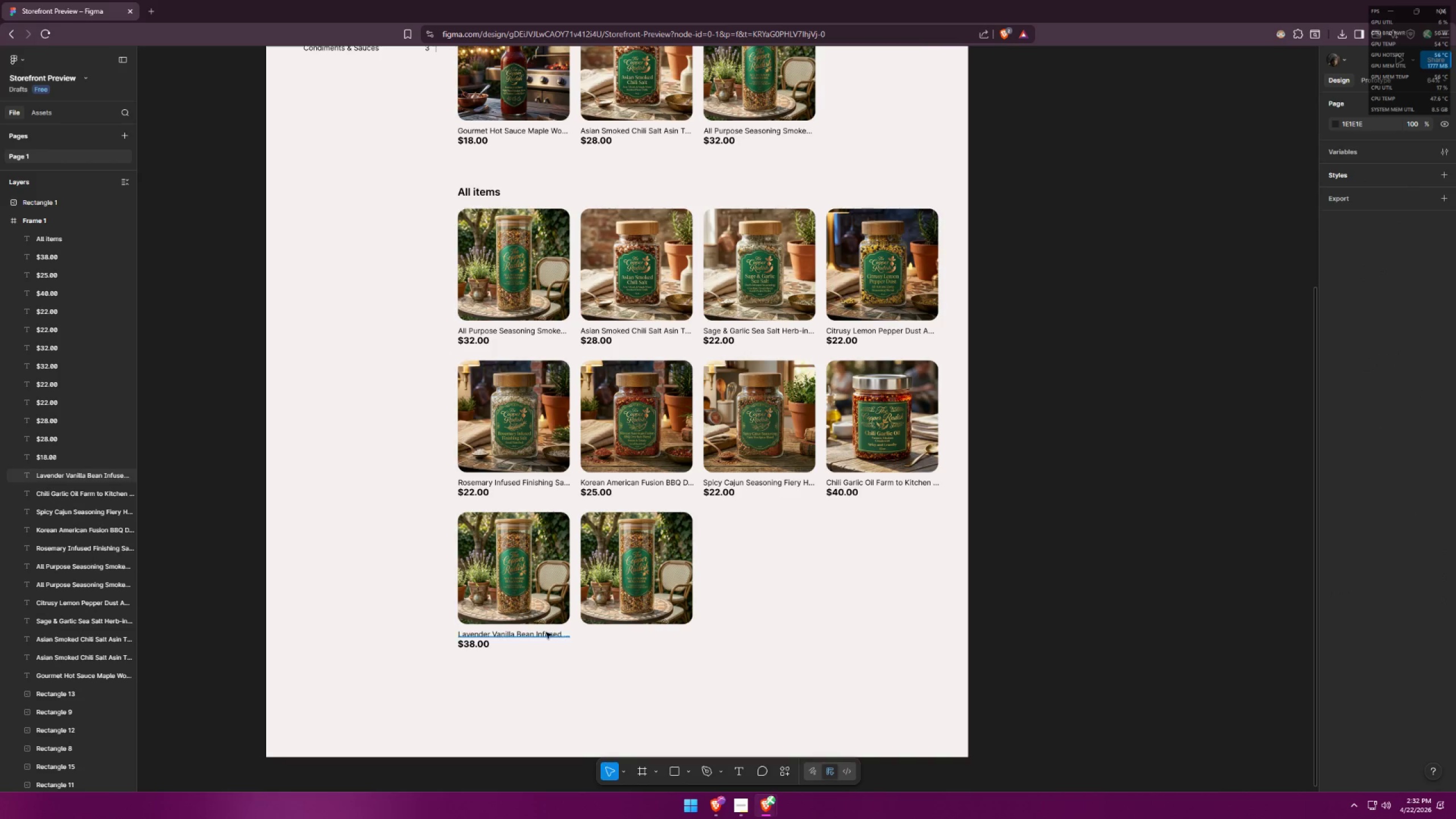 
key(Alt+AltLeft)
 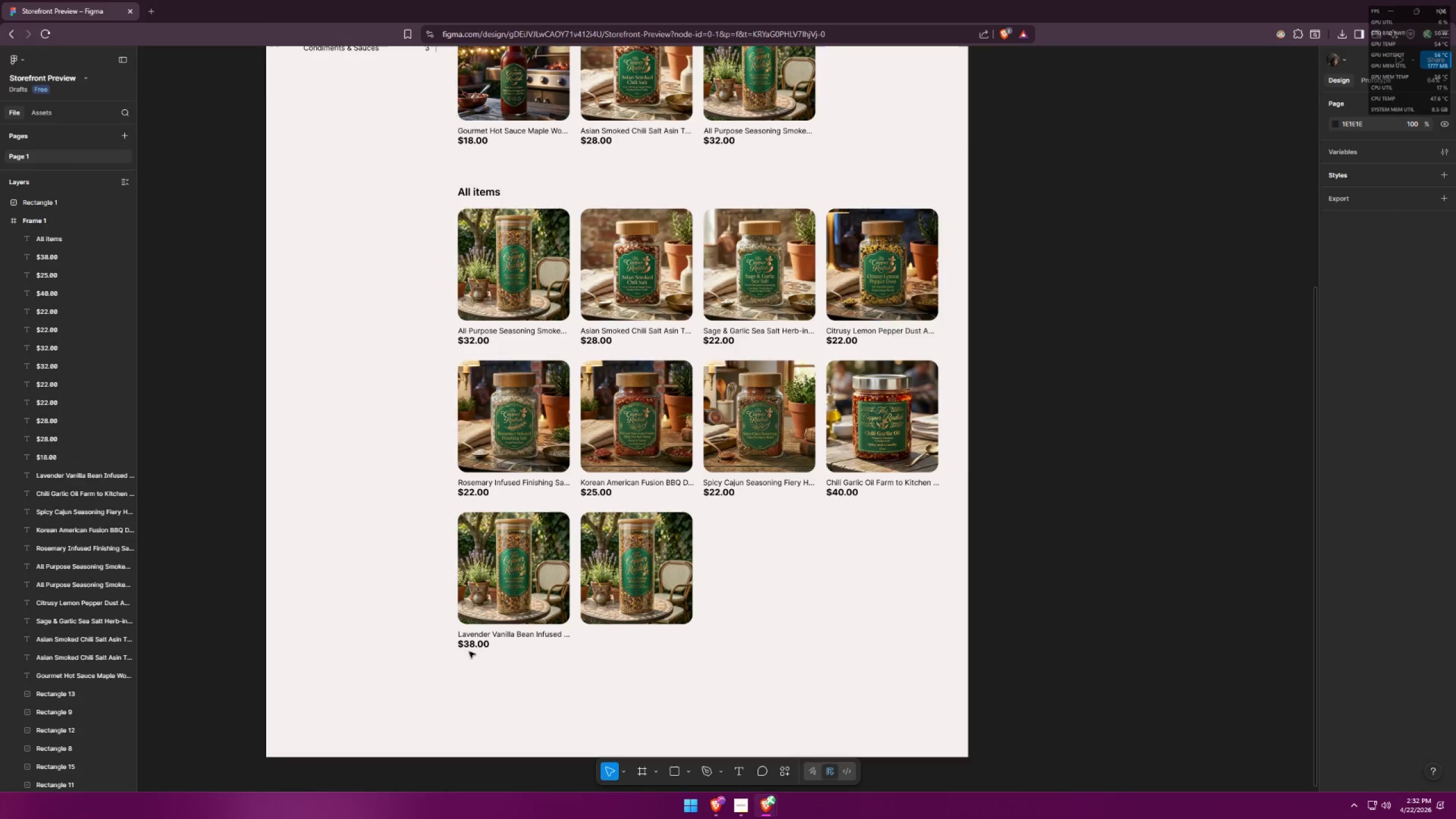 
key(Alt+Tab)
 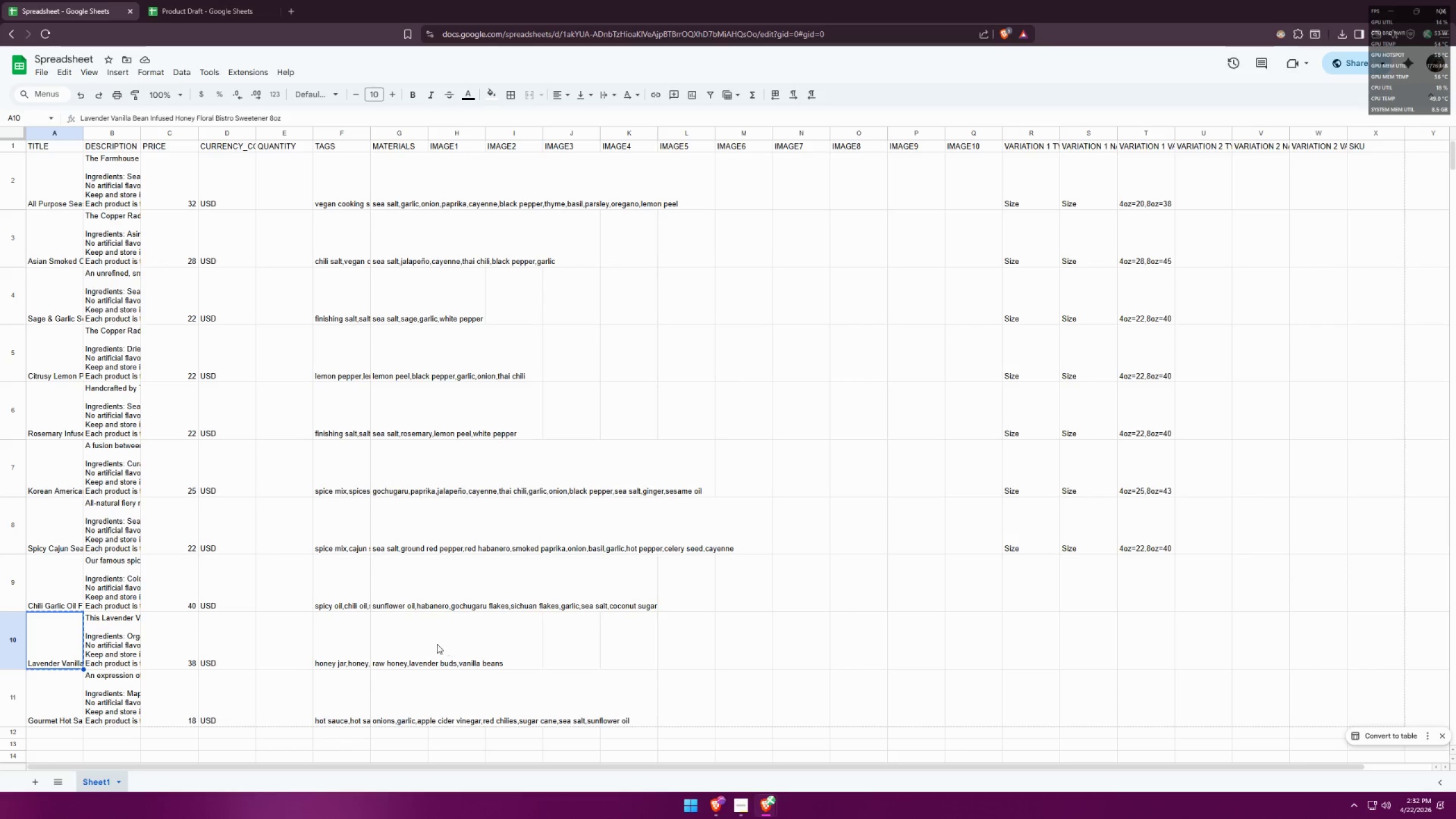 
key(Alt+AltLeft)
 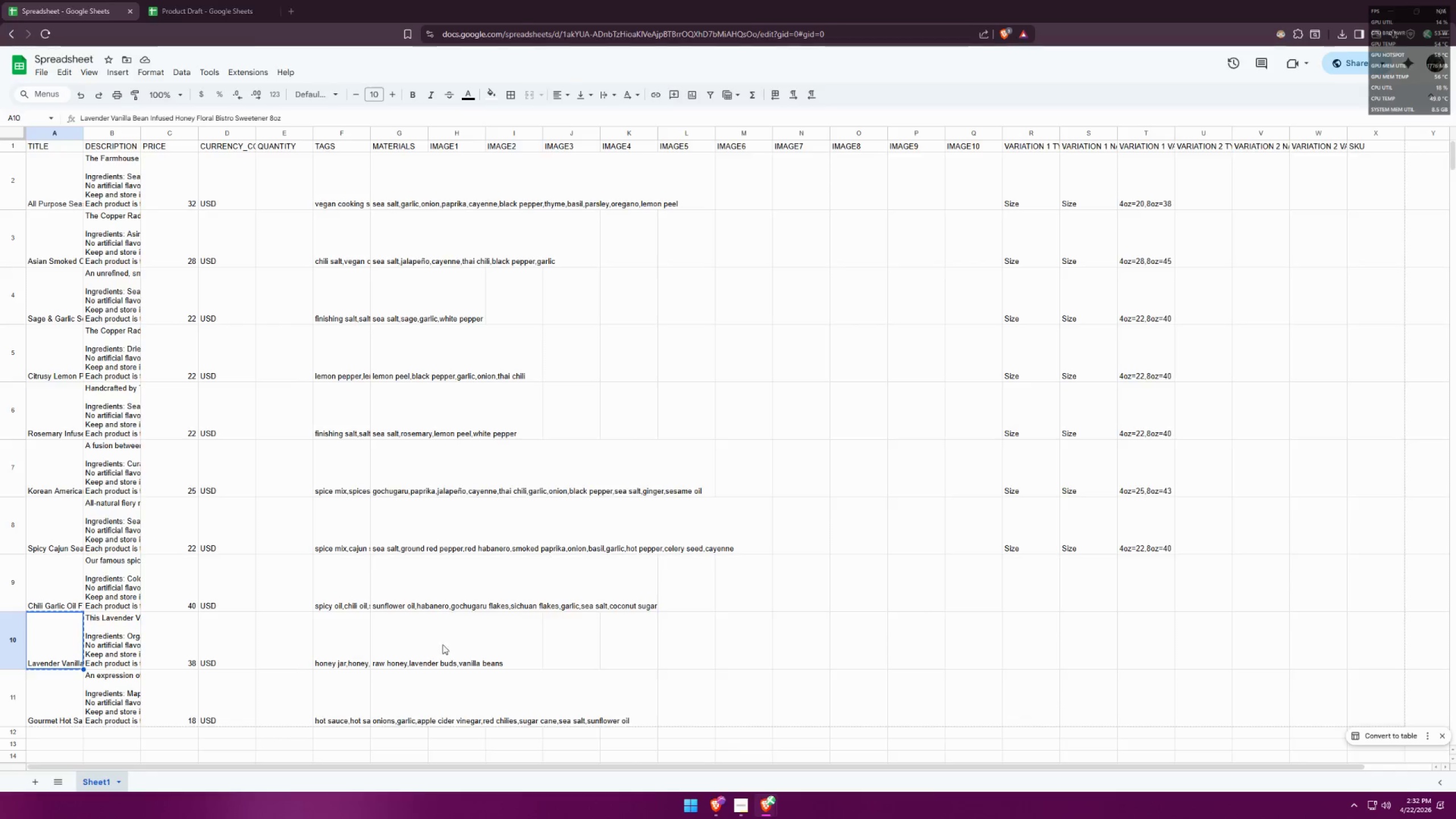 
key(Alt+Tab)
 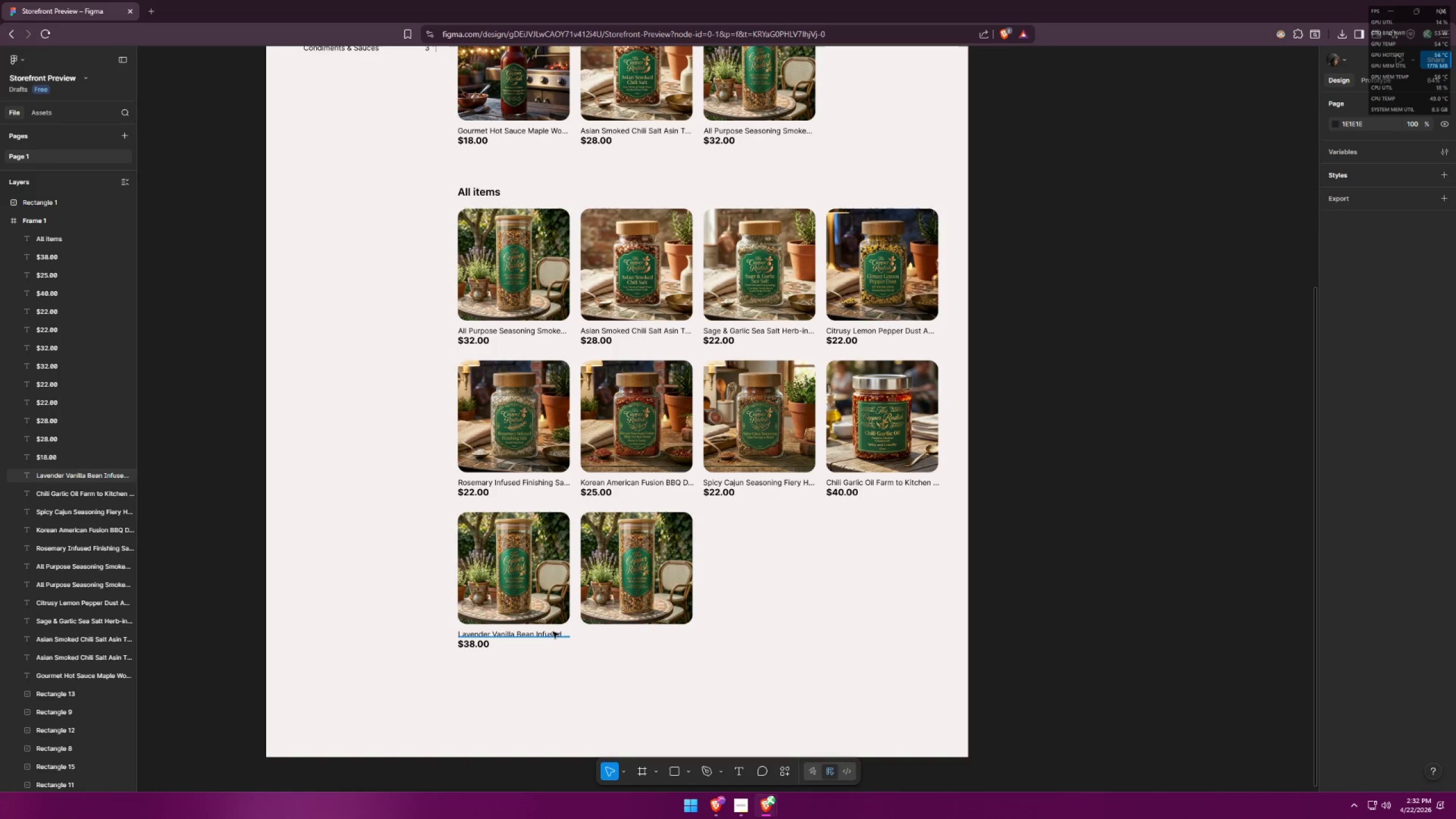 
left_click([552, 631])
 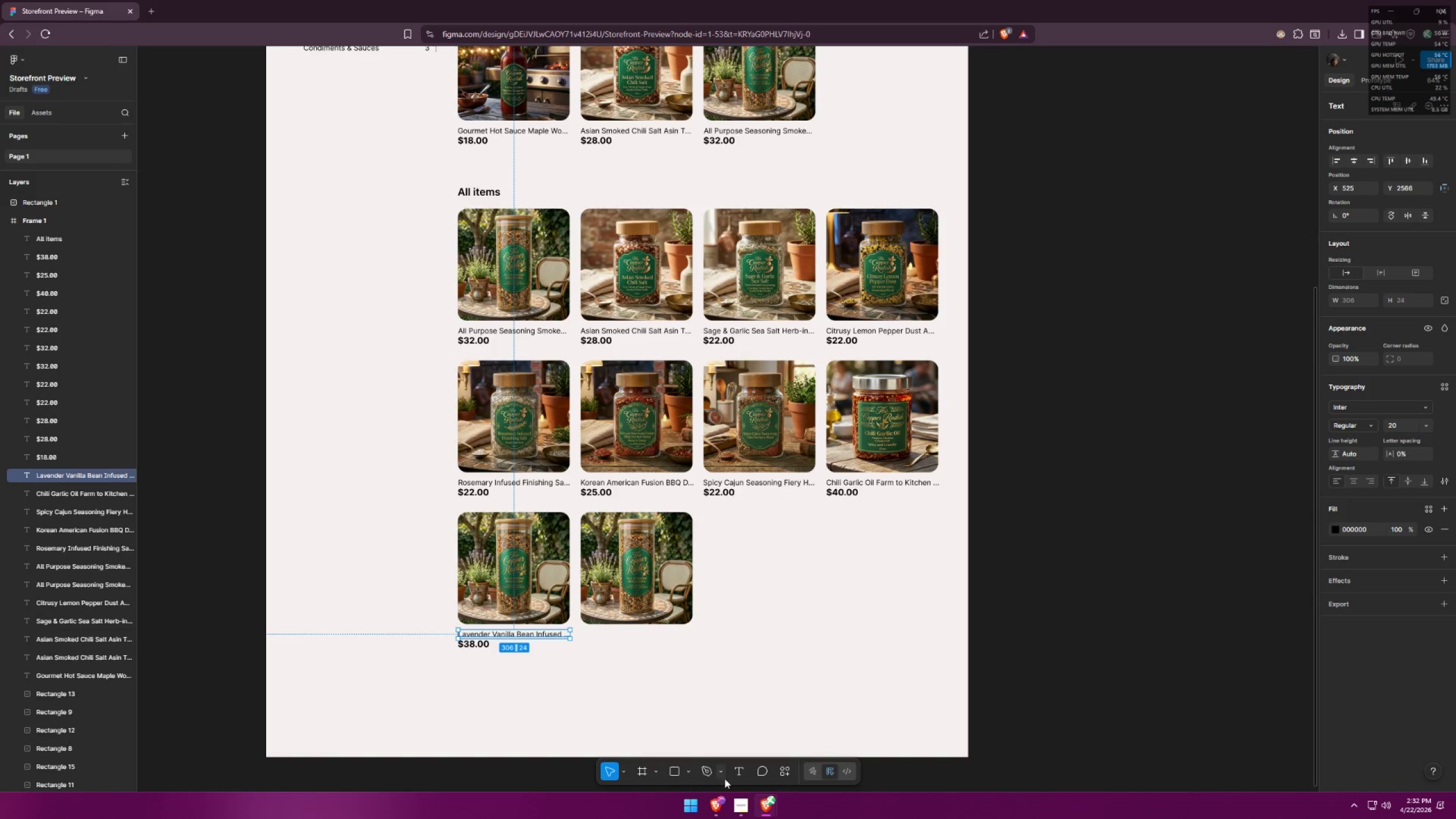 
left_click([739, 773])
 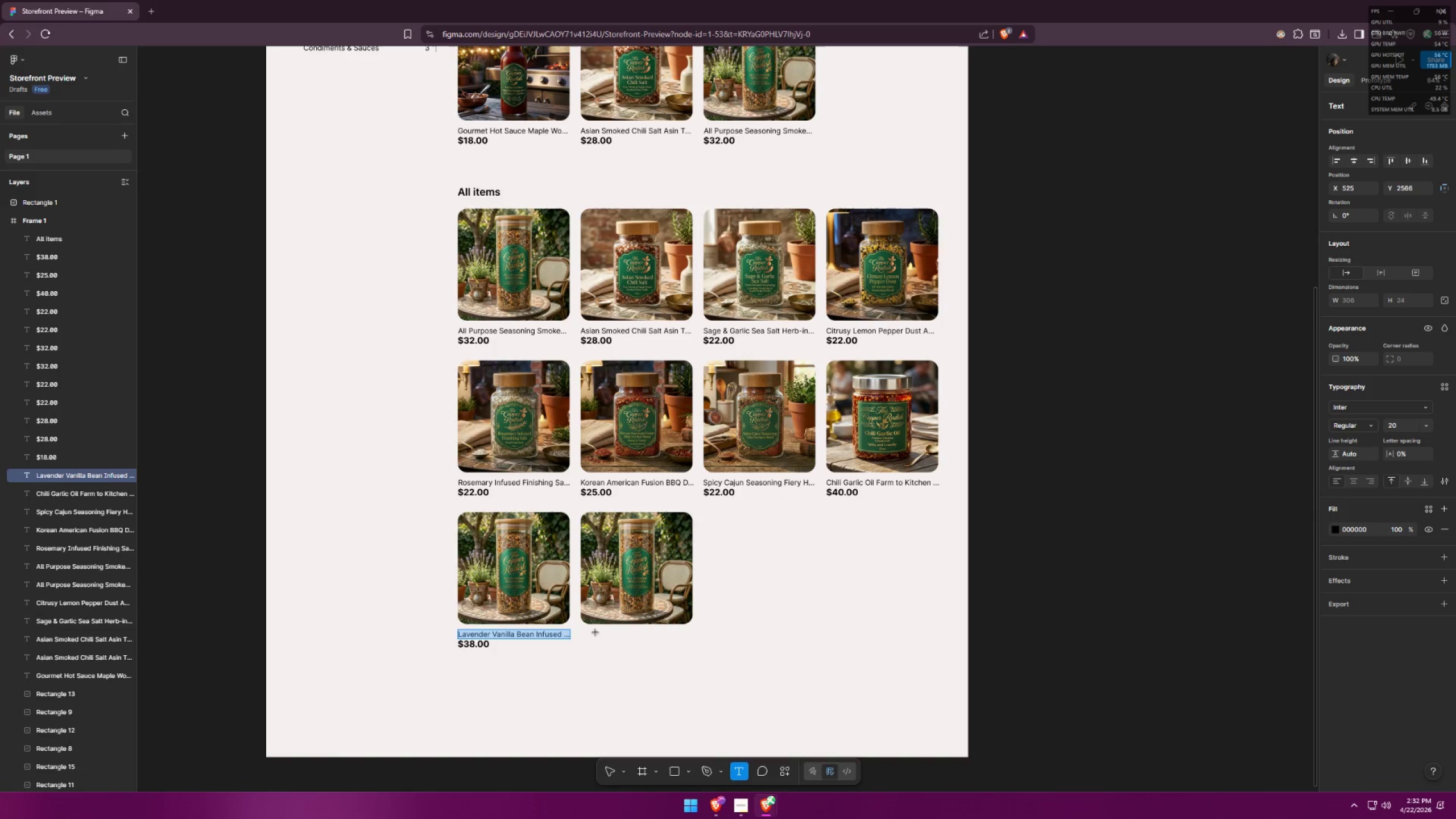 
left_click([589, 631])
 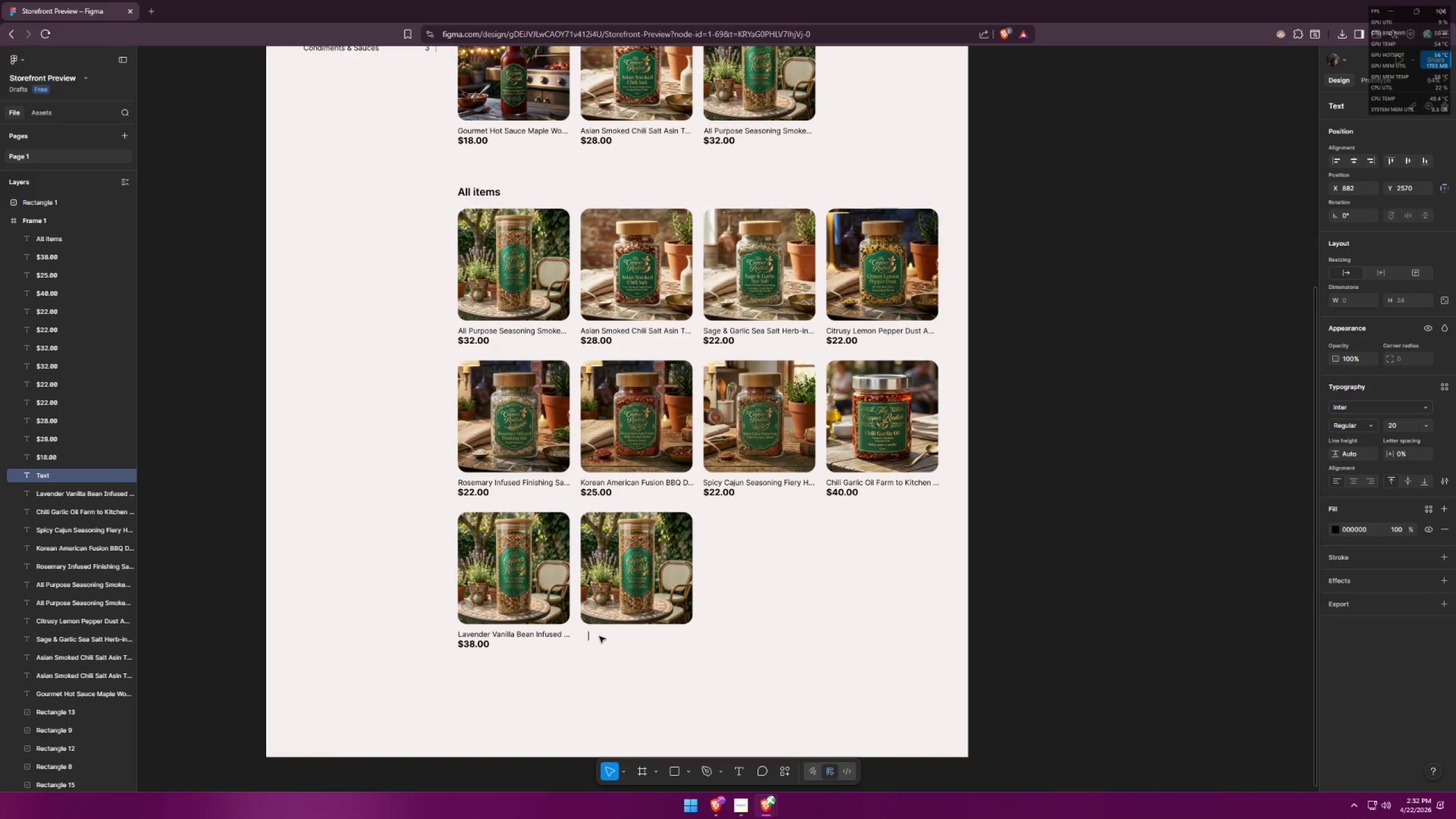 
key(Alt+AltLeft)
 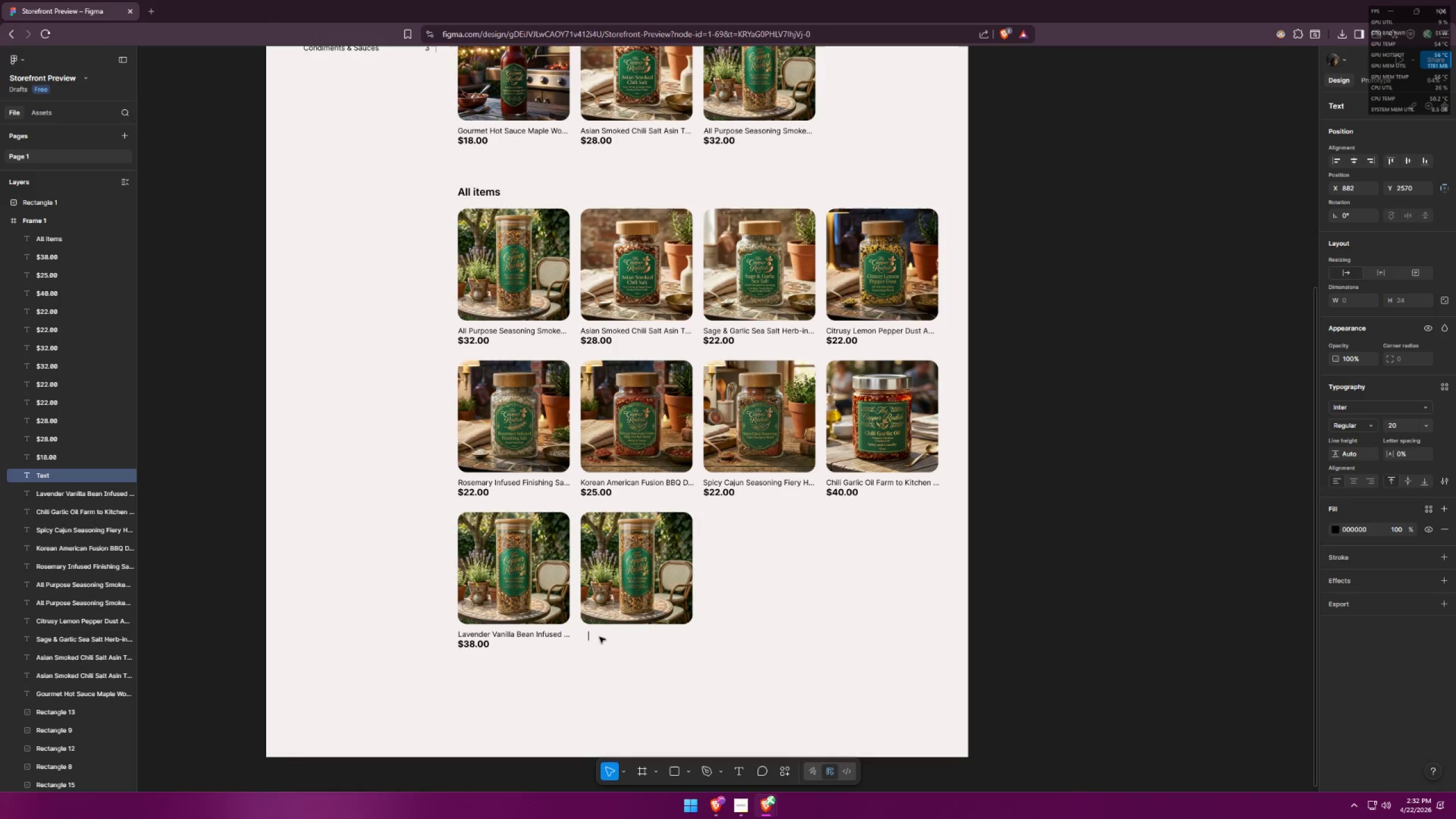 
key(Alt+Tab)
 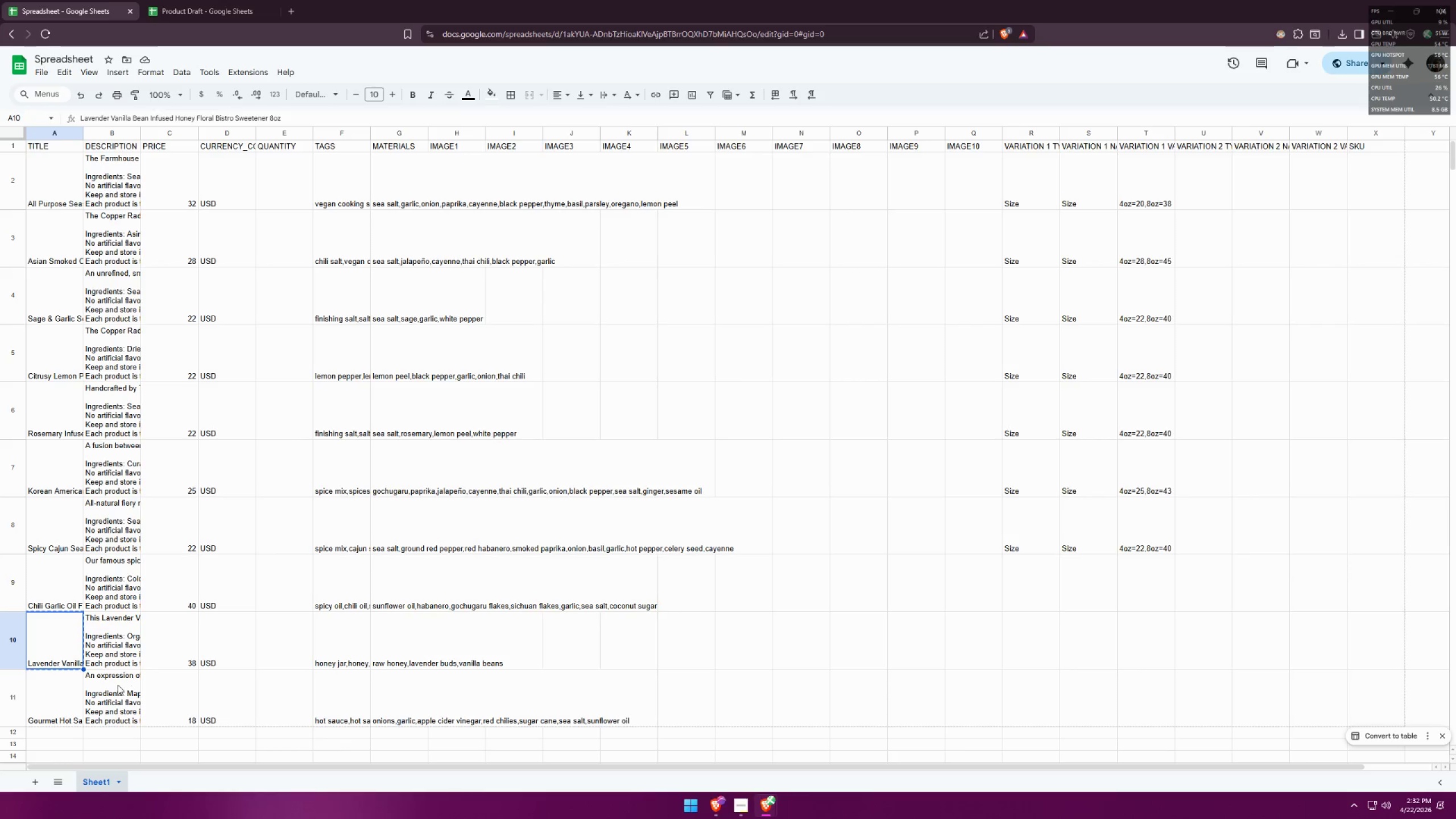 
left_click([58, 701])
 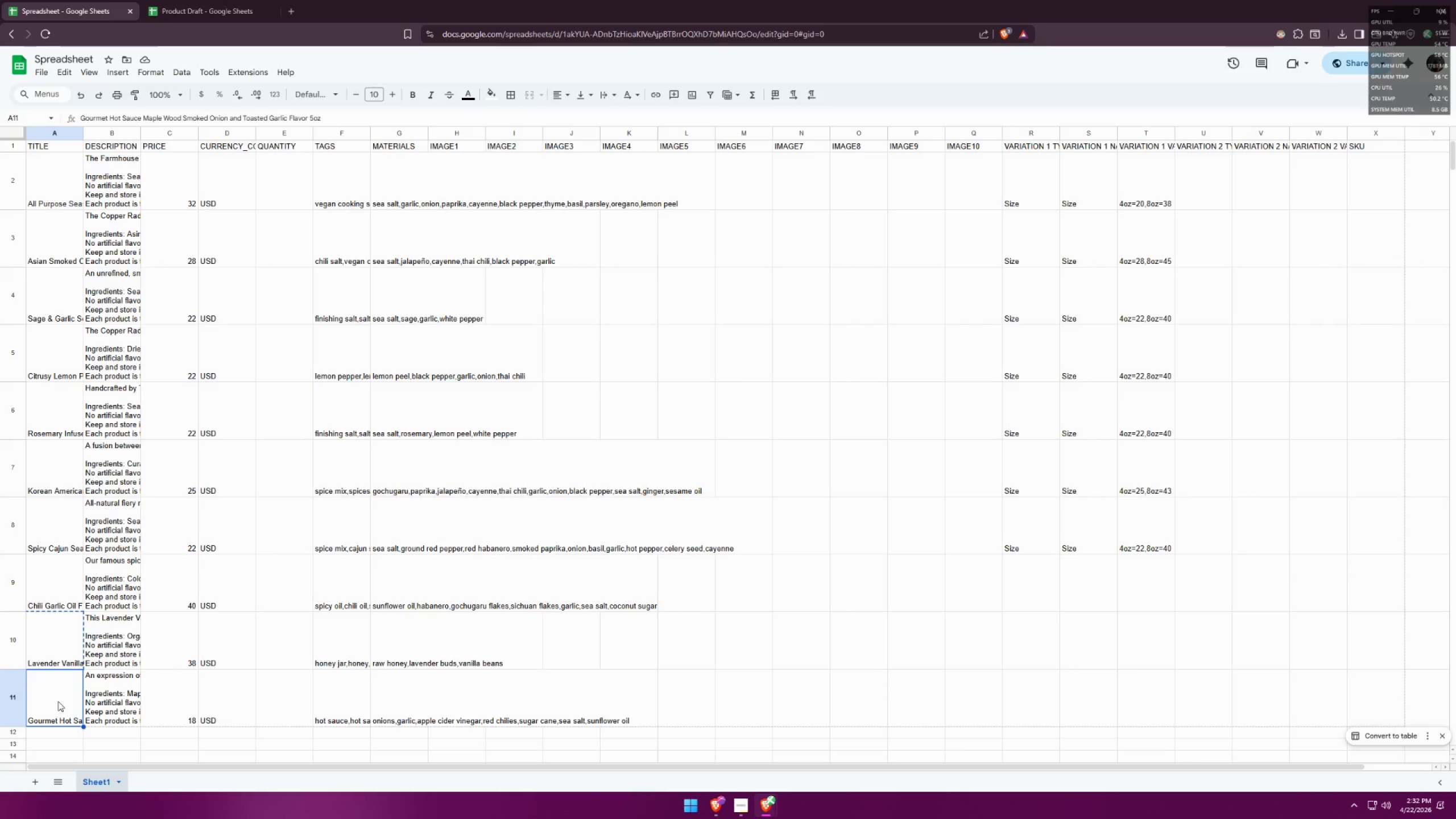 
key(Control+ControlLeft)
 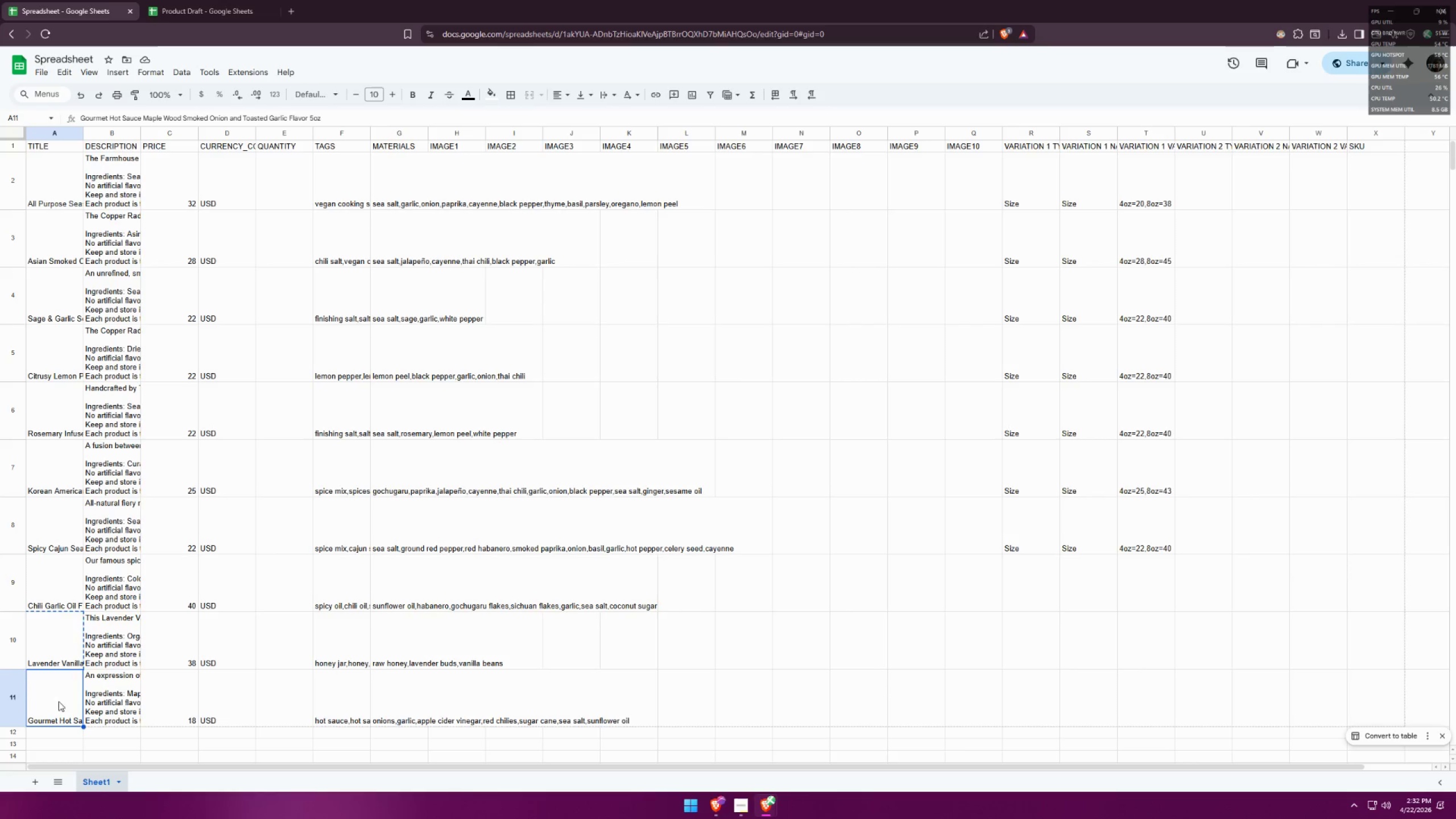 
key(Control+C)
 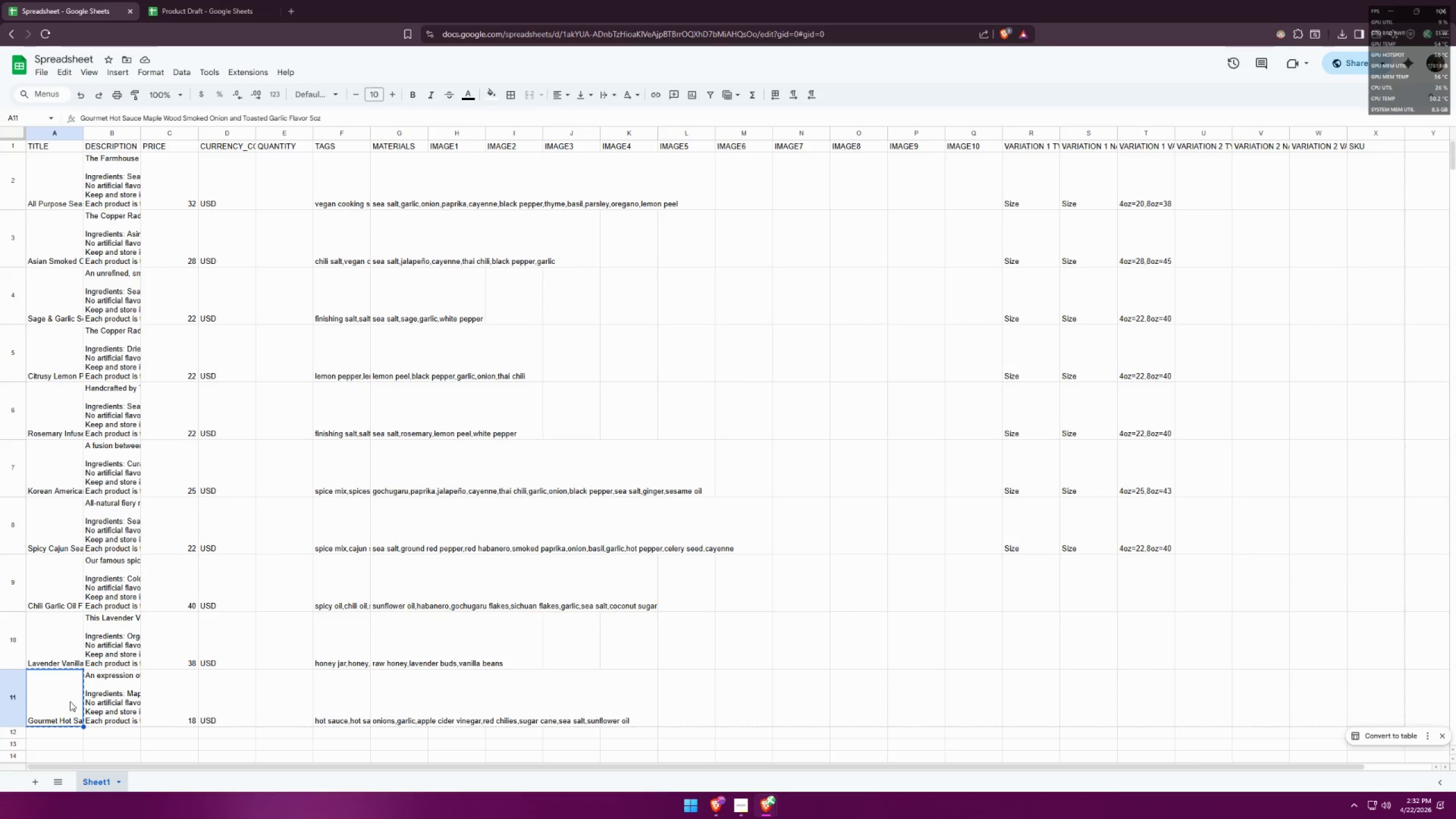 
key(Alt+AltLeft)
 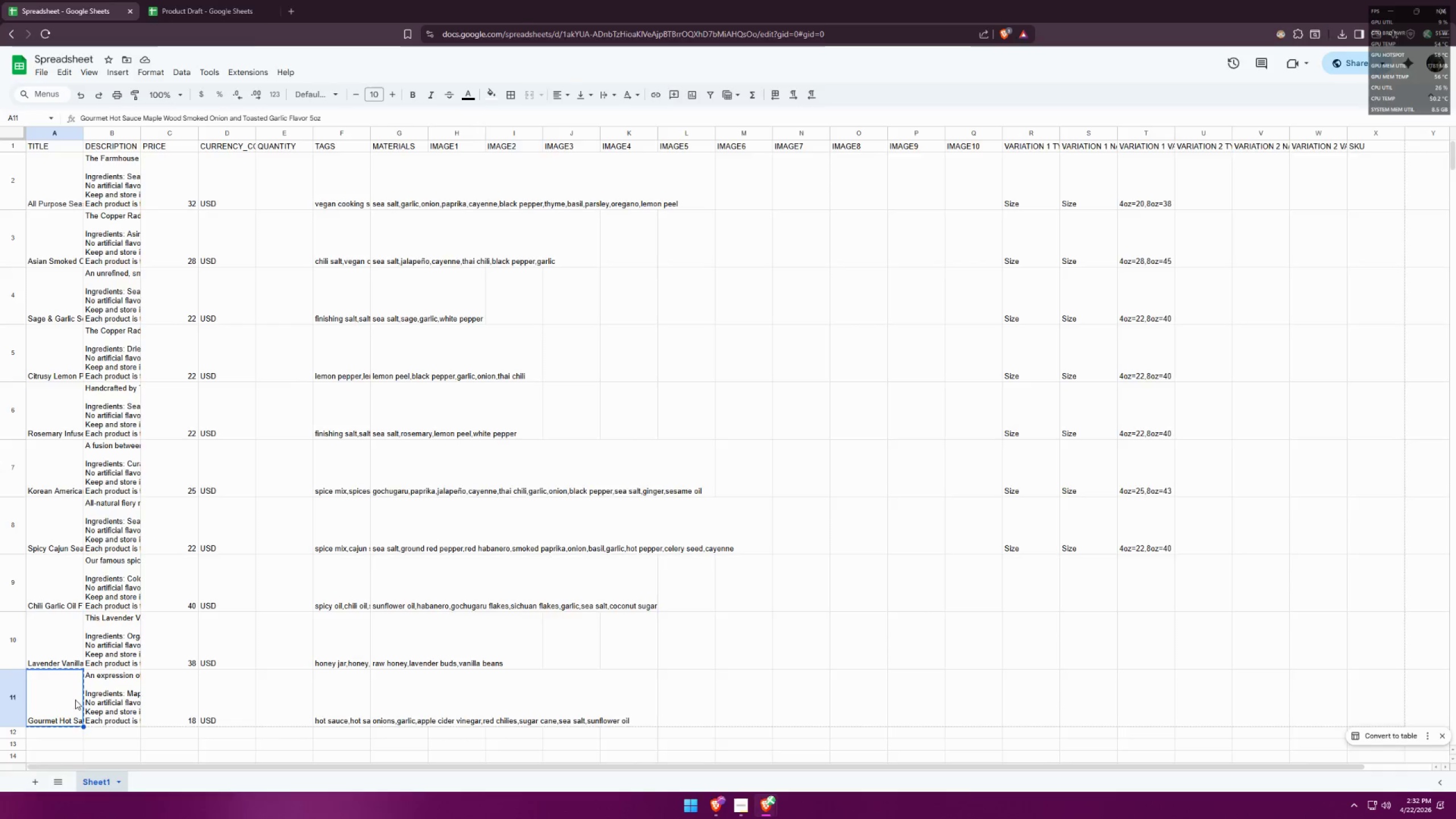 
key(Alt+Tab)
 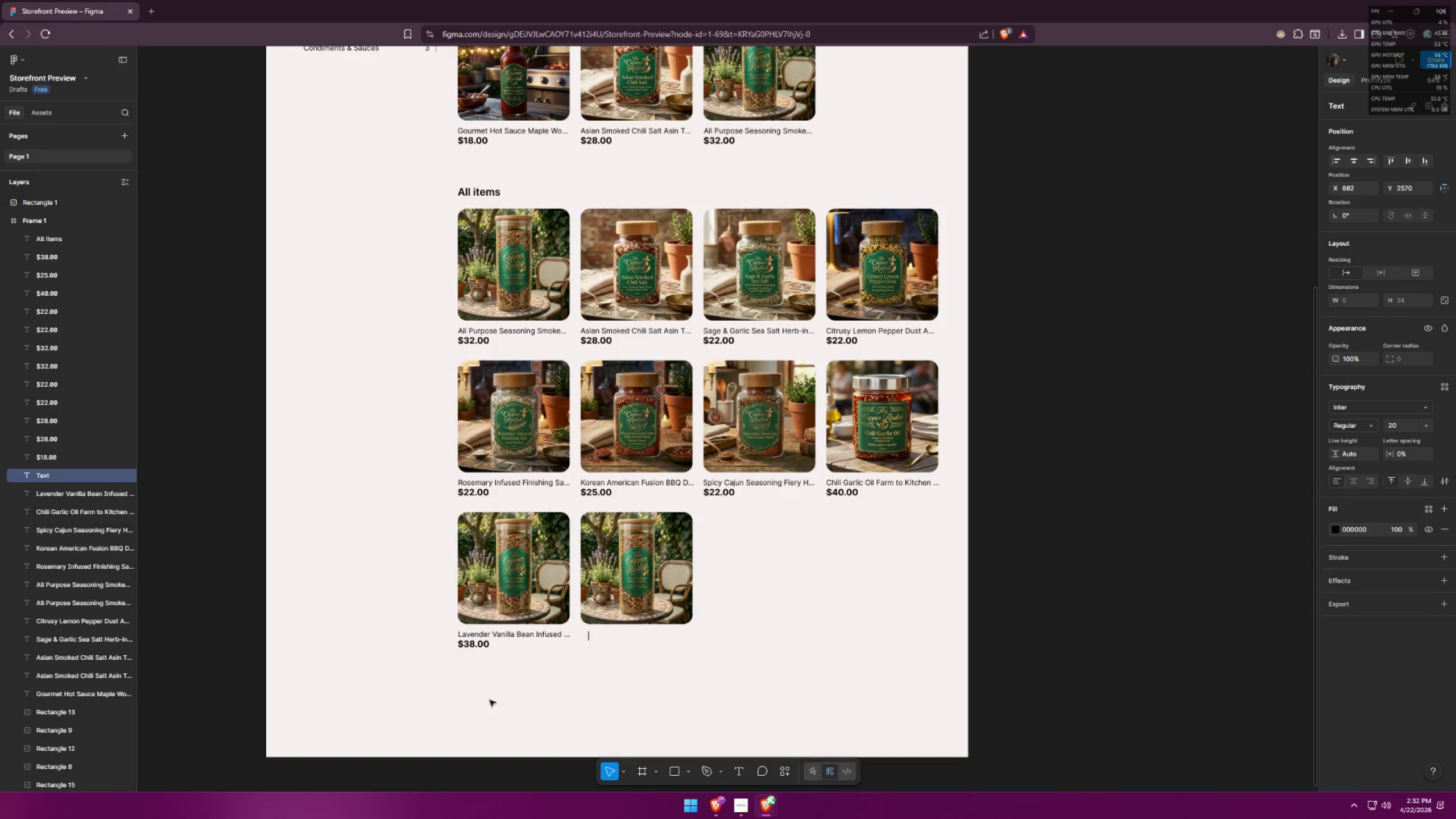 
key(Control+ControlLeft)
 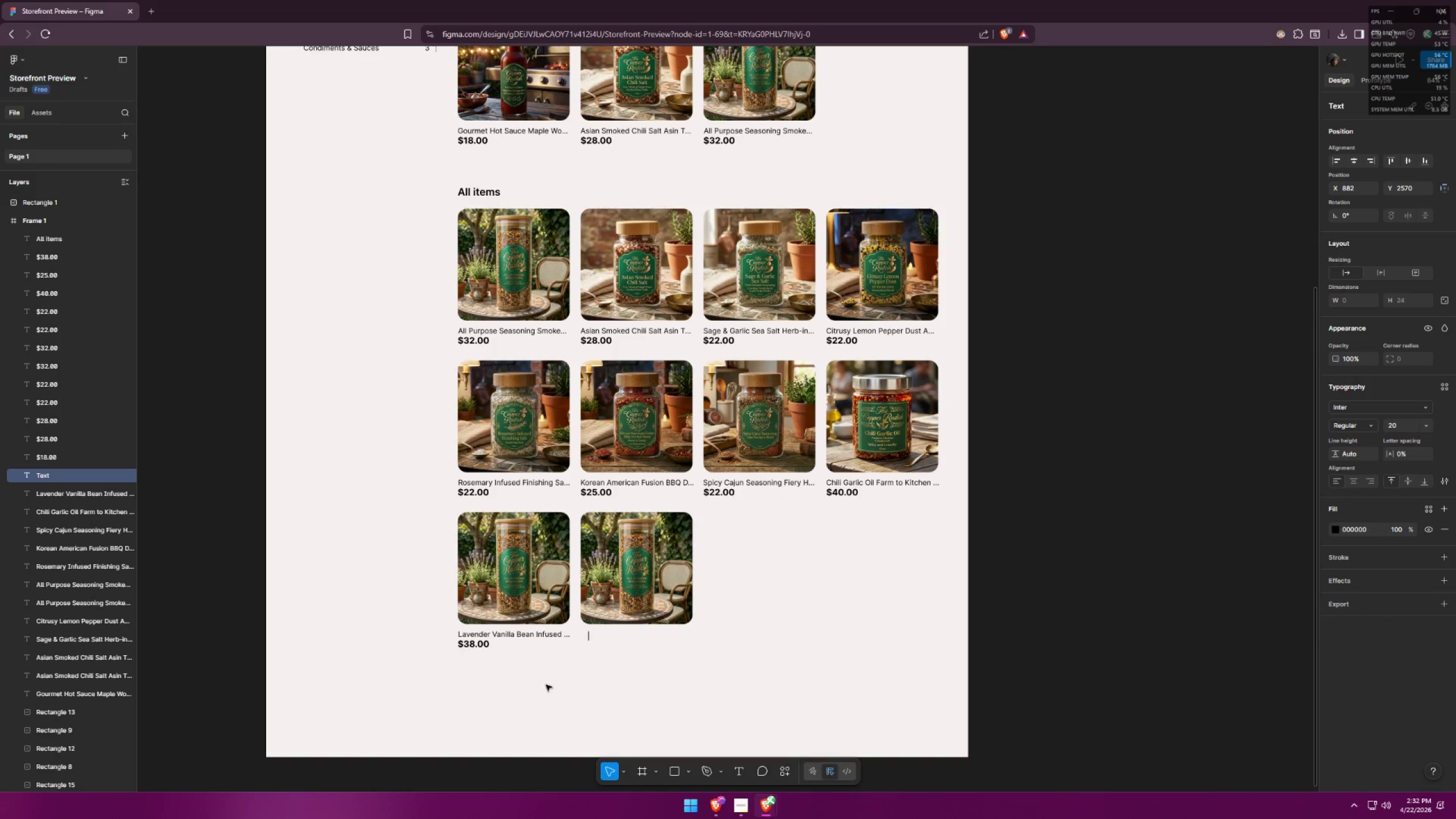 
key(Control+V)
 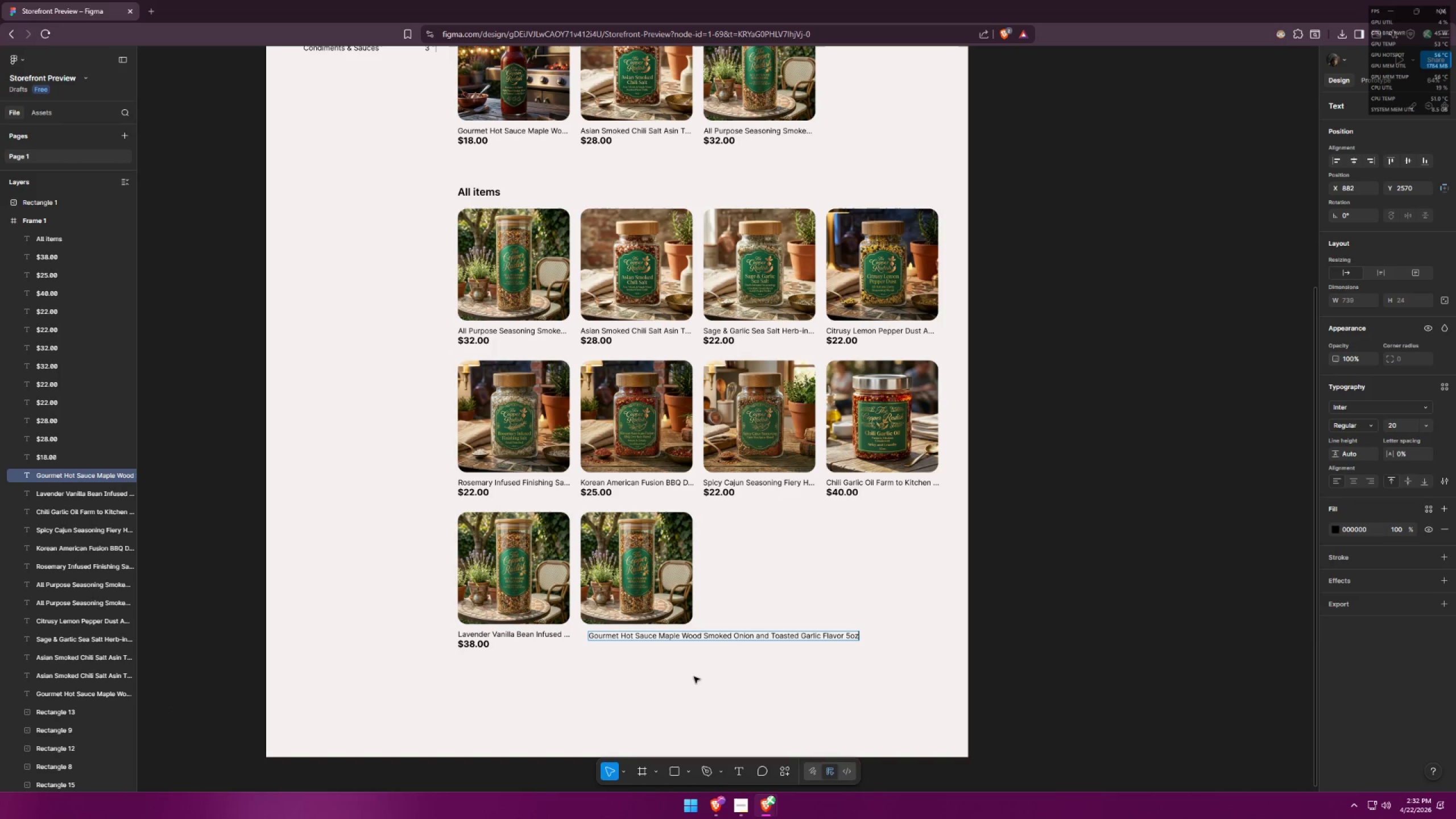 
left_click([694, 676])
 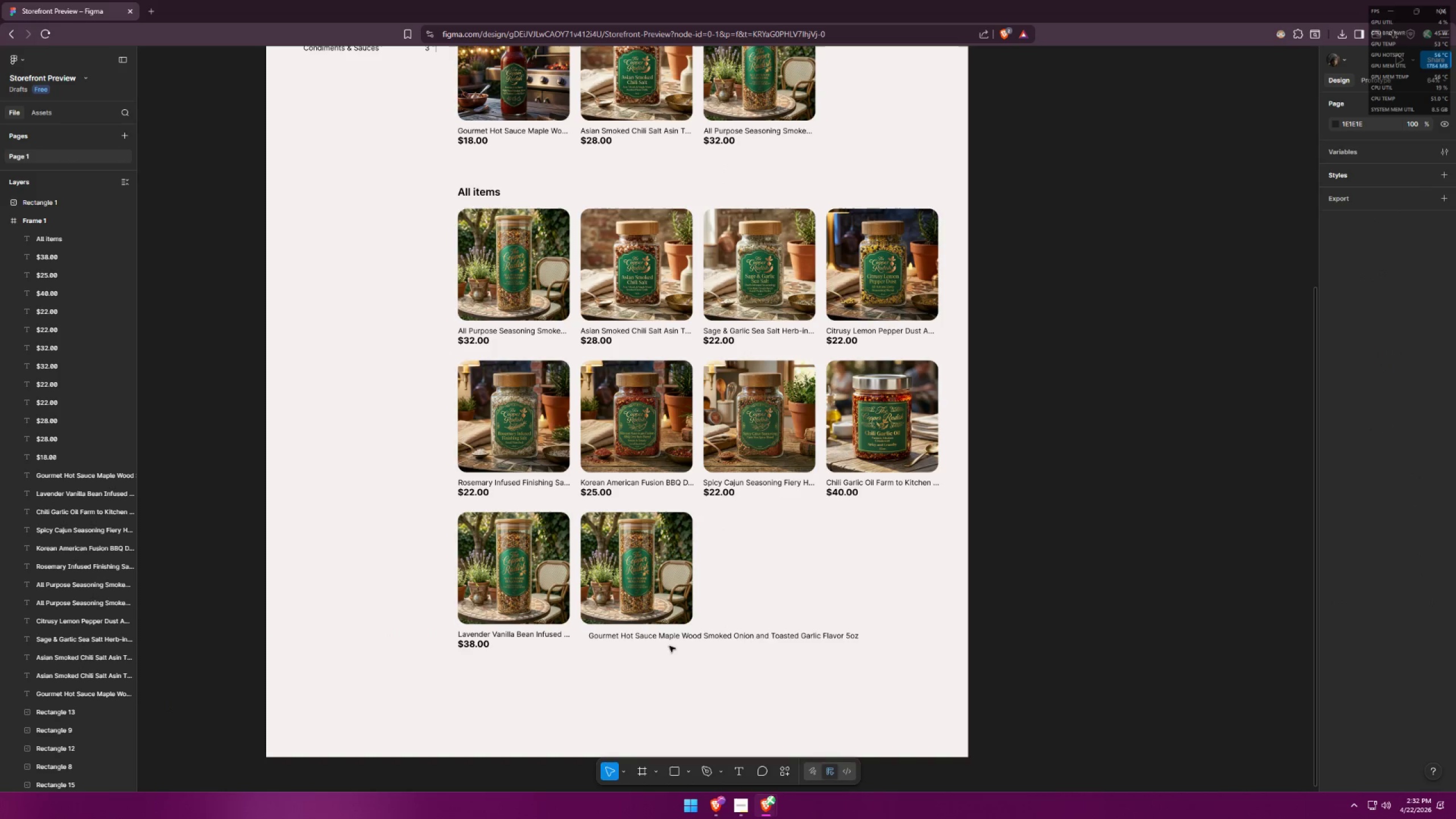 
left_click_drag(start_coordinate=[665, 638], to_coordinate=[656, 634])
 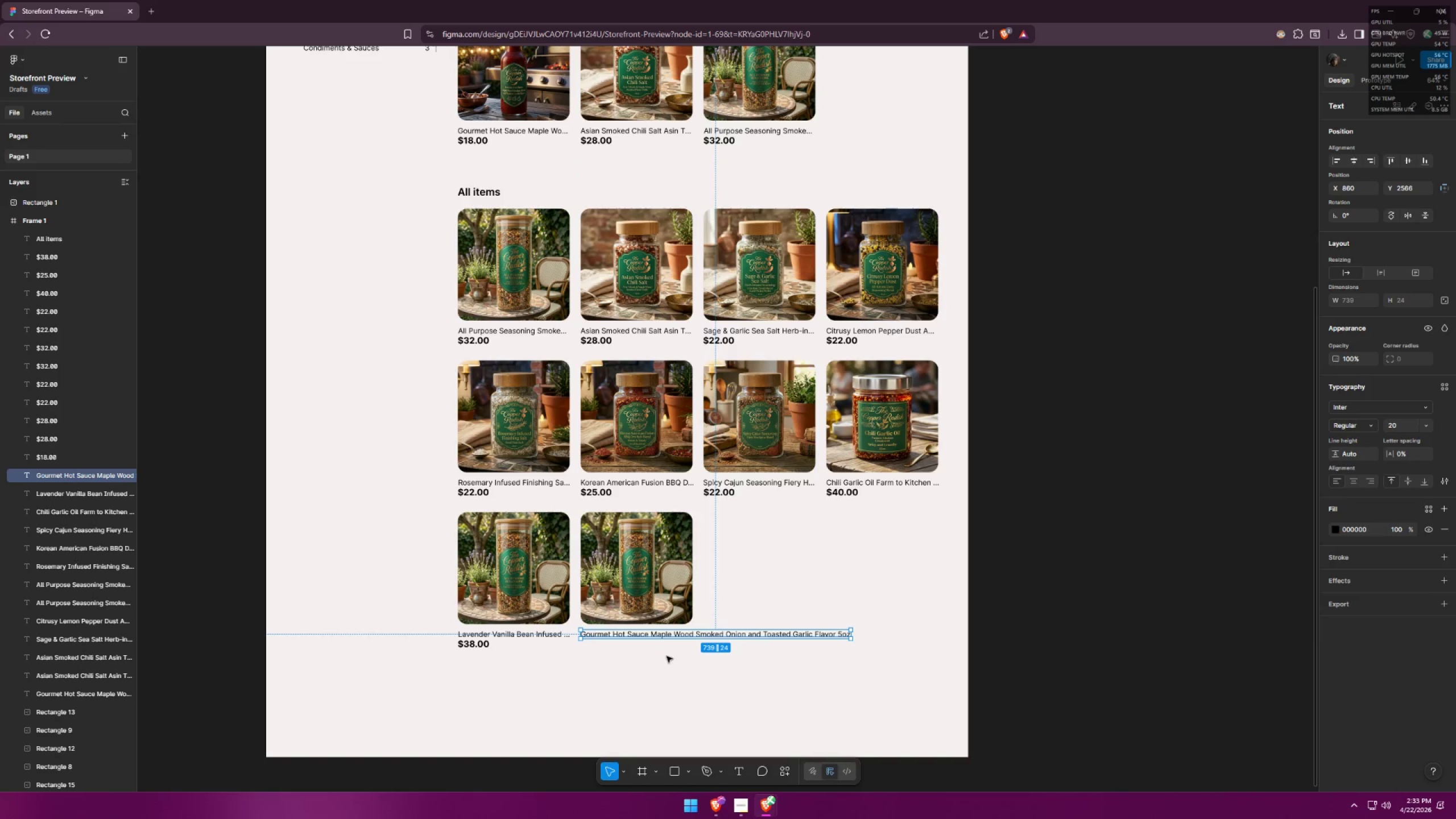 
wait(5.48)
 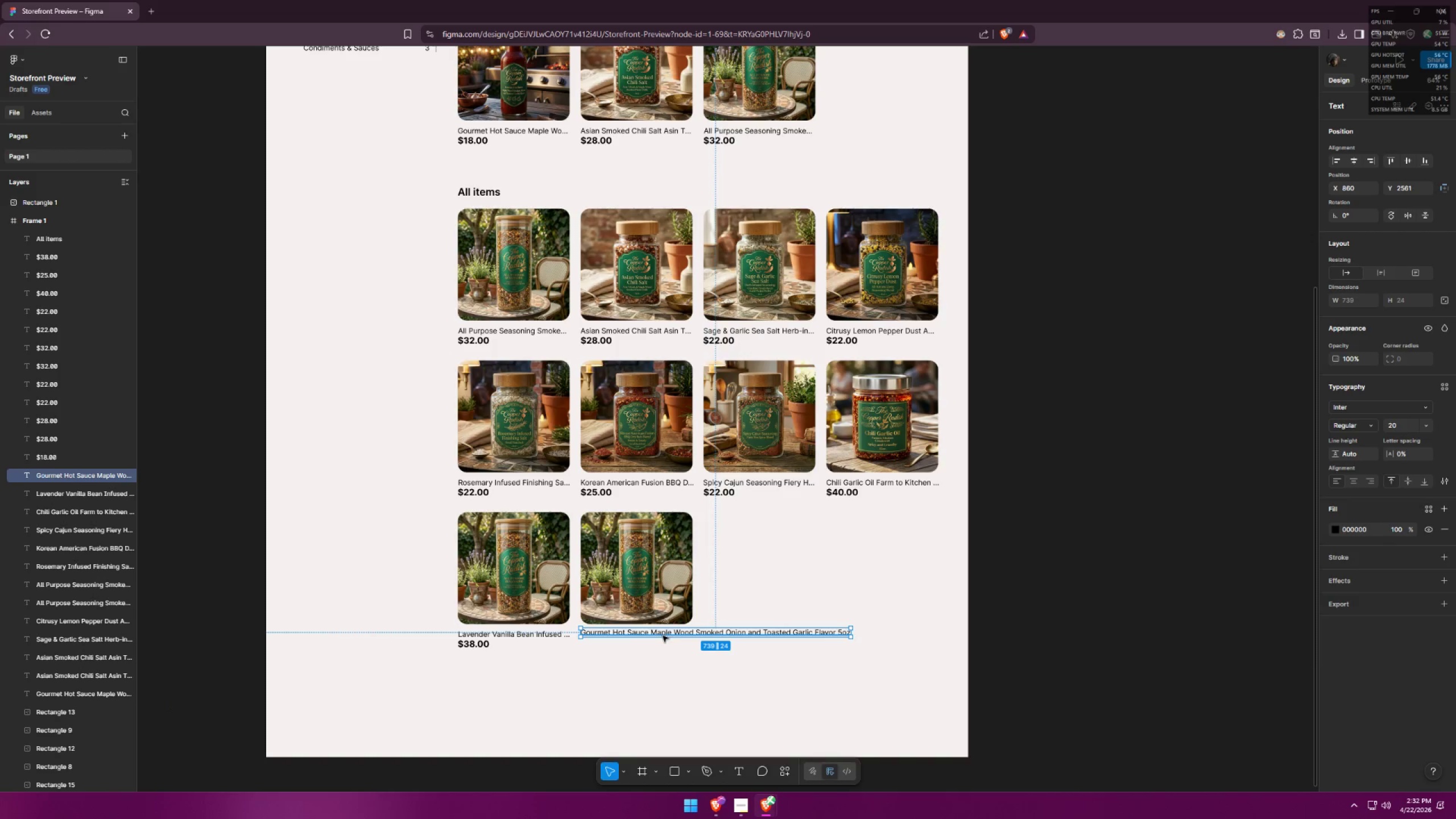 
double_click([688, 636])
 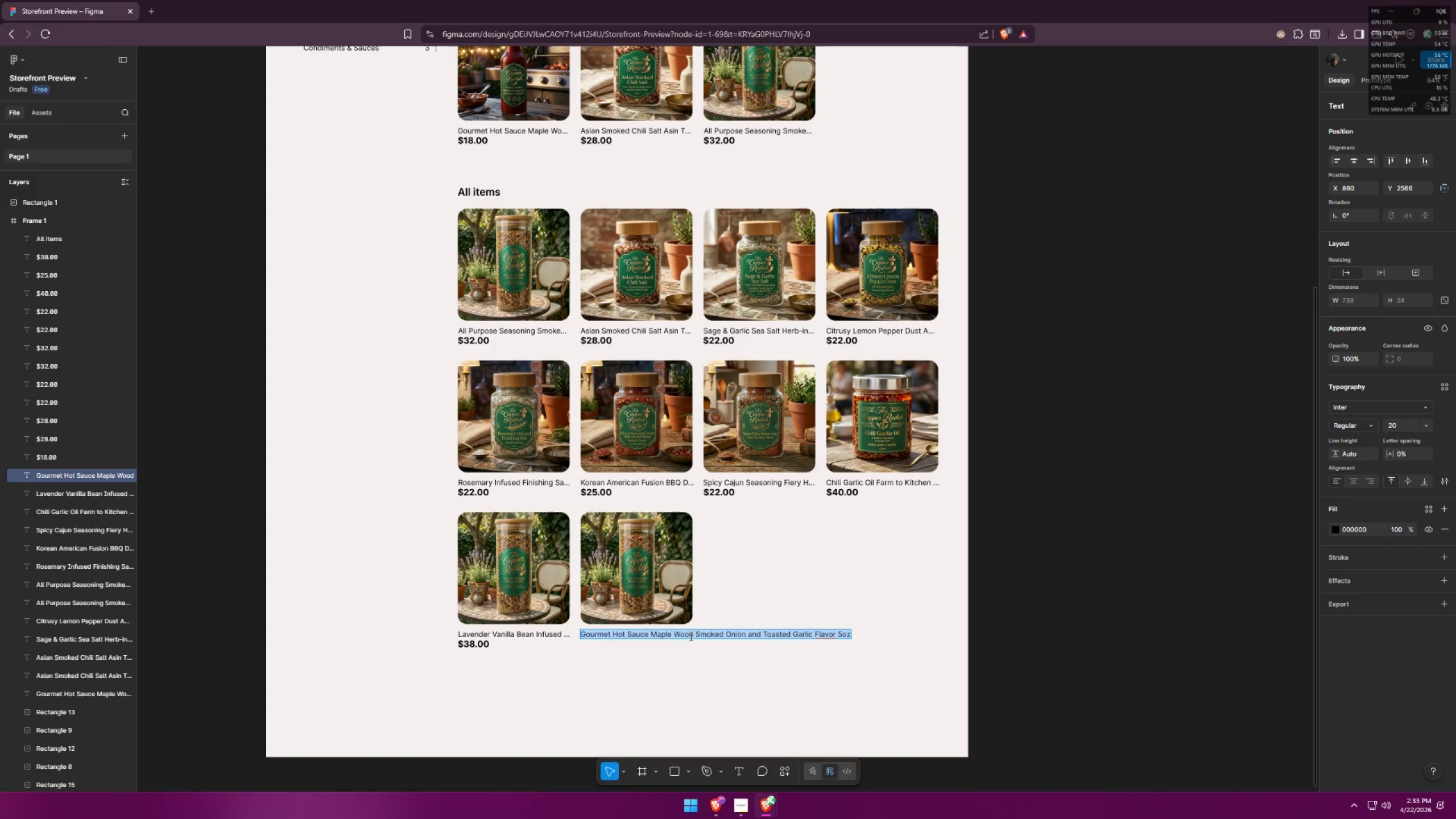 
triple_click([688, 635])
 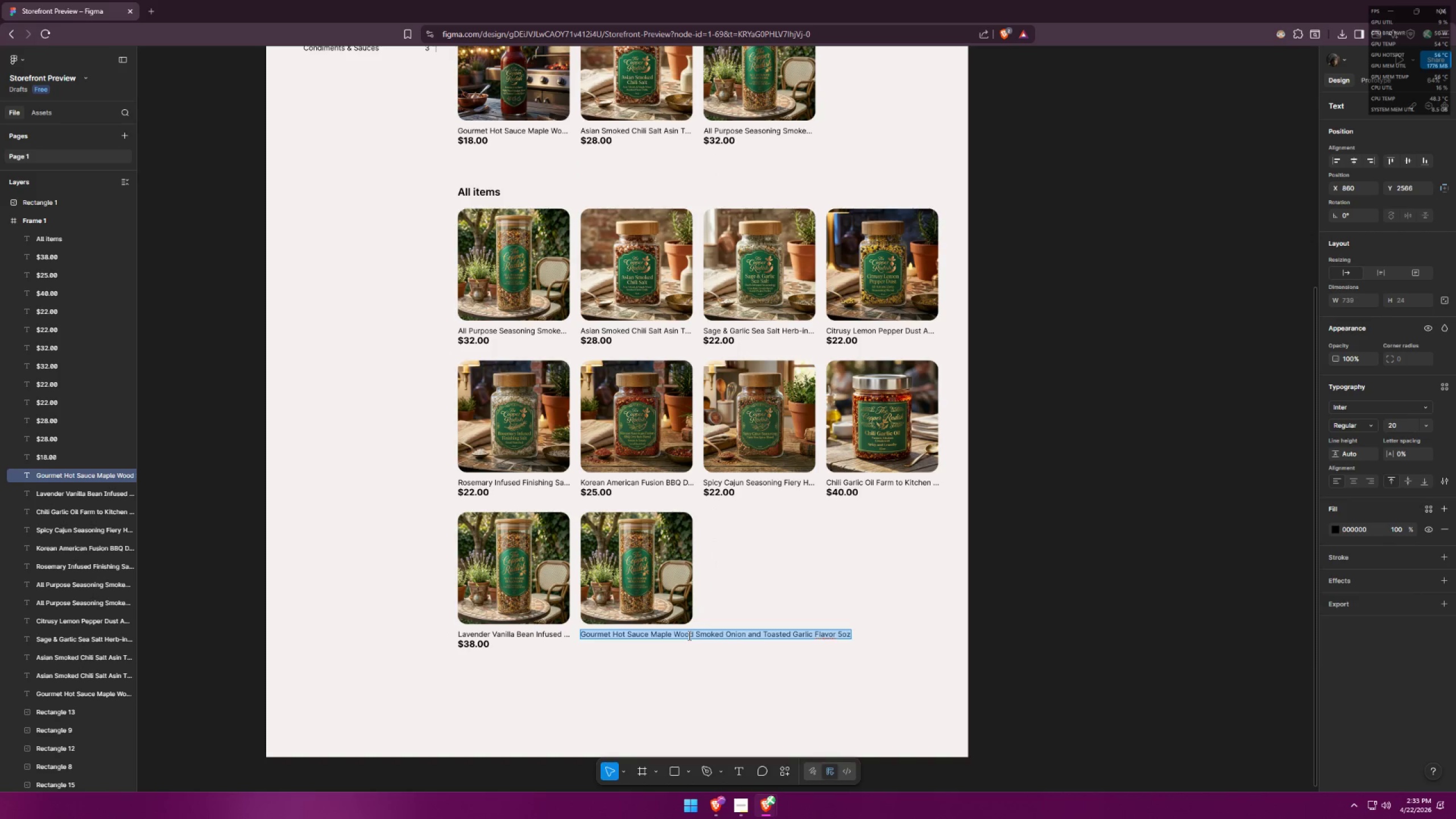 
left_click_drag(start_coordinate=[689, 635], to_coordinate=[885, 640])
 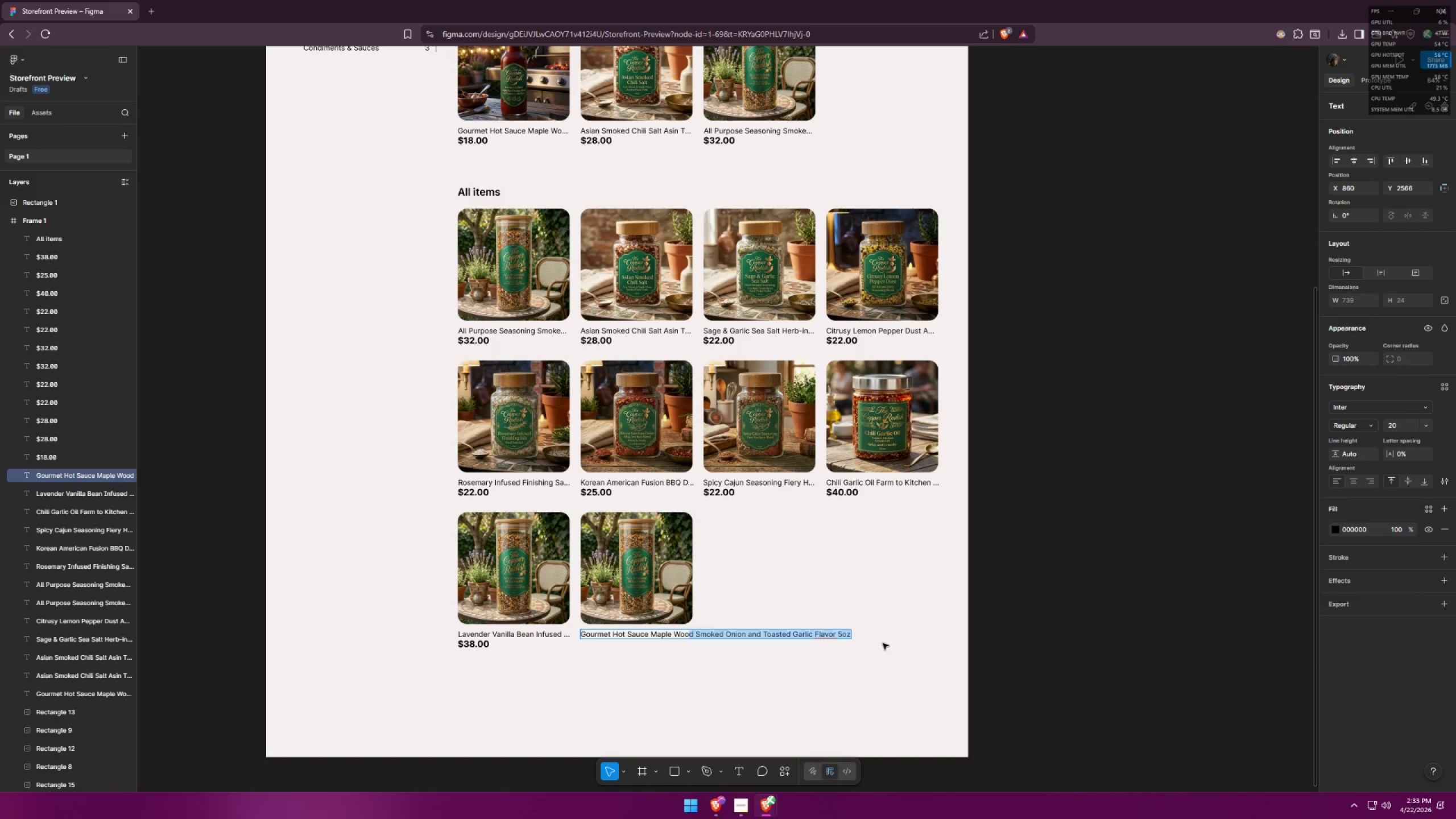 
key(Backspace)
 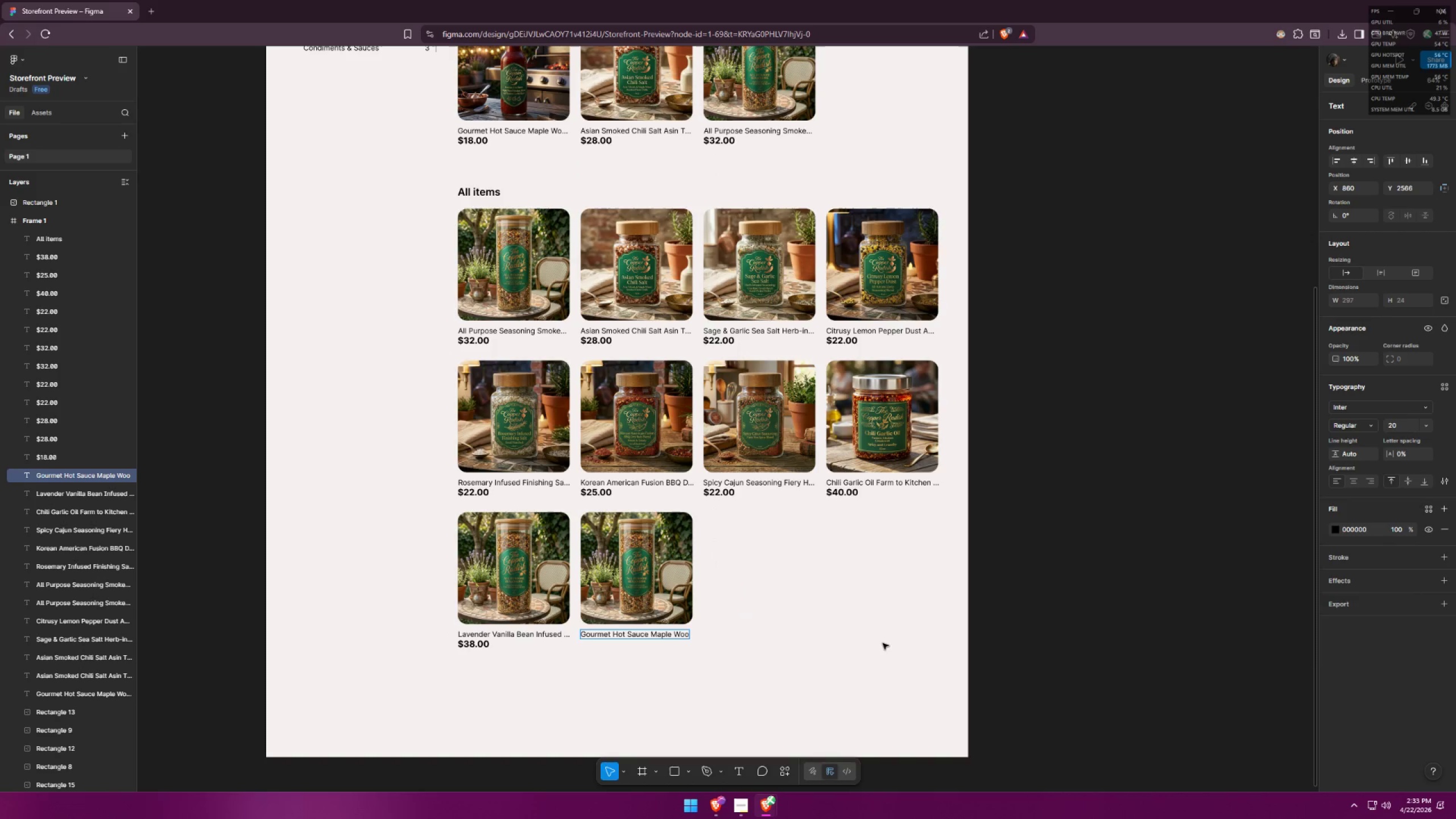 
key(Period)
 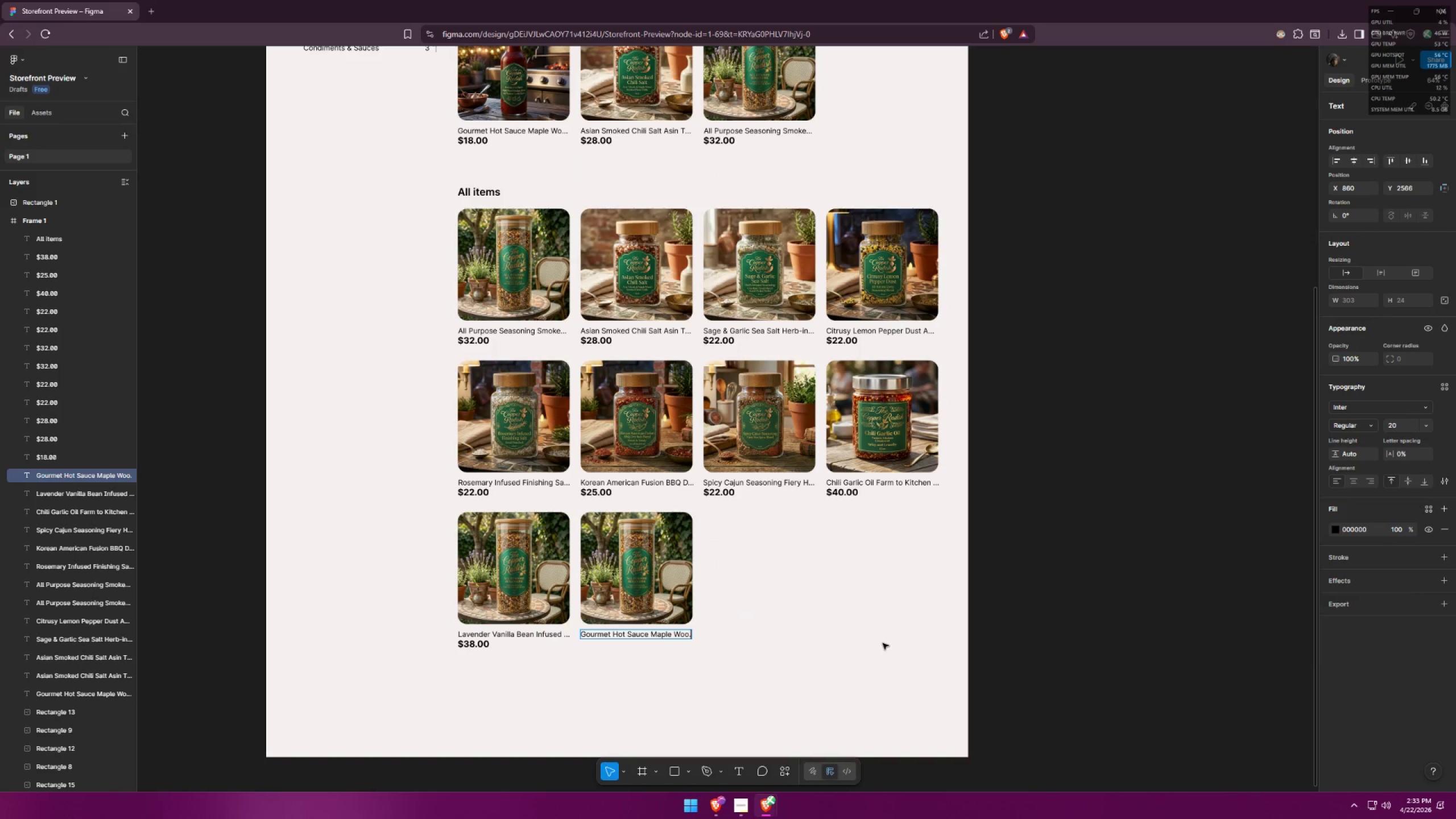 
key(Period)
 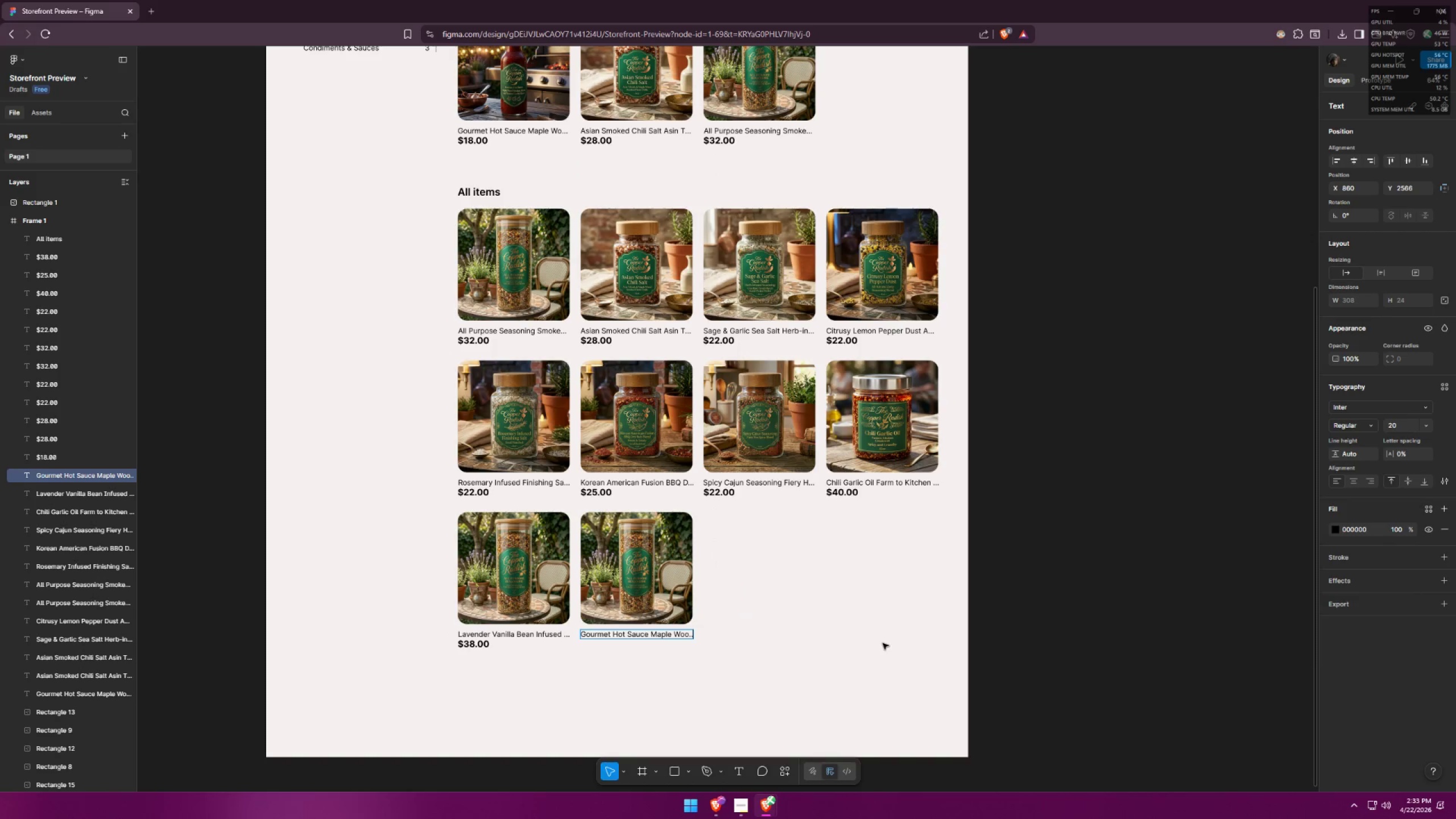 
key(Period)
 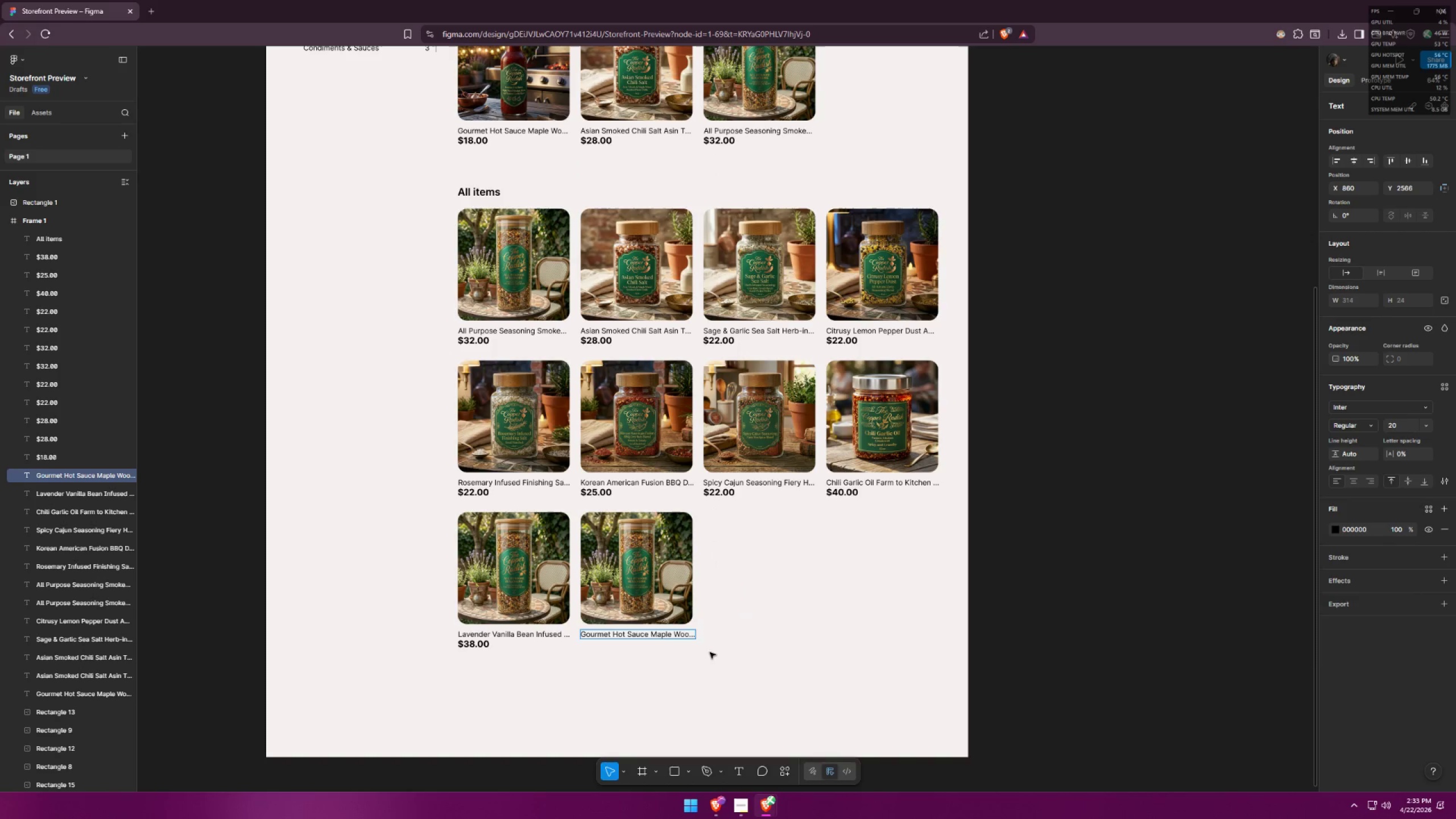 
double_click([717, 659])
 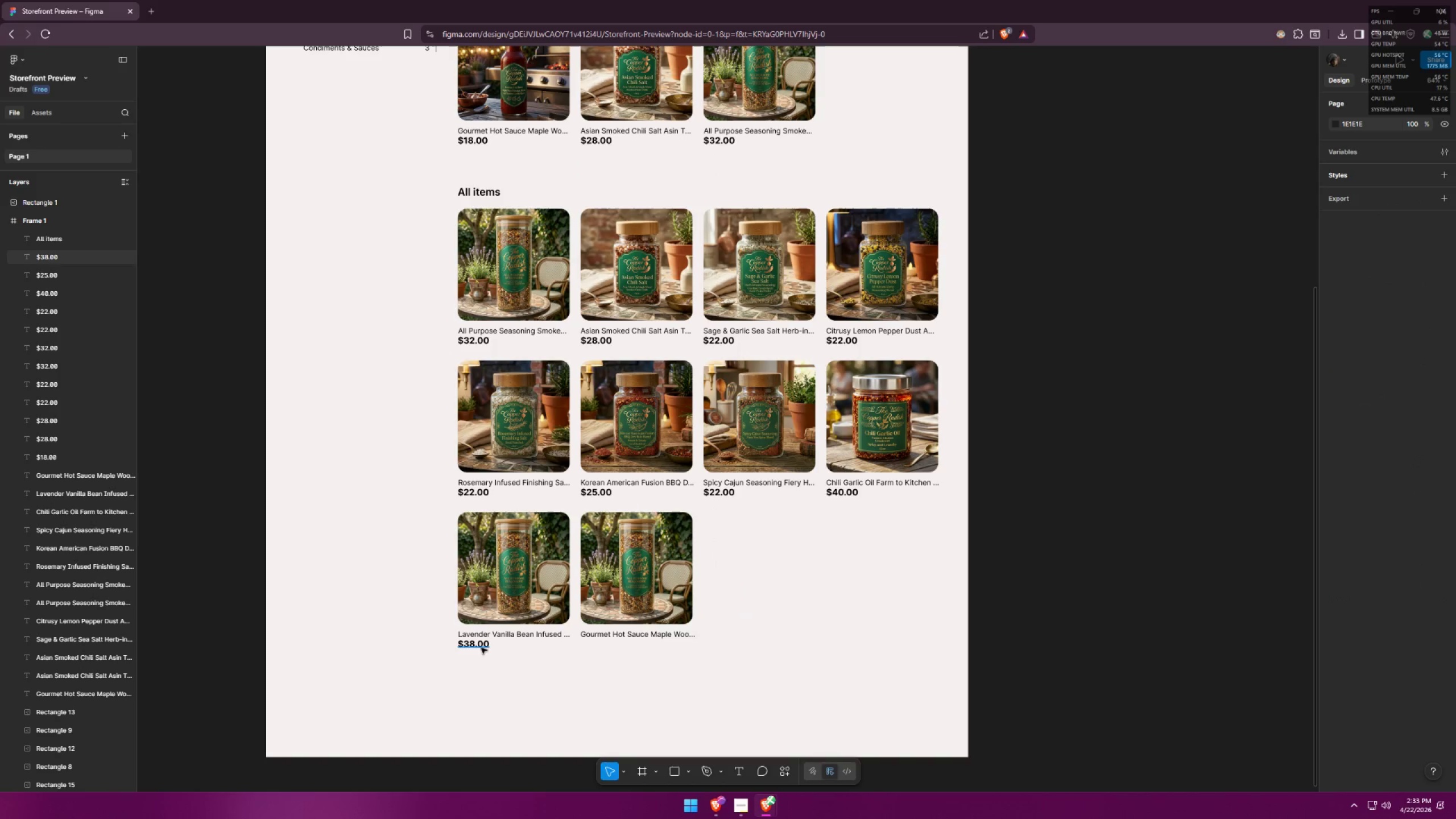 
hold_key(key=AltLeft, duration=1.59)
hold_key(key=ShiftLeft, duration=1.44)
left_click_drag(start_coordinate=[478, 646], to_coordinate=[603, 655])
 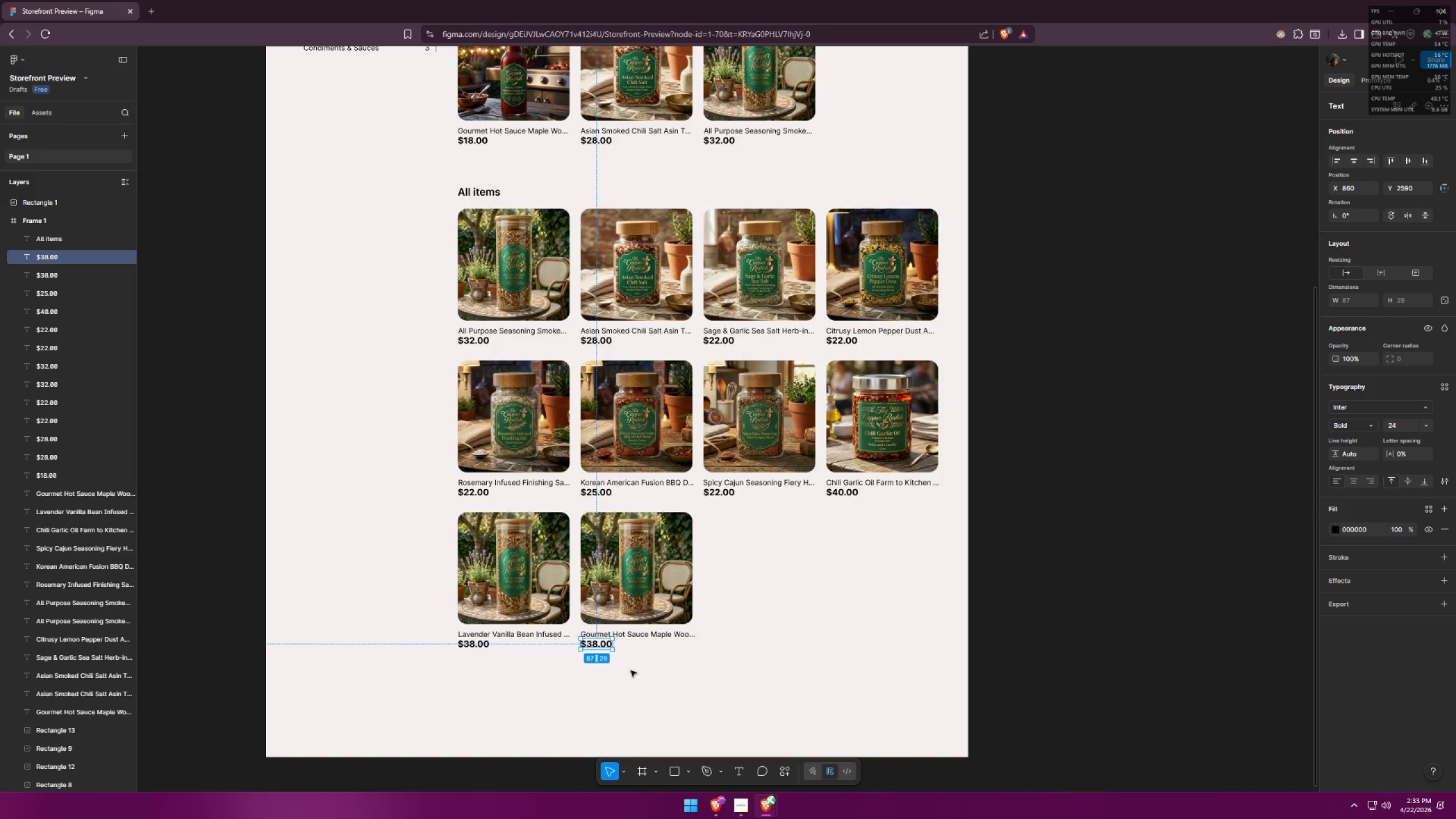 
left_click([631, 671])
 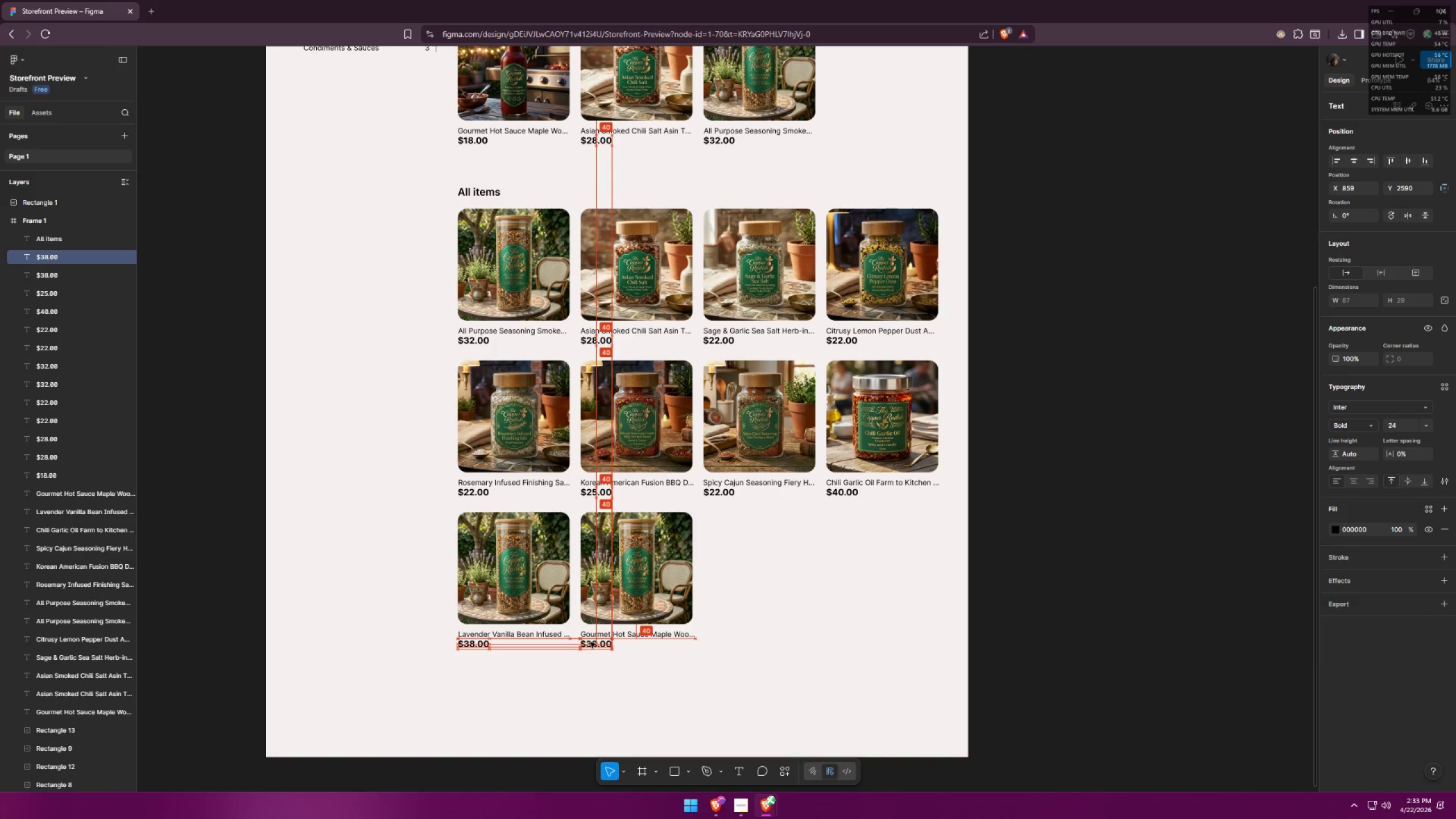 
left_click([592, 643])
 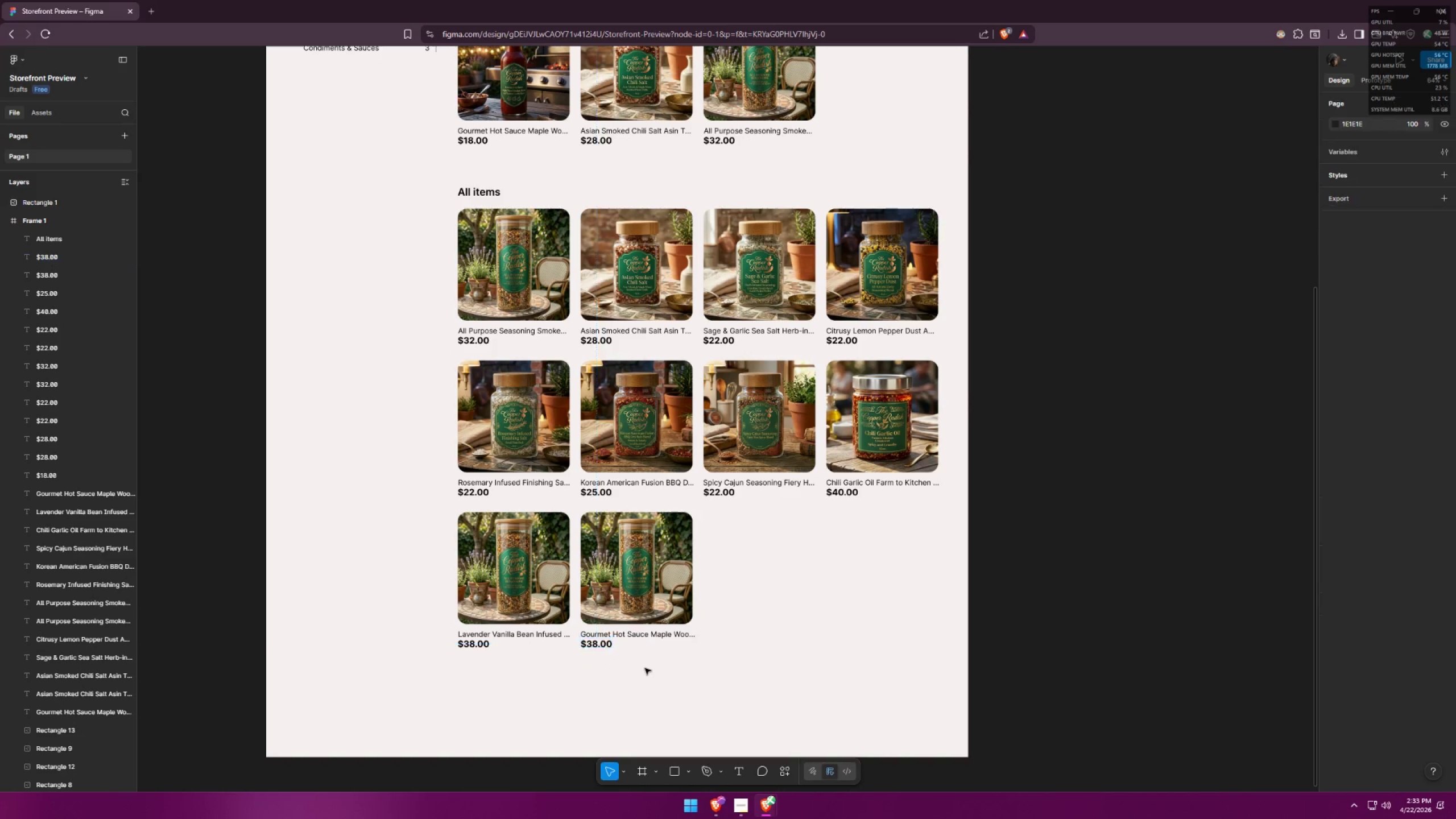 
key(Alt+AltLeft)
 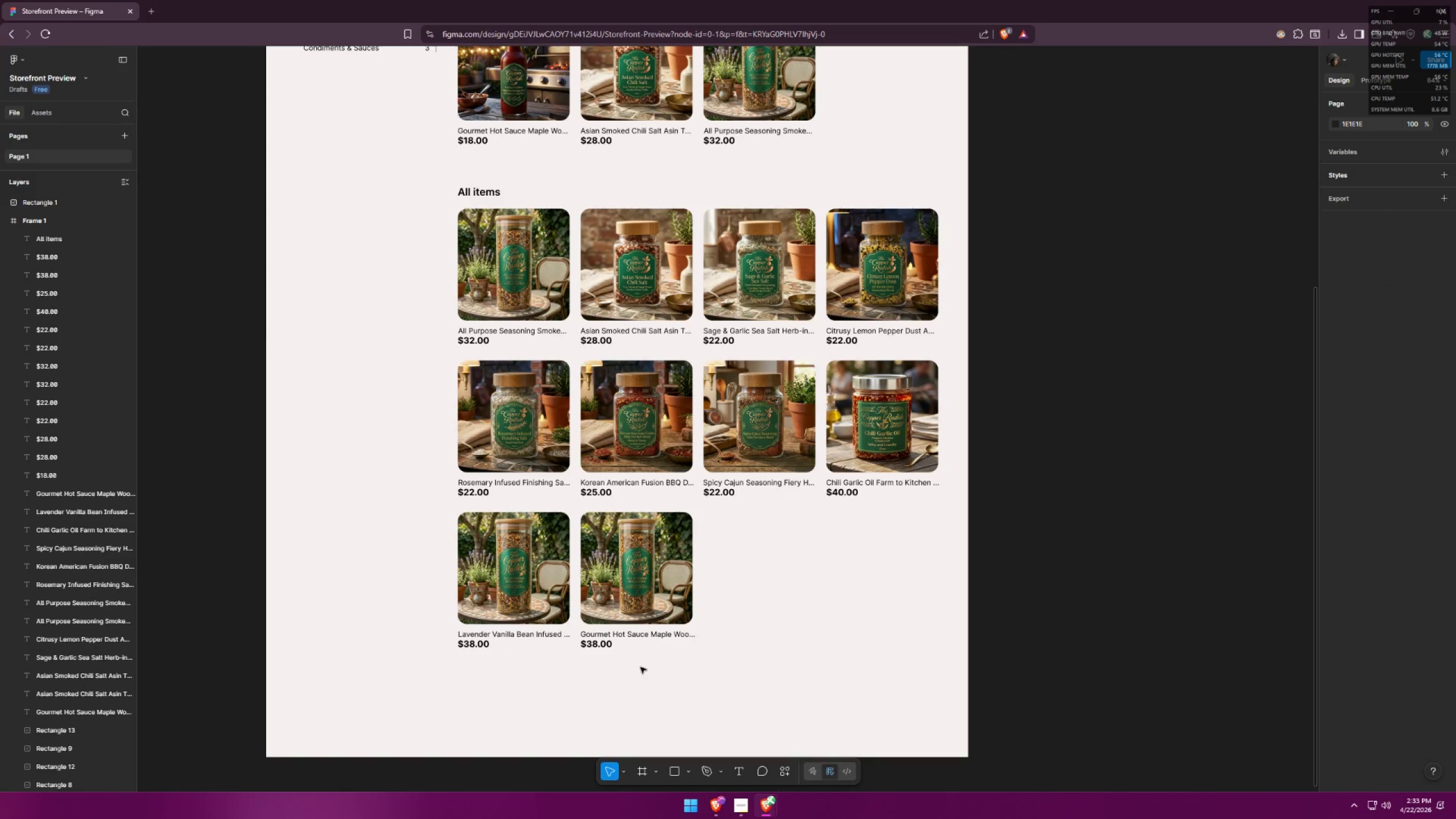 
key(Alt+Tab)
 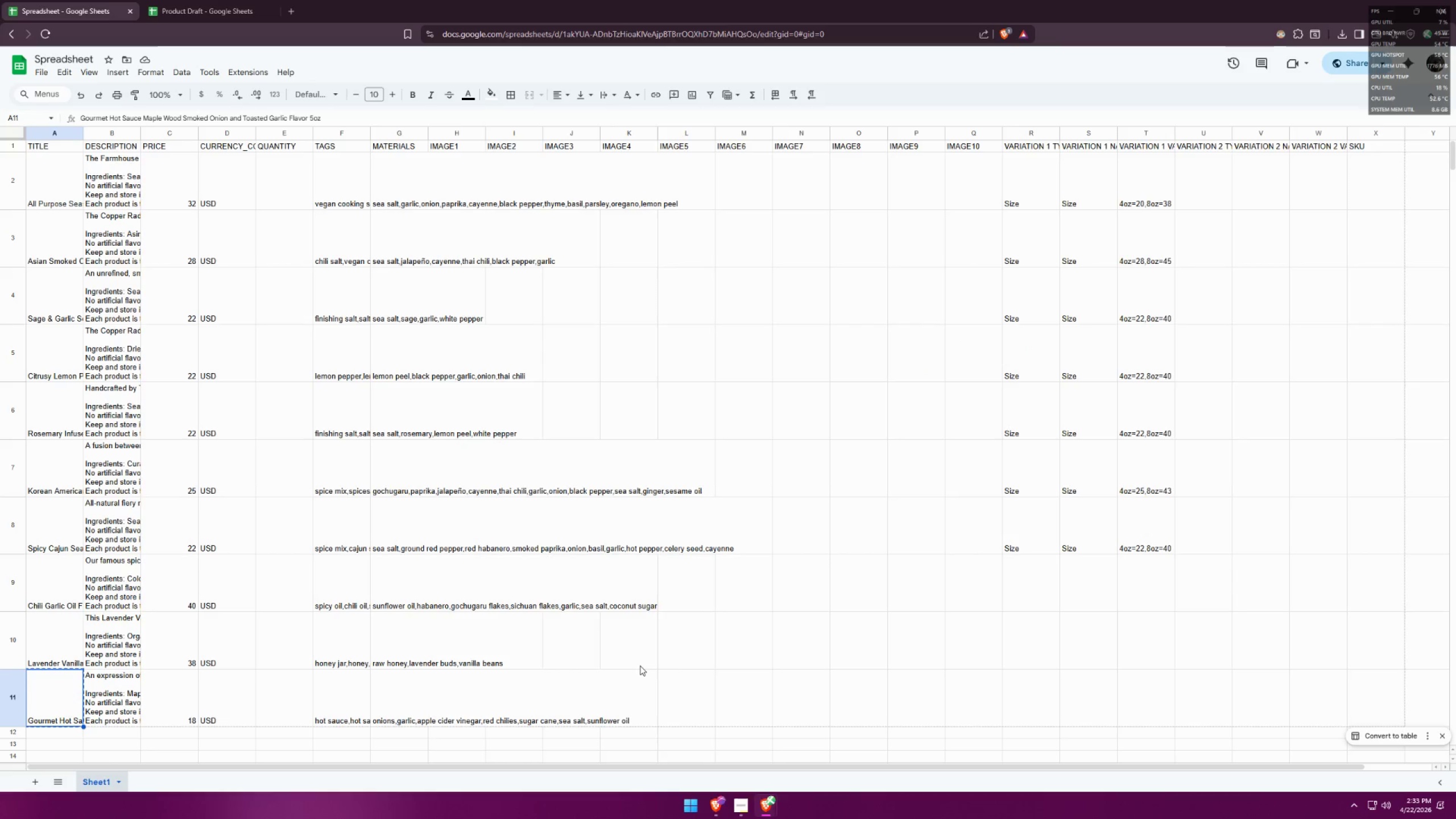 
key(Alt+AltLeft)
 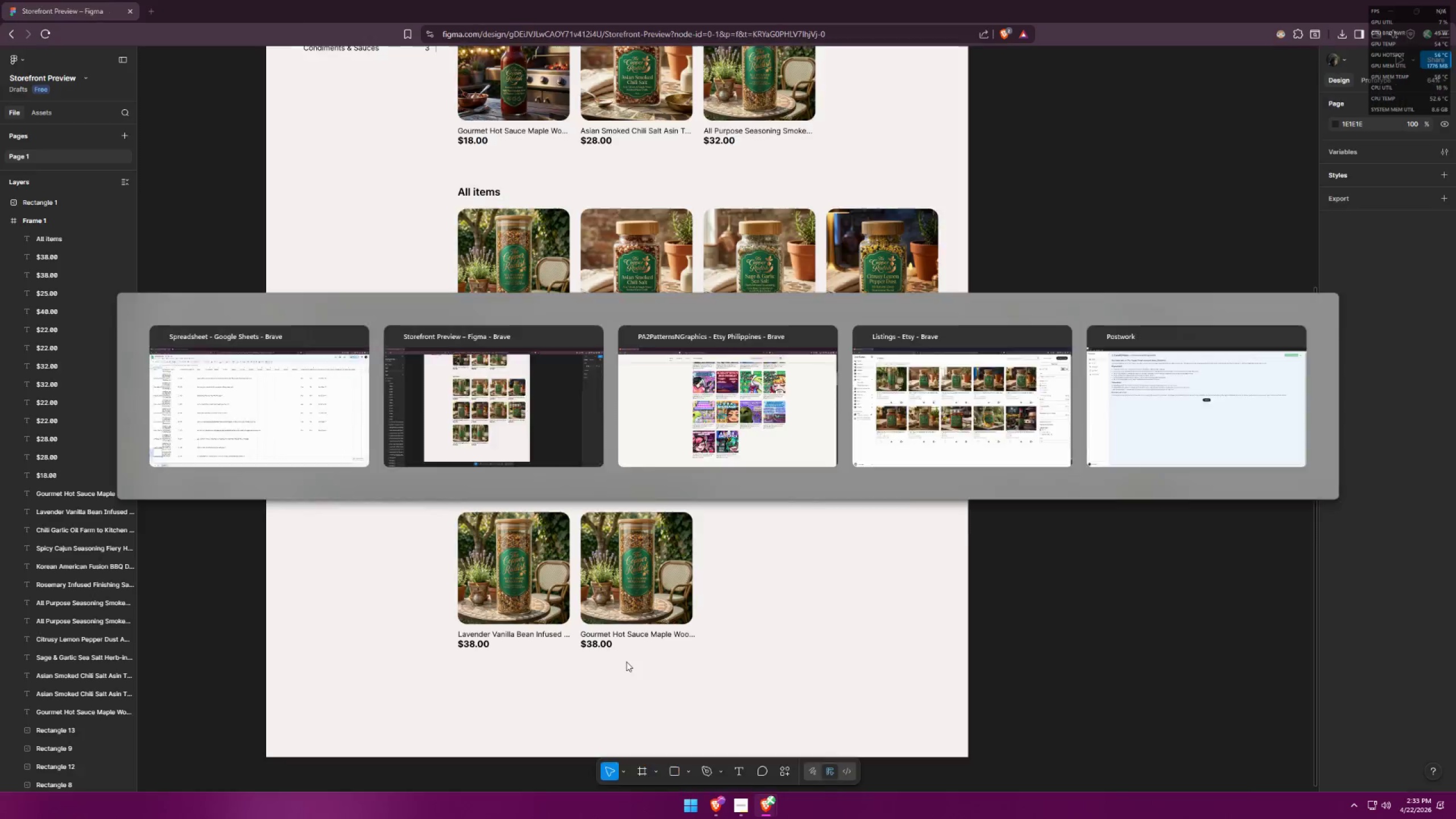 
key(Alt+Tab)
 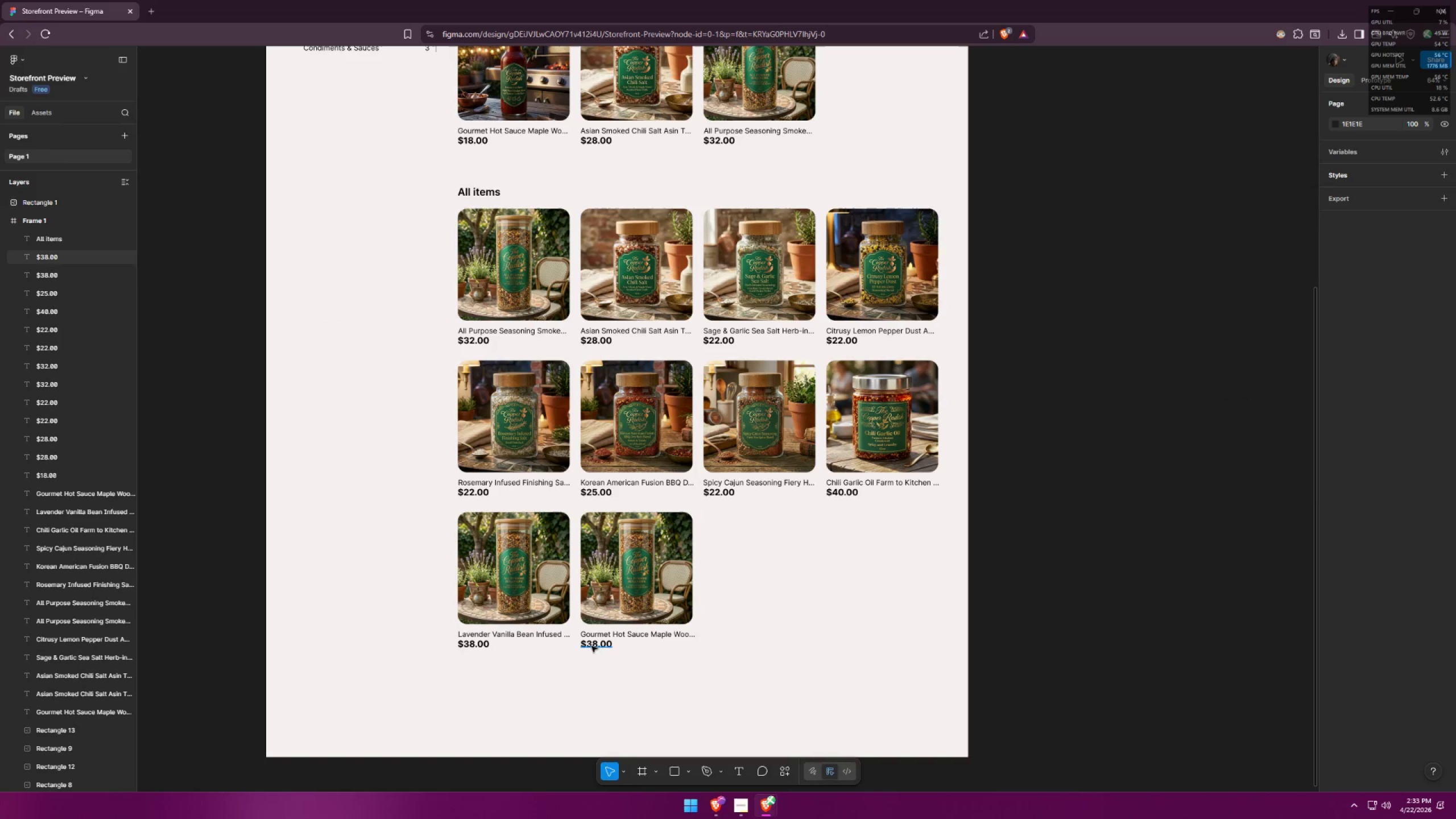 
double_click([591, 646])
 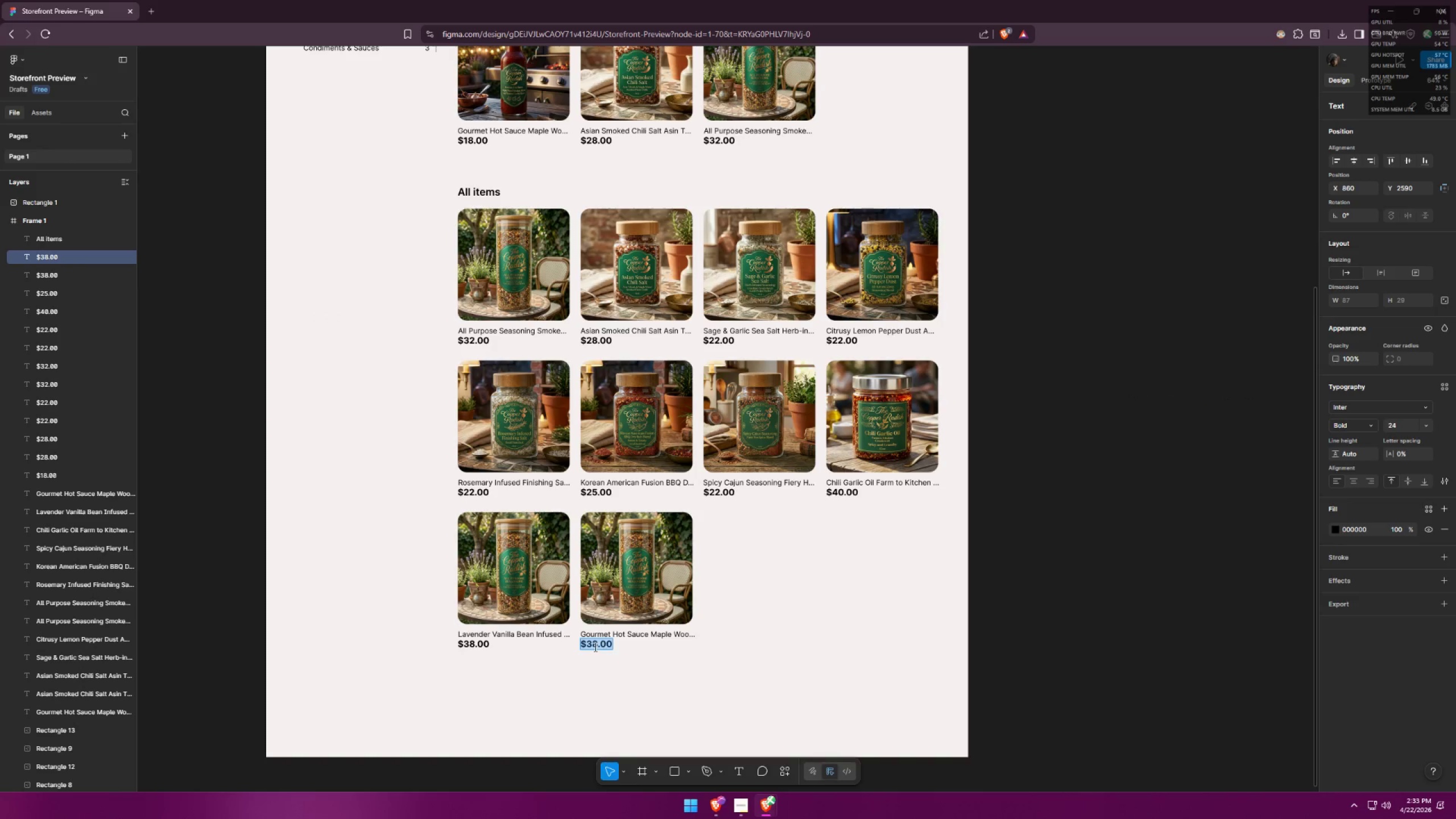 
left_click([592, 646])
 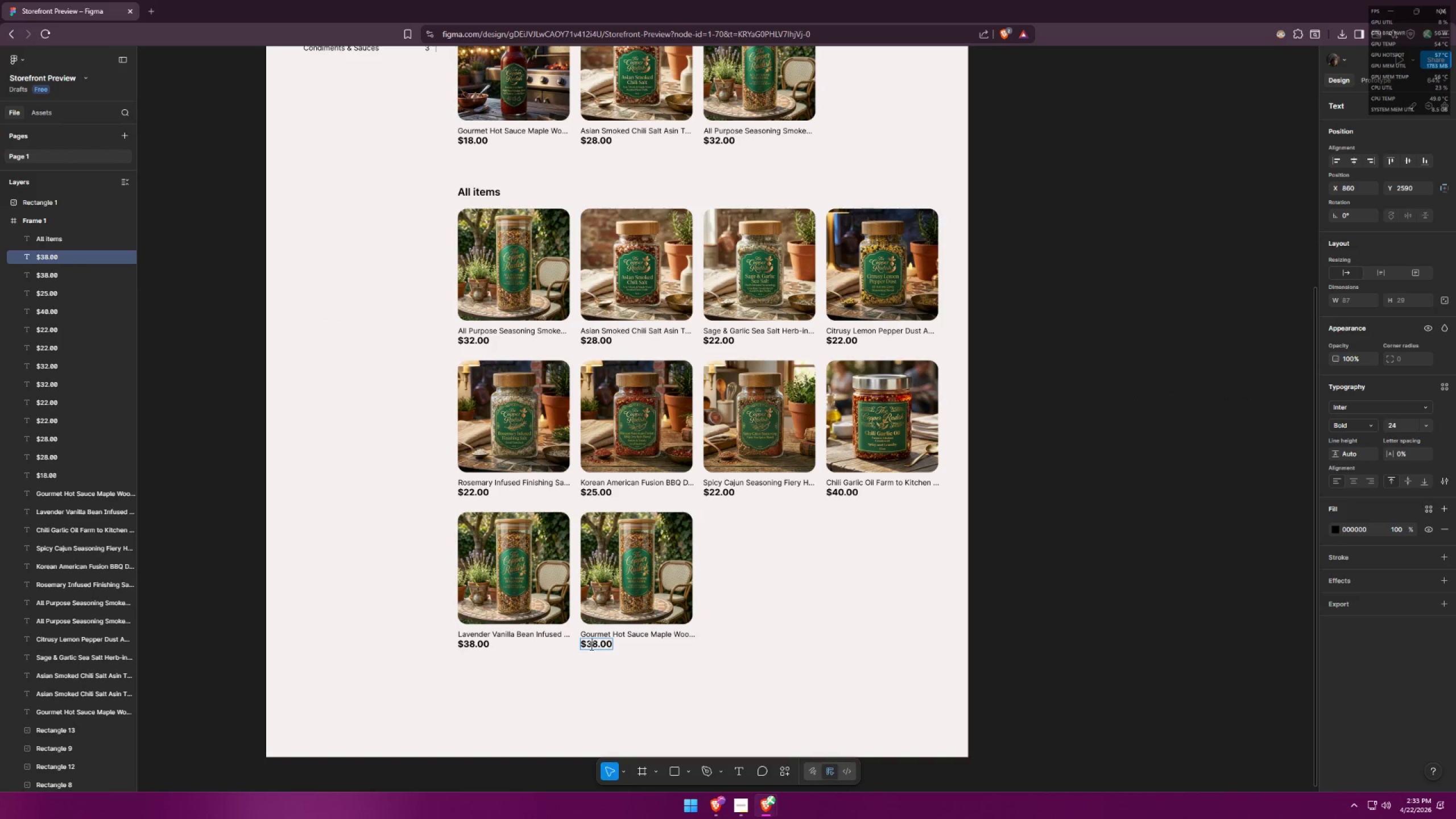 
left_click_drag(start_coordinate=[590, 646], to_coordinate=[588, 644])
 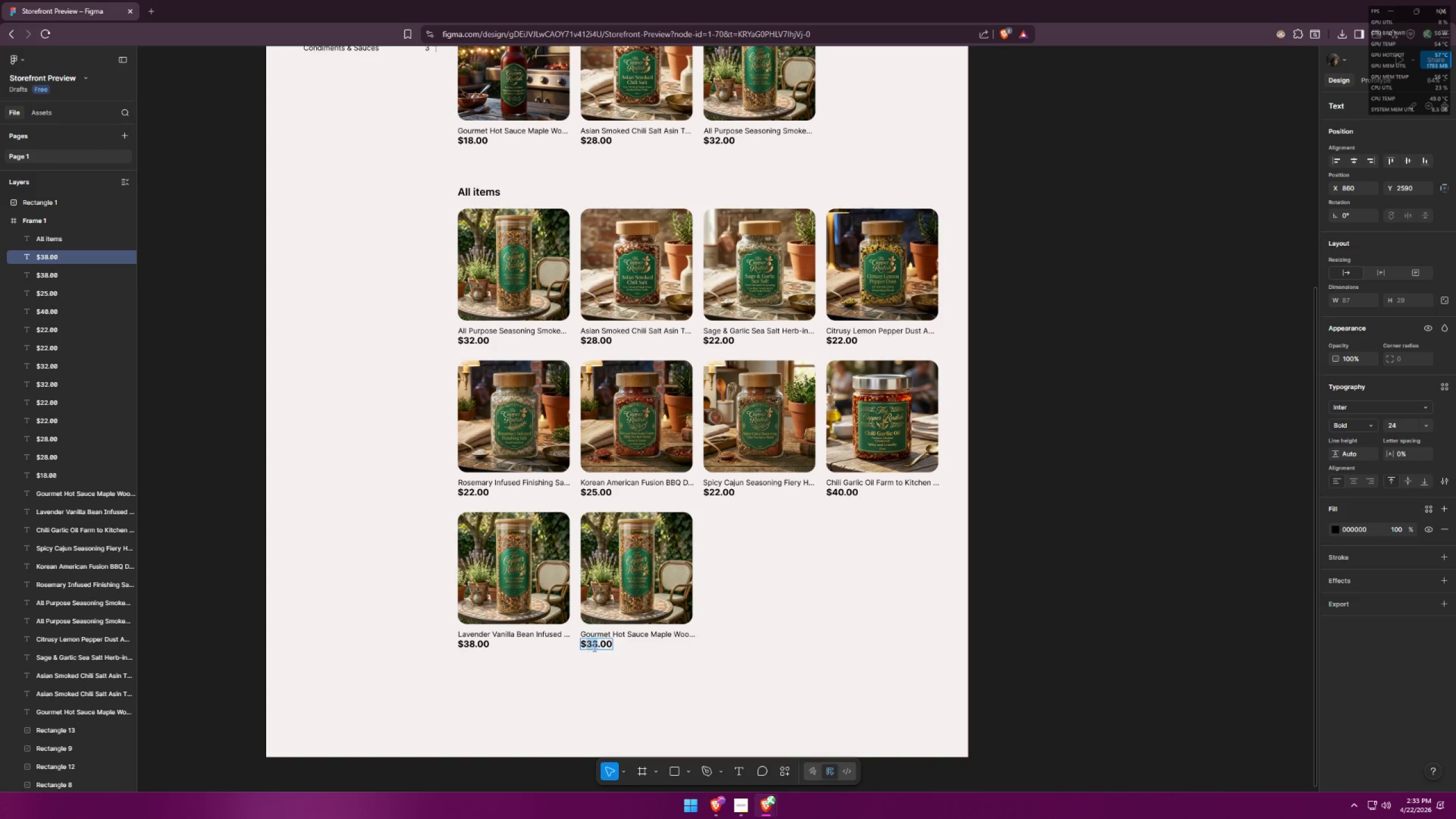 
left_click([594, 647])
 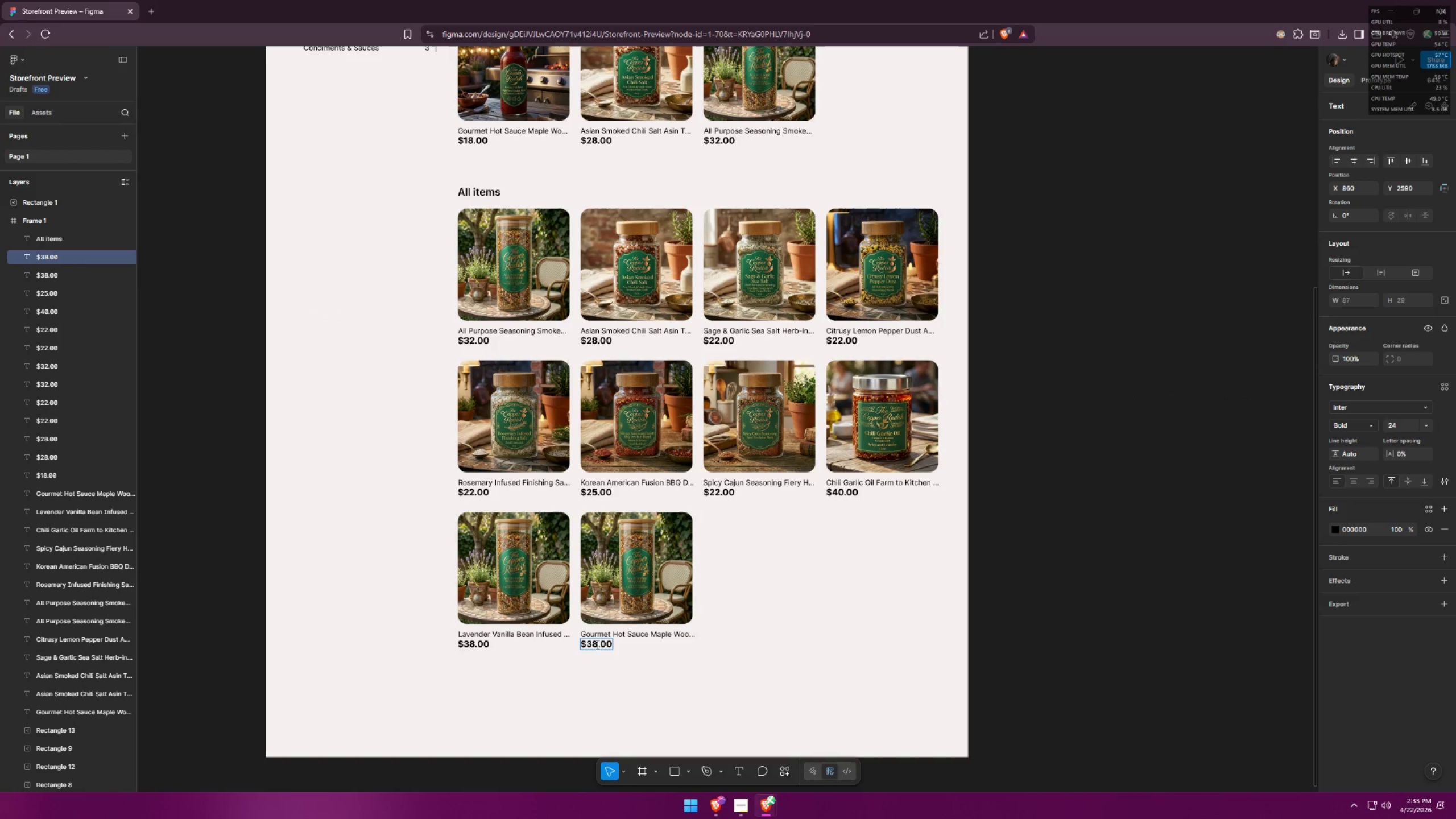 
key(Backspace)
 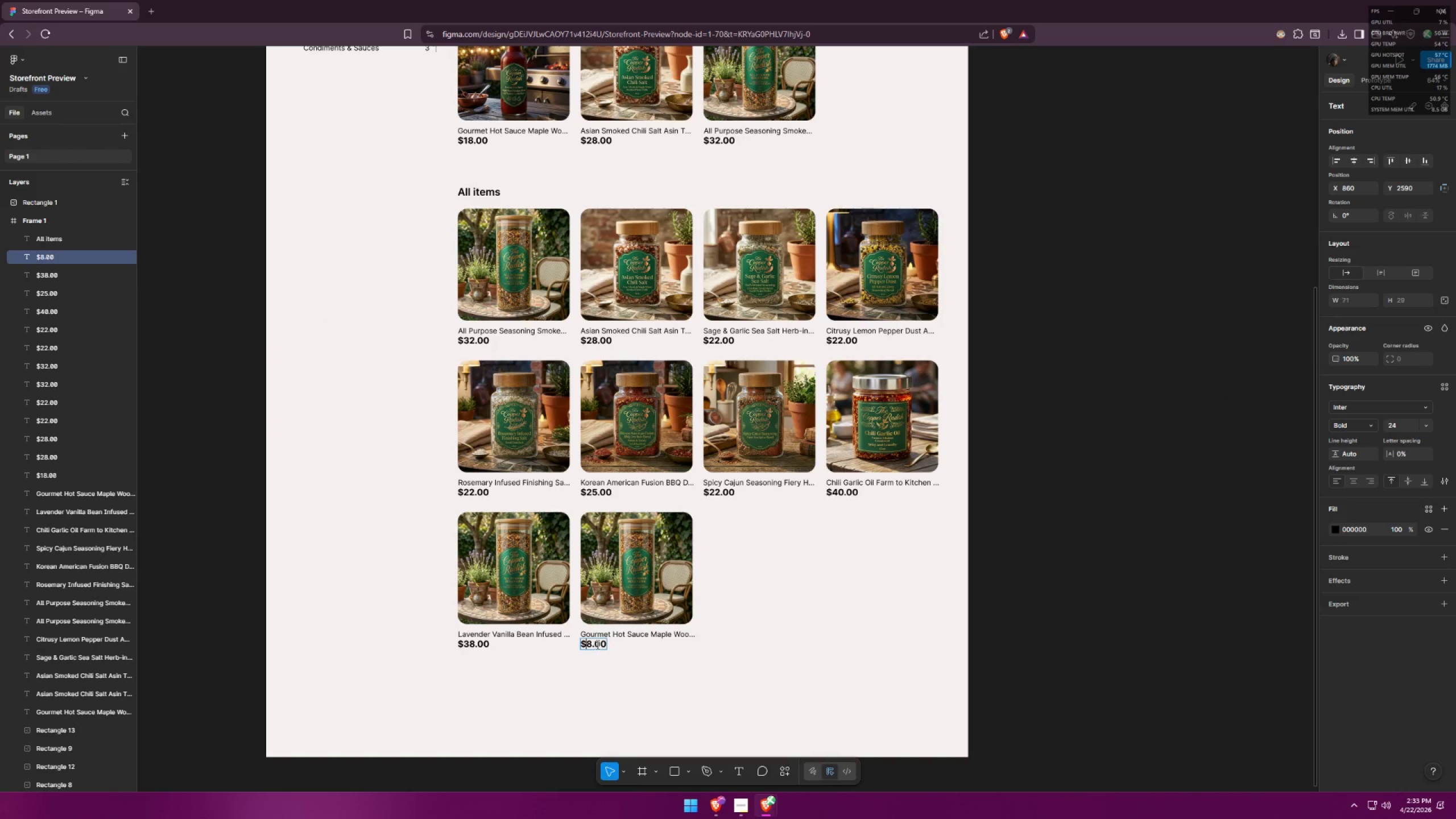 
key(1)
 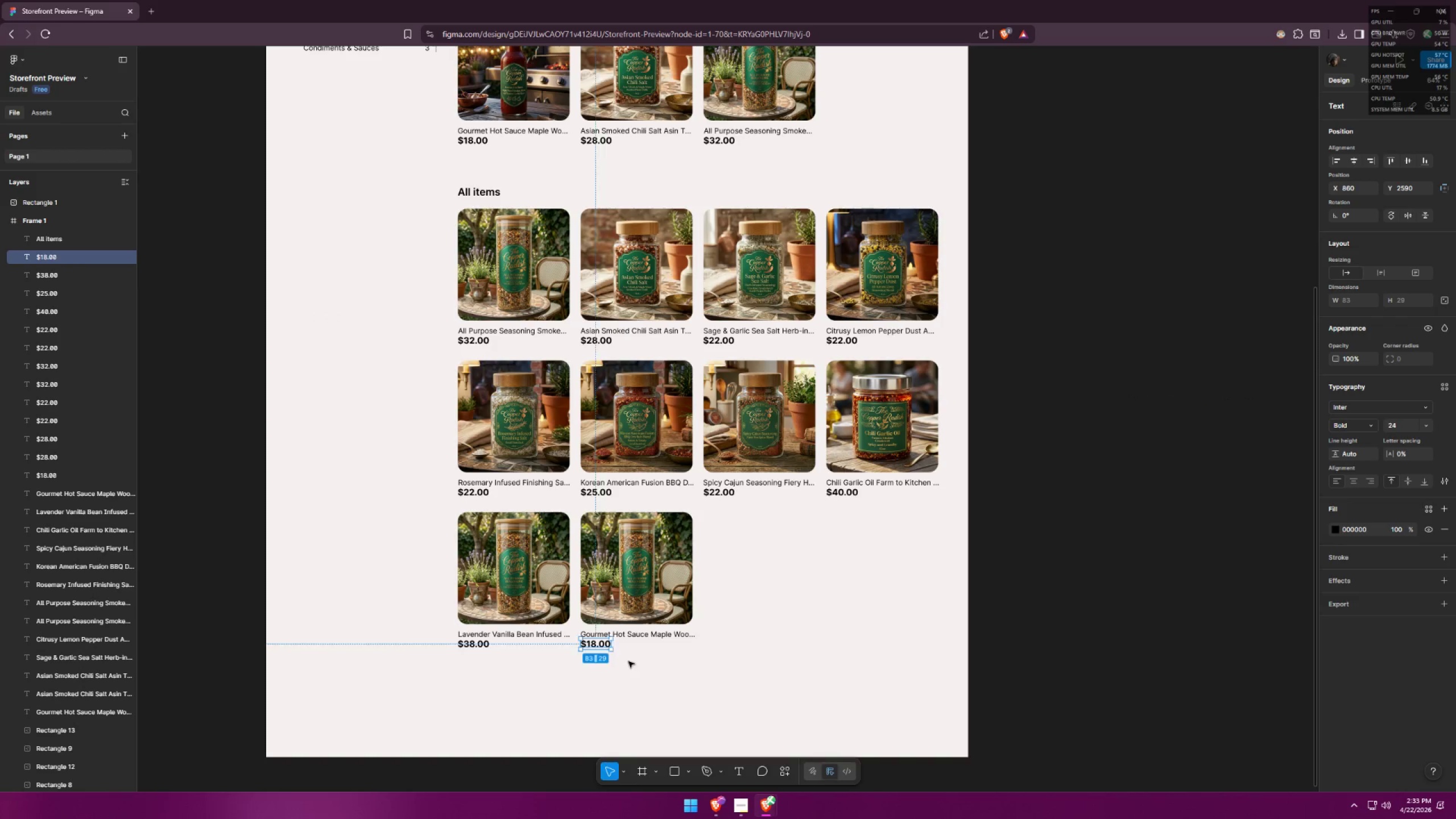 
key(Alt+AltLeft)
 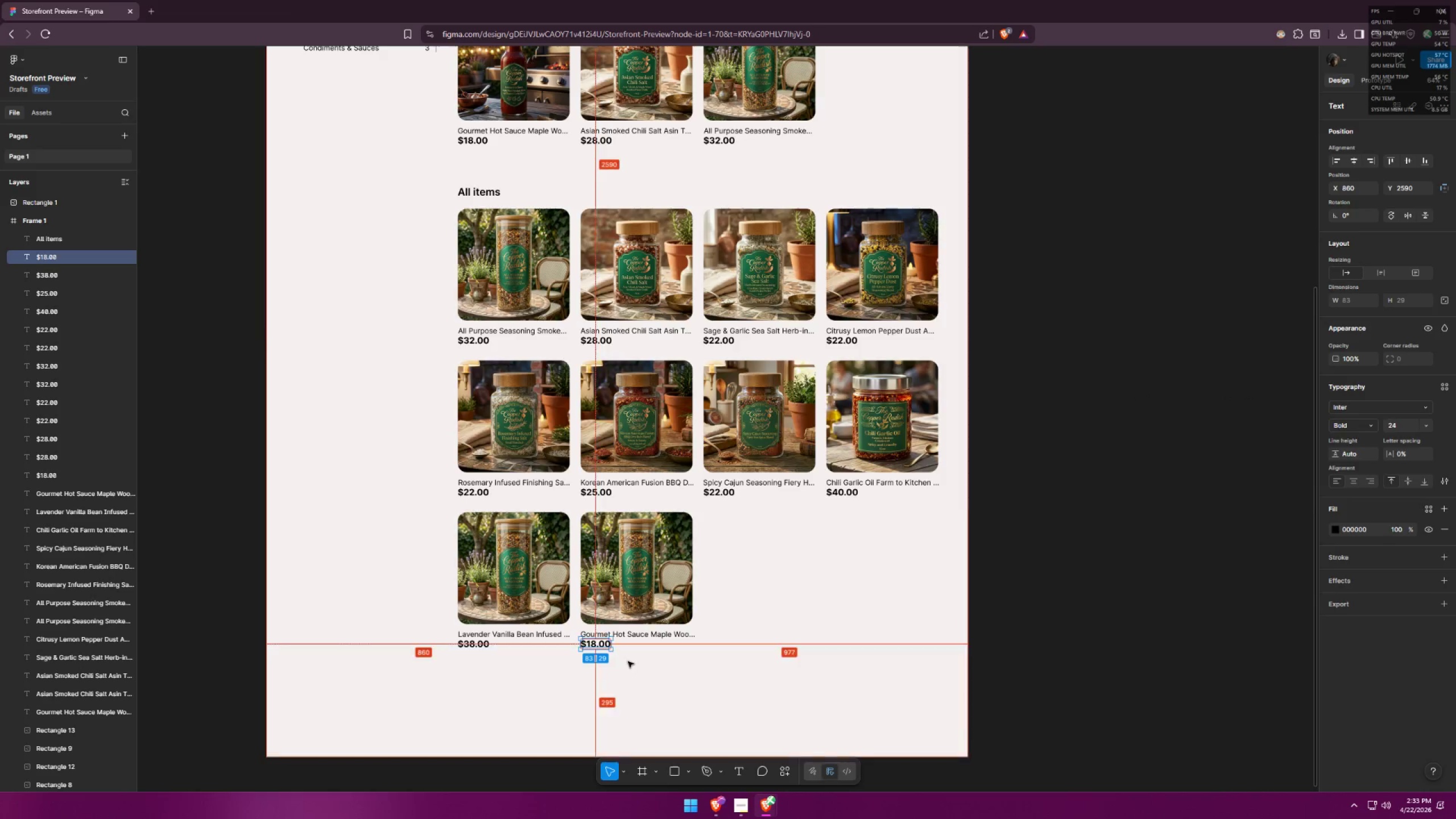 
key(Alt+Tab)
 